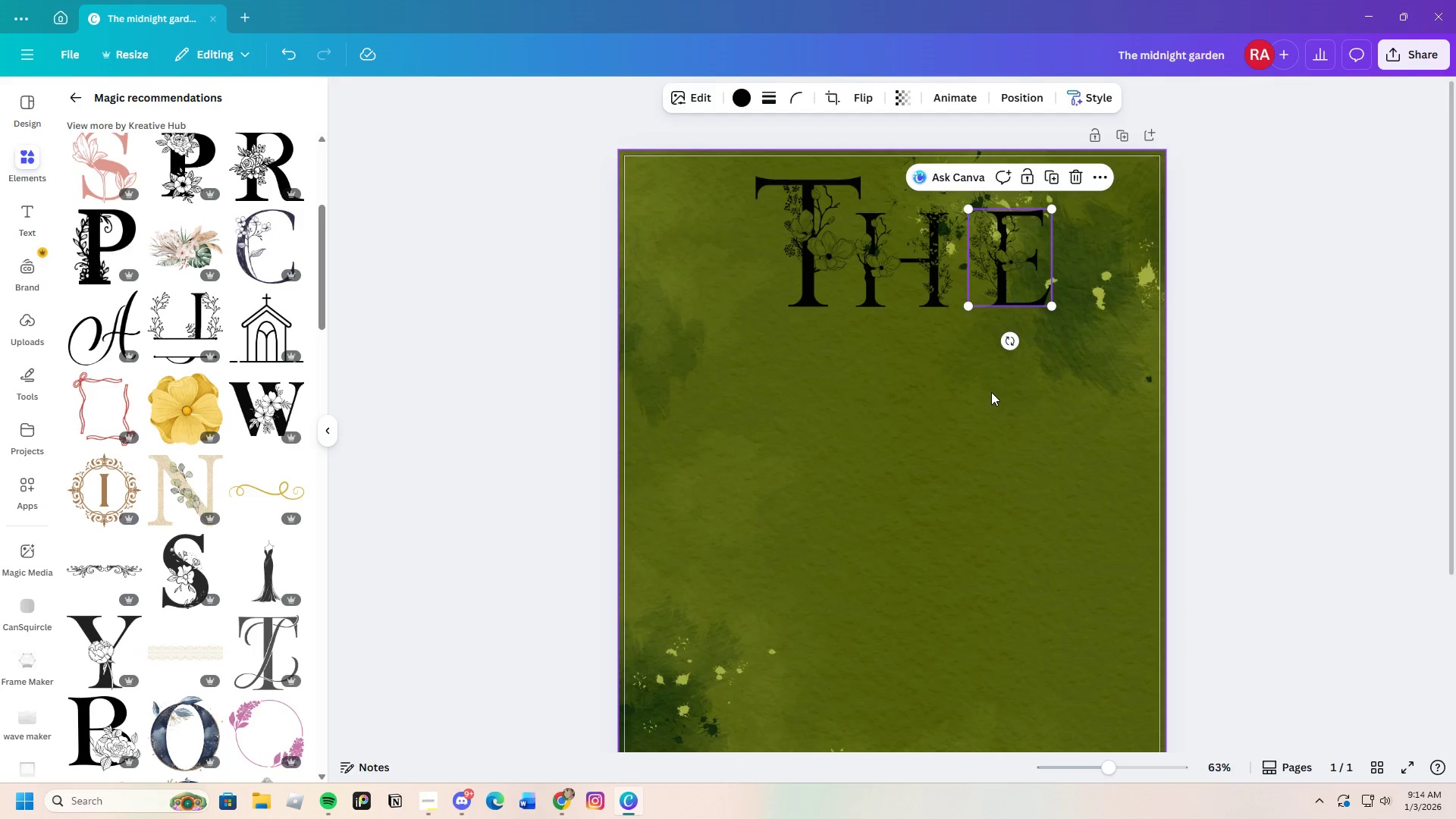 
left_click([991, 392])
 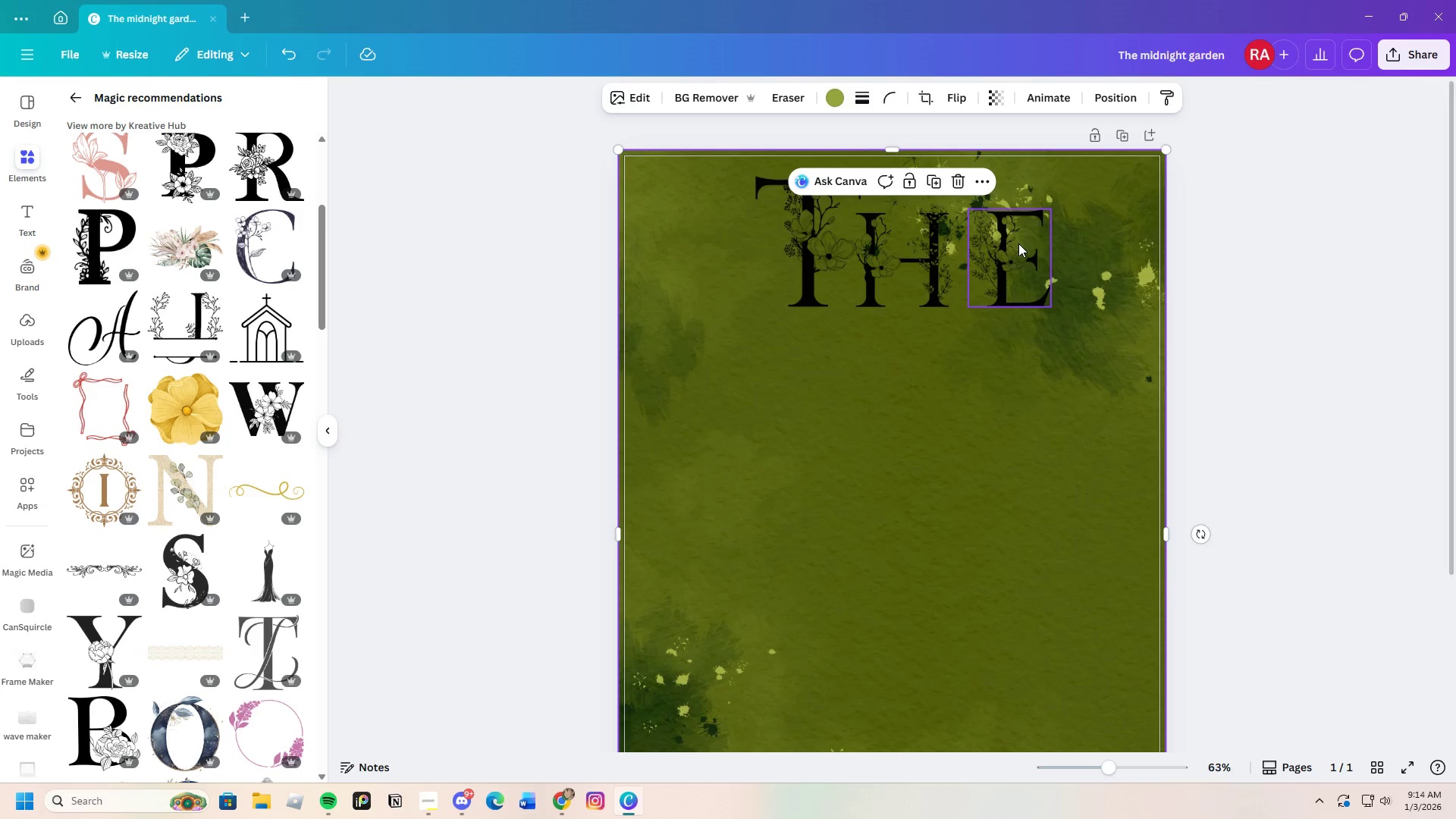 
left_click_drag(start_coordinate=[1018, 243], to_coordinate=[1015, 248])
 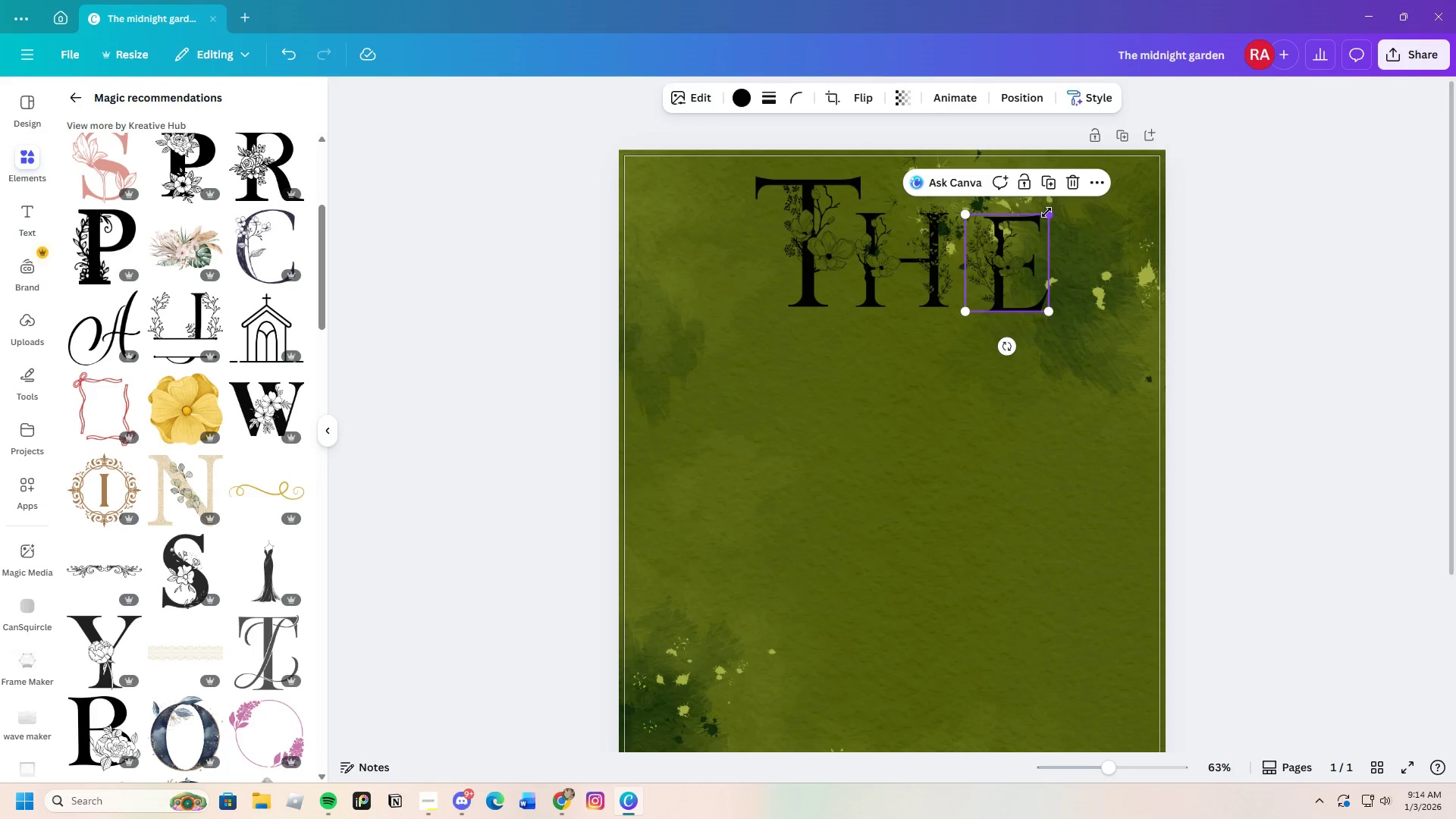 
left_click_drag(start_coordinate=[1046, 212], to_coordinate=[1043, 213])
 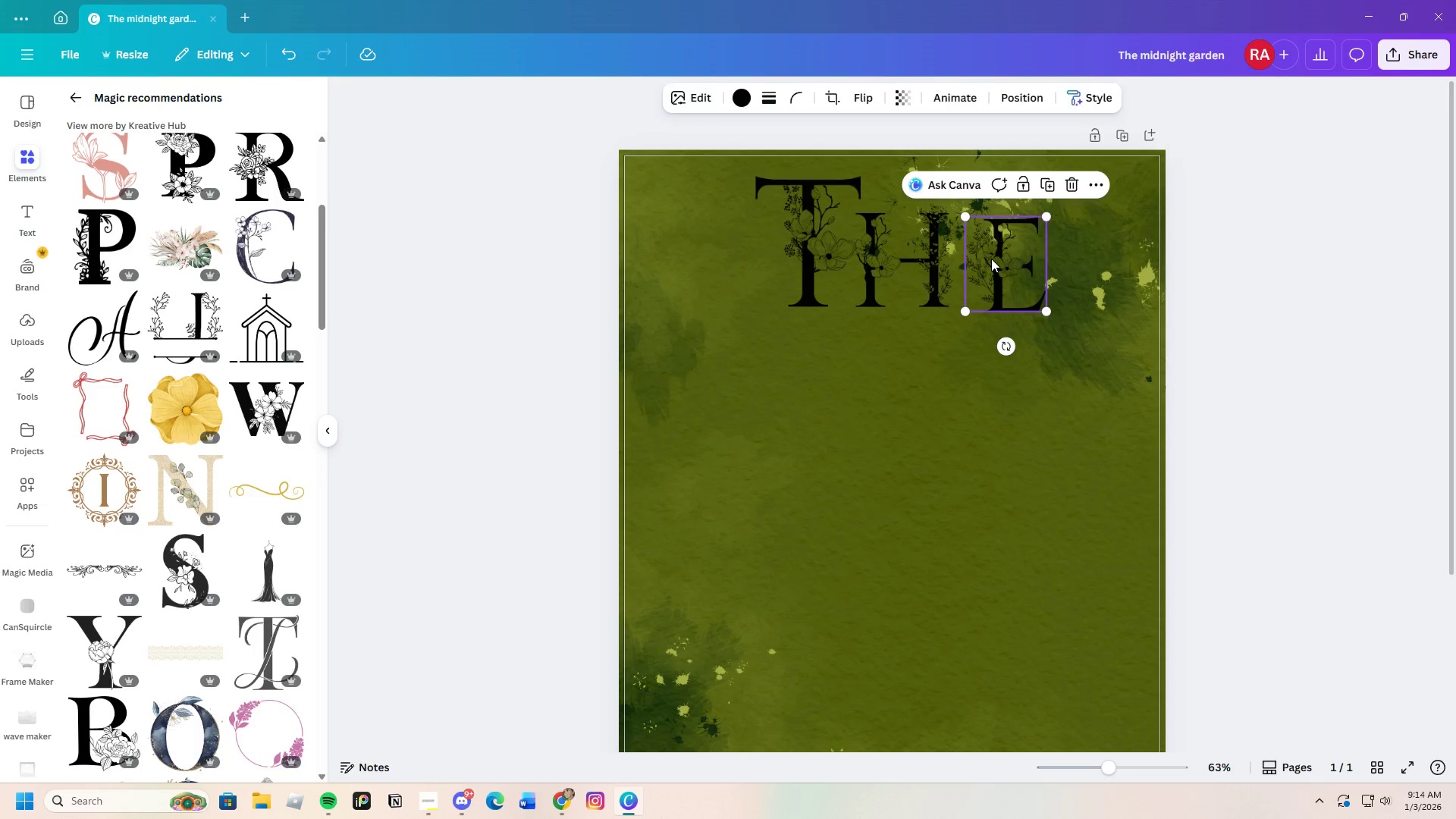 
left_click_drag(start_coordinate=[991, 259], to_coordinate=[993, 253])
 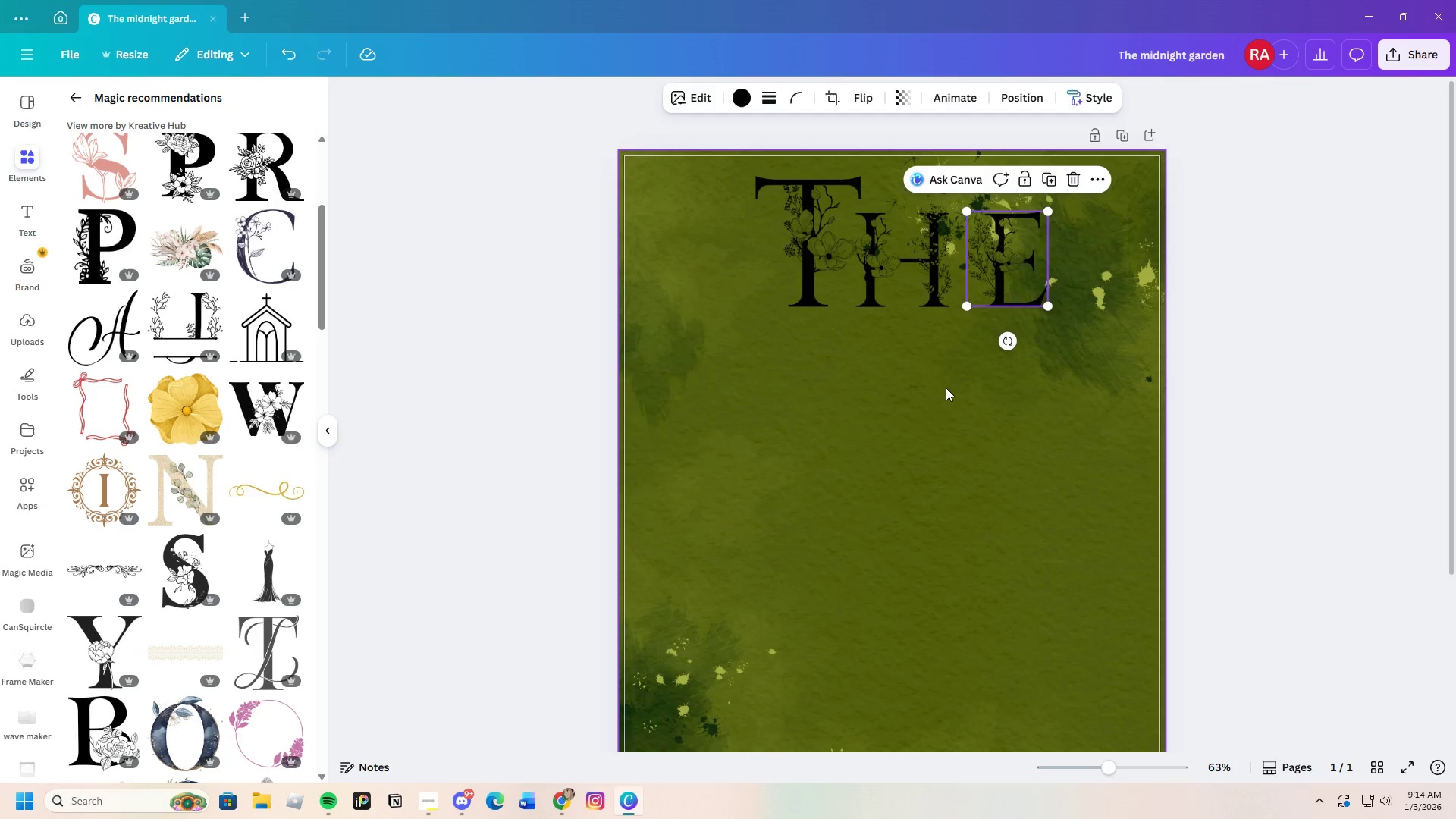 
left_click([946, 388])
 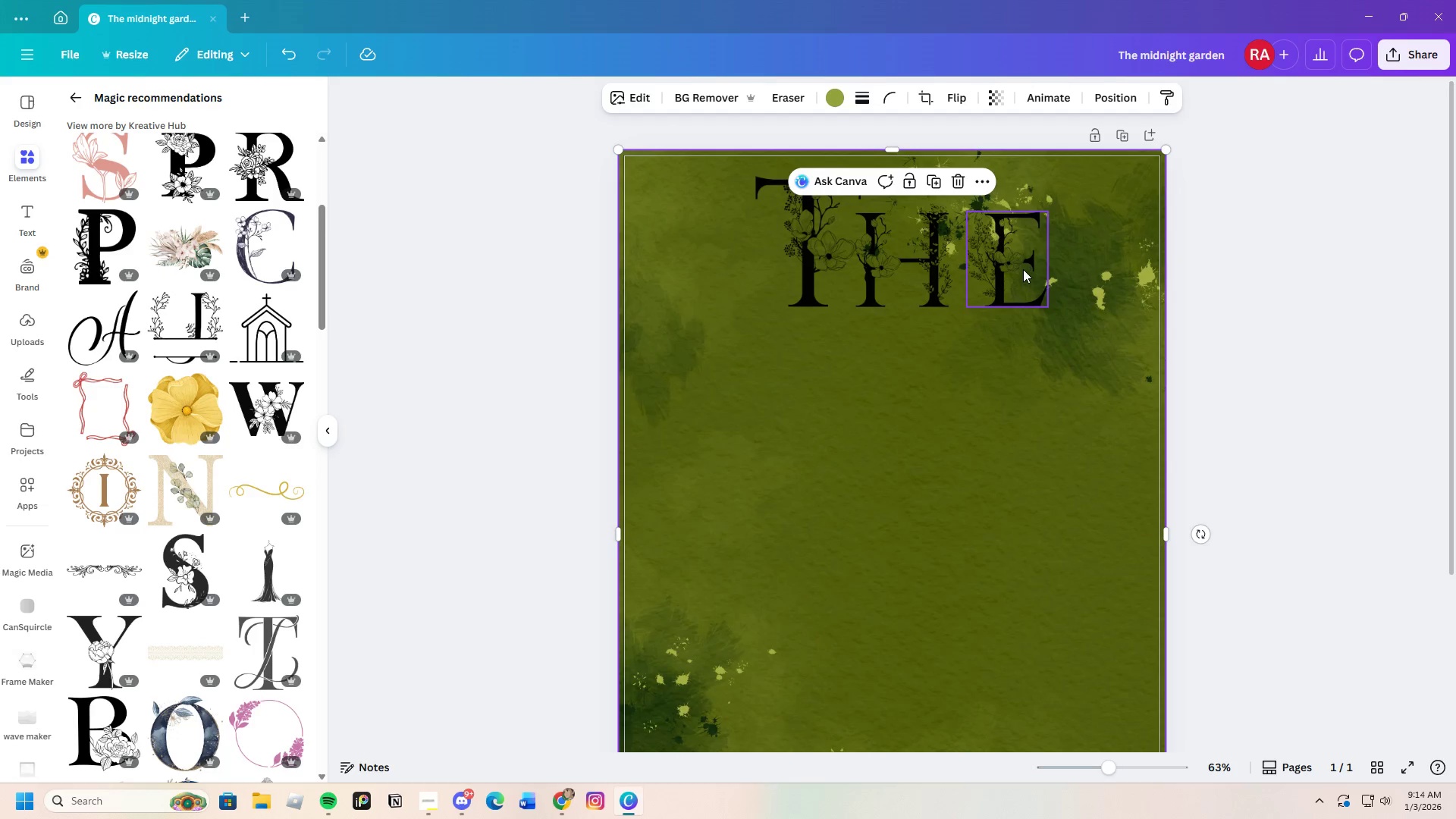 
left_click([946, 453])
 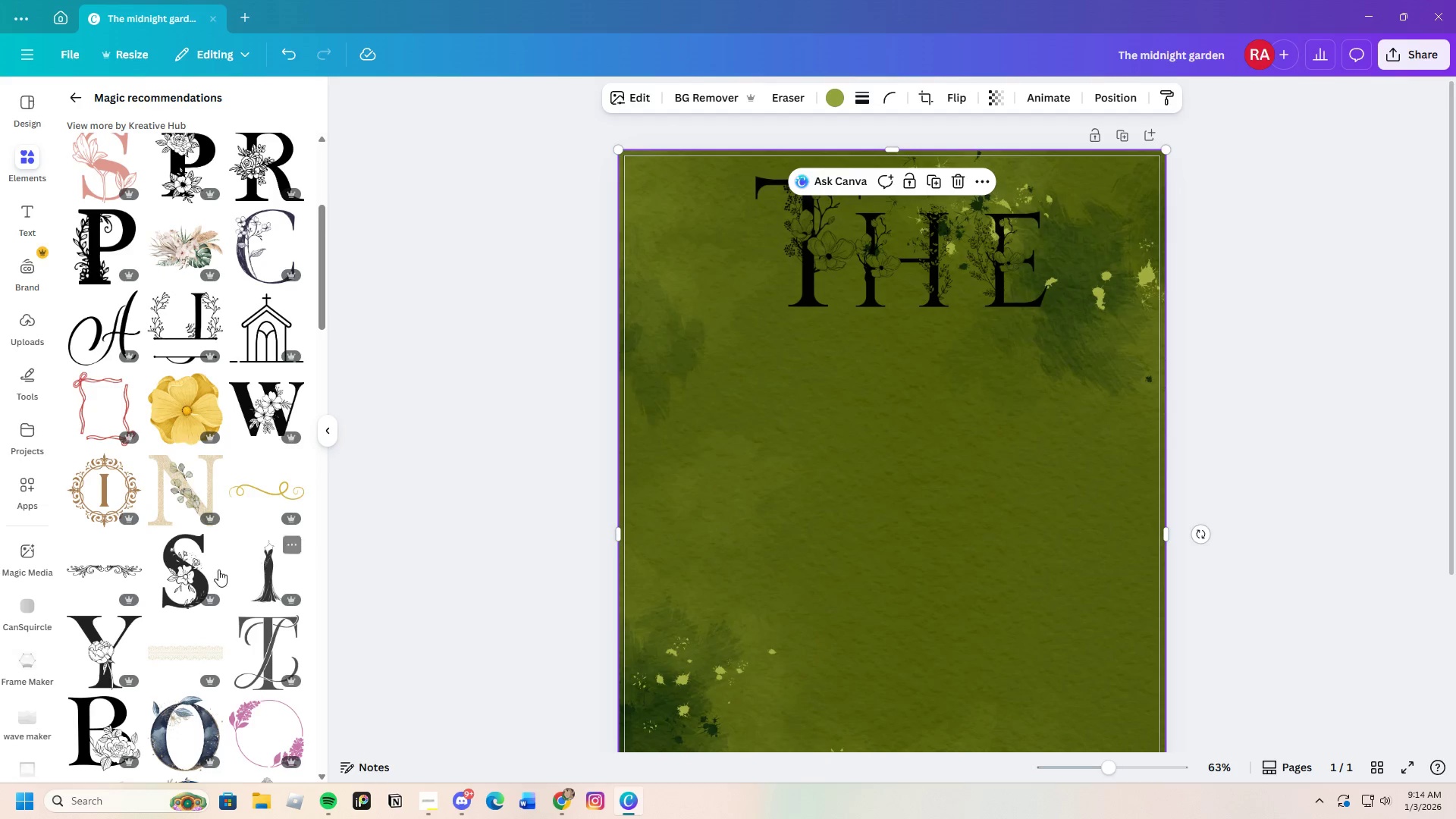 
scroll: coordinate [215, 571], scroll_direction: down, amount: 4.0
 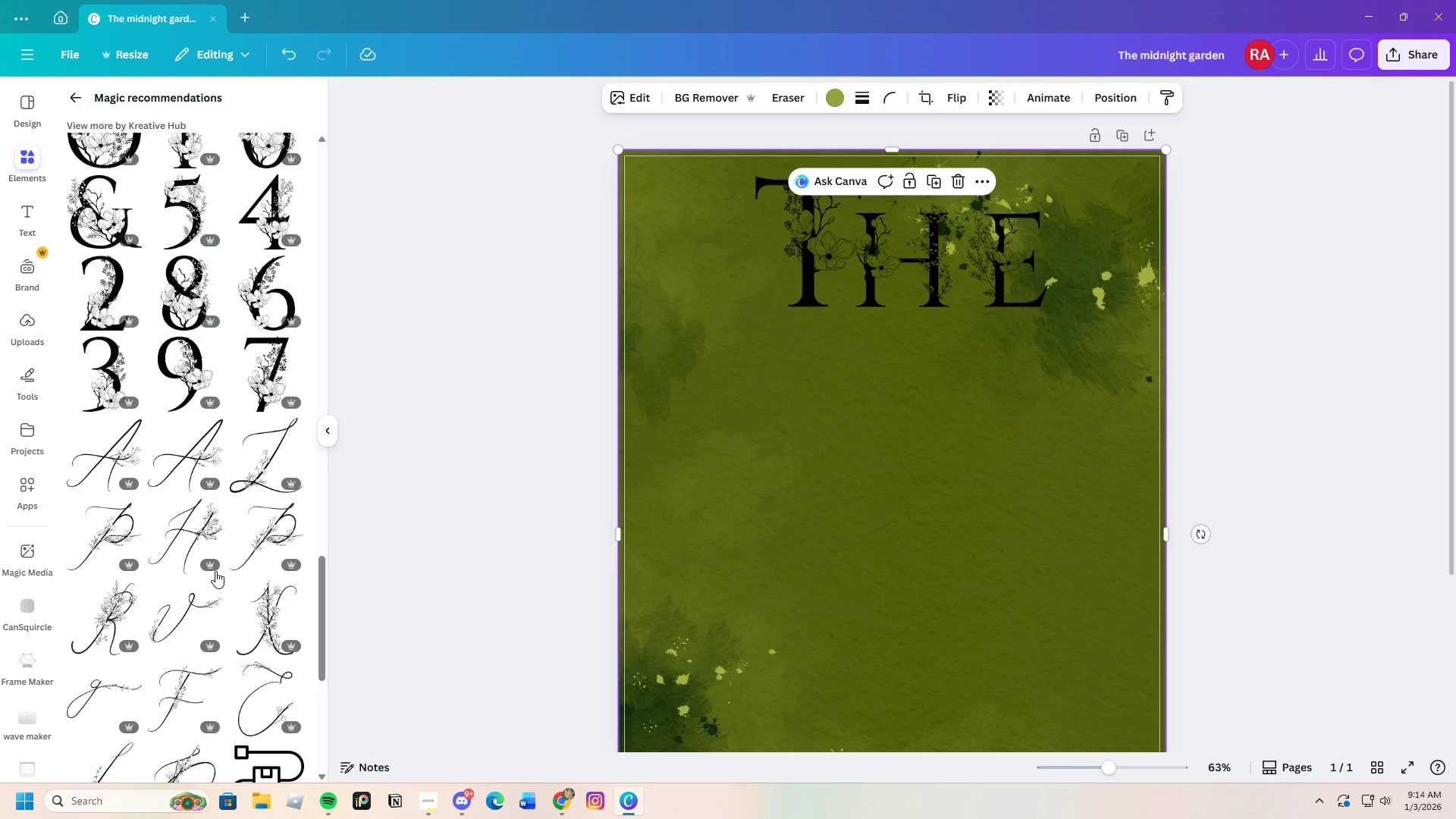 
scroll: coordinate [183, 608], scroll_direction: up, amount: 32.0
 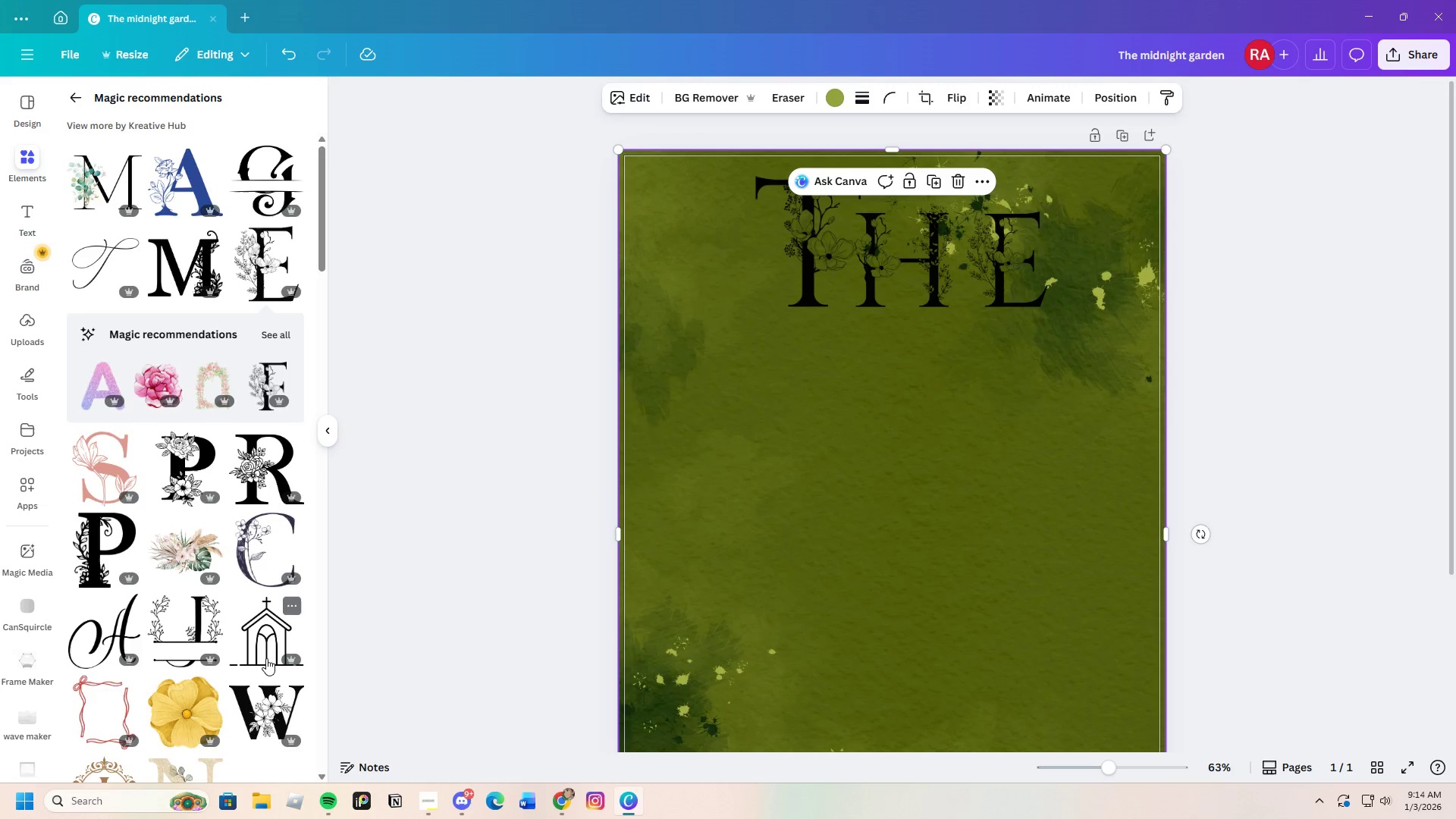 
wait(9.94)
 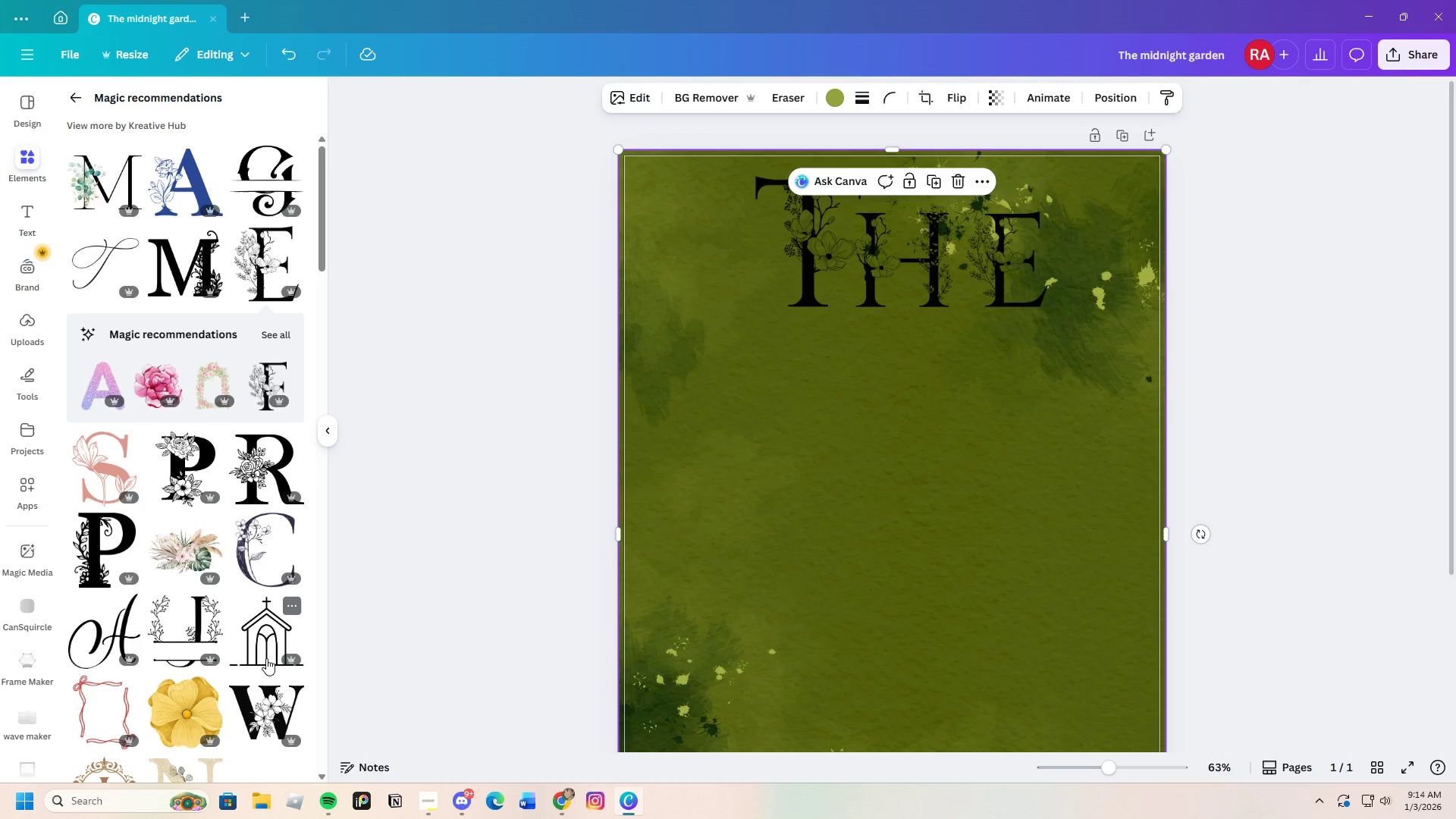 
left_click([277, 574])
 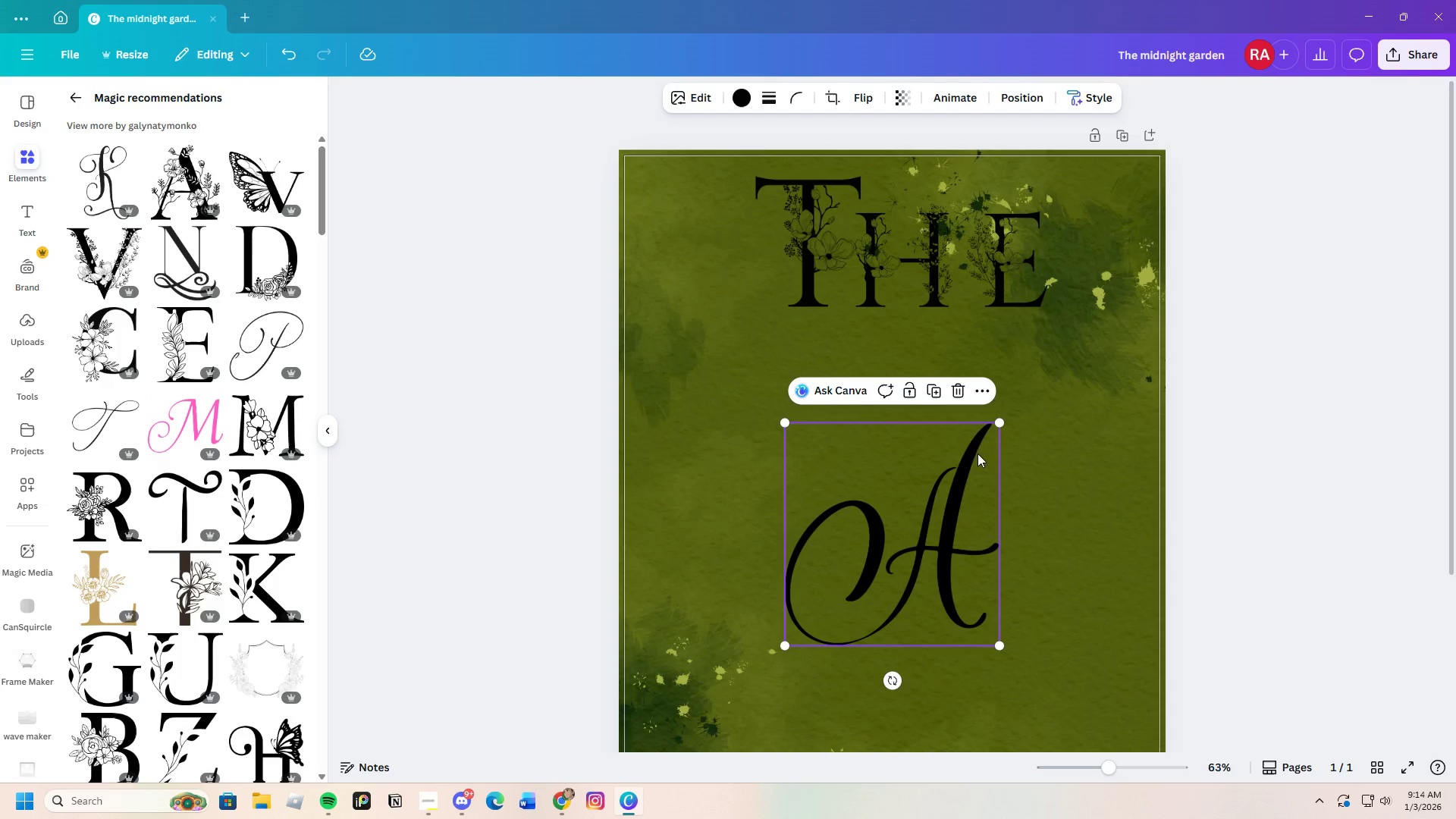 
left_click([962, 394])
 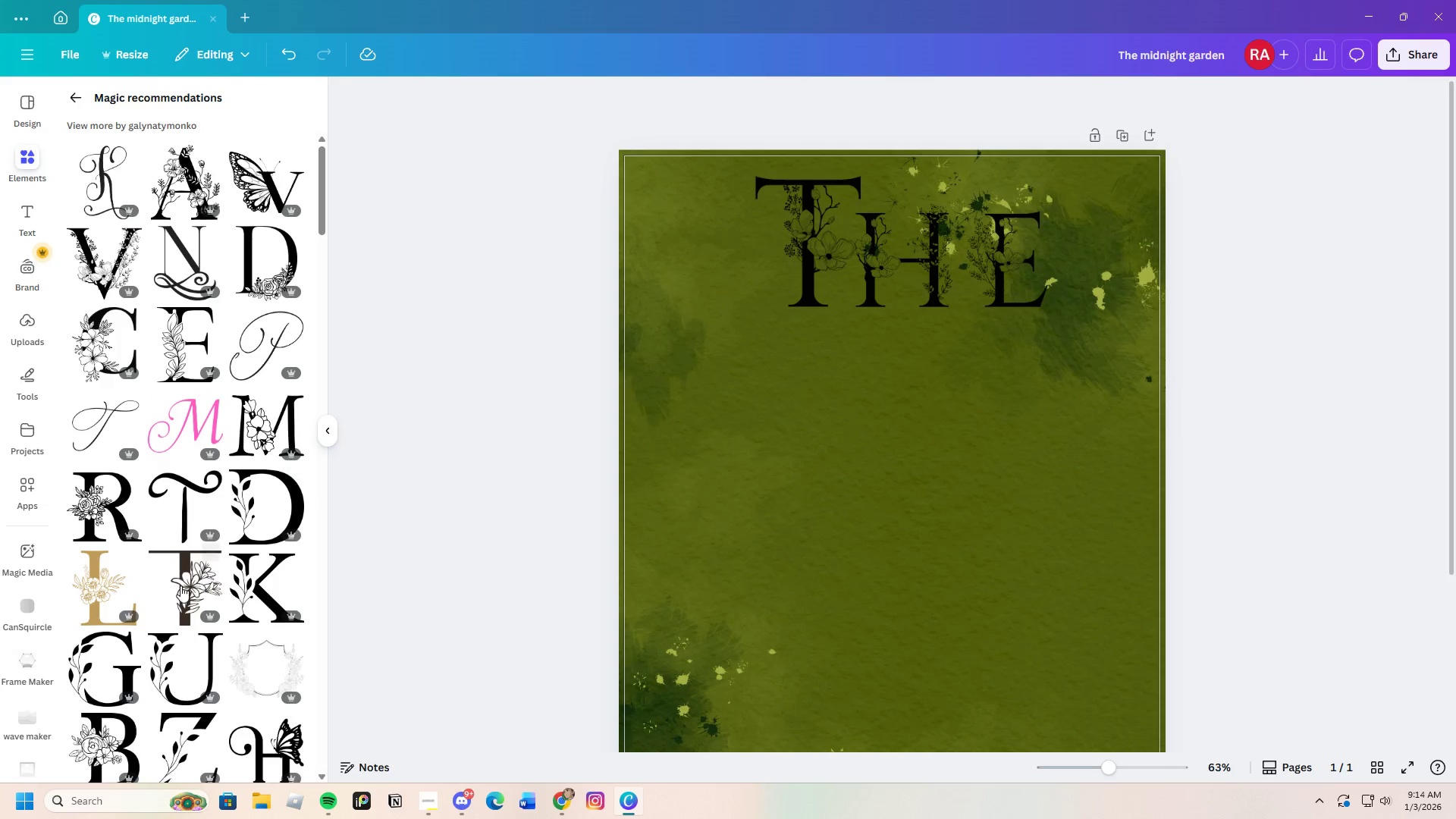 
scroll: coordinate [174, 637], scroll_direction: down, amount: 23.0
 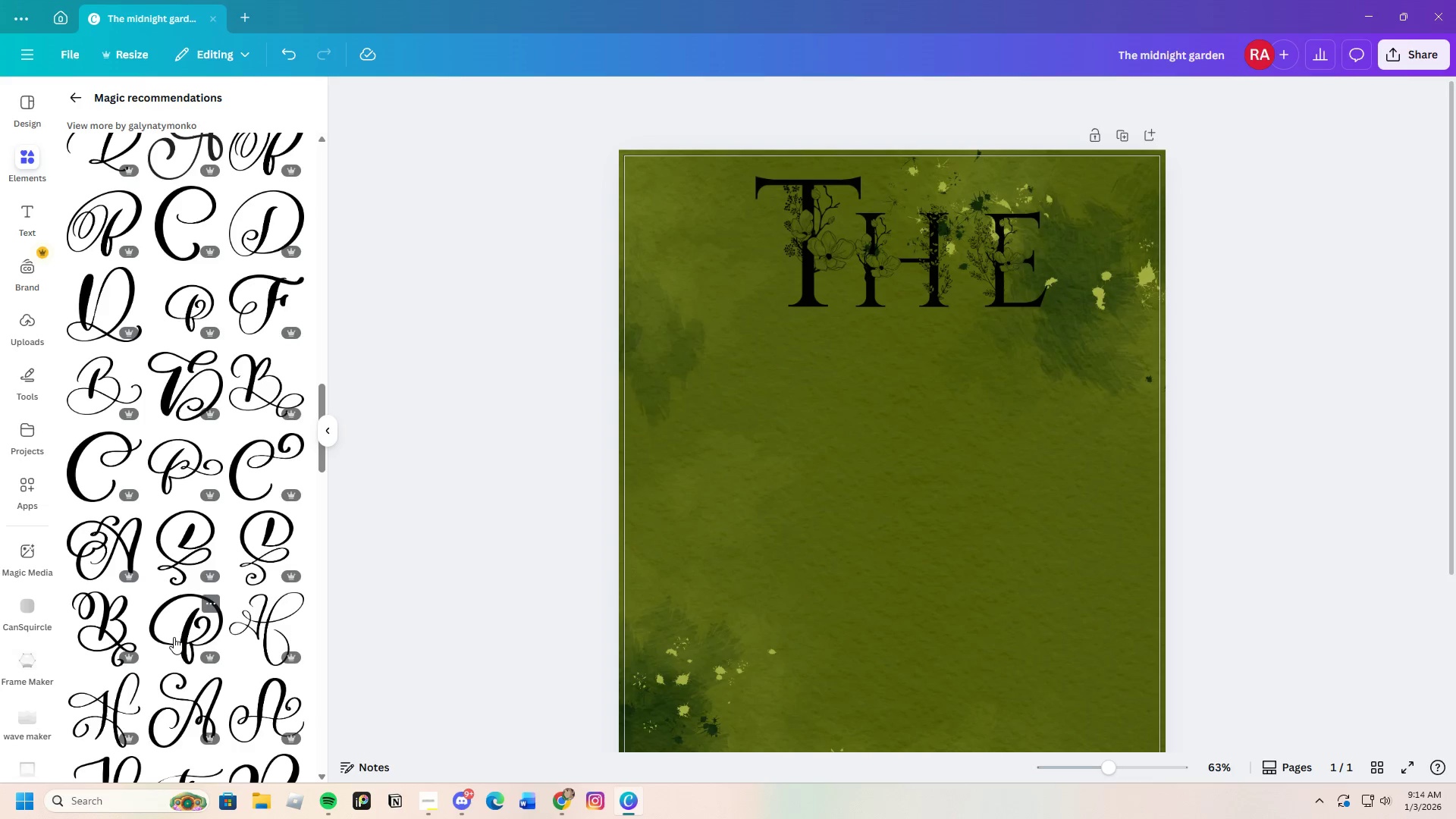 
scroll: coordinate [174, 638], scroll_direction: down, amount: 14.0
 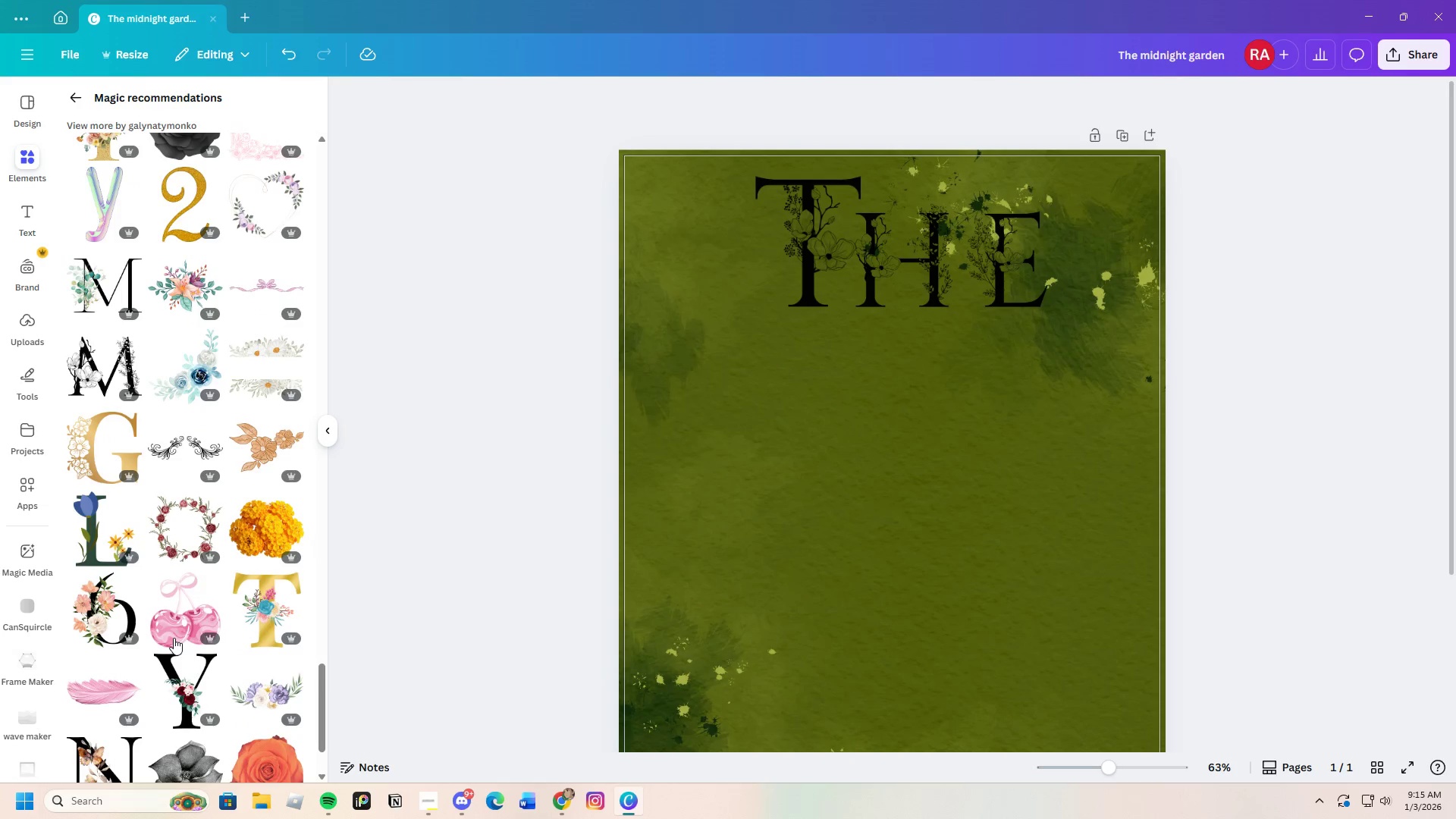 
scroll: coordinate [199, 513], scroll_direction: up, amount: 35.0
 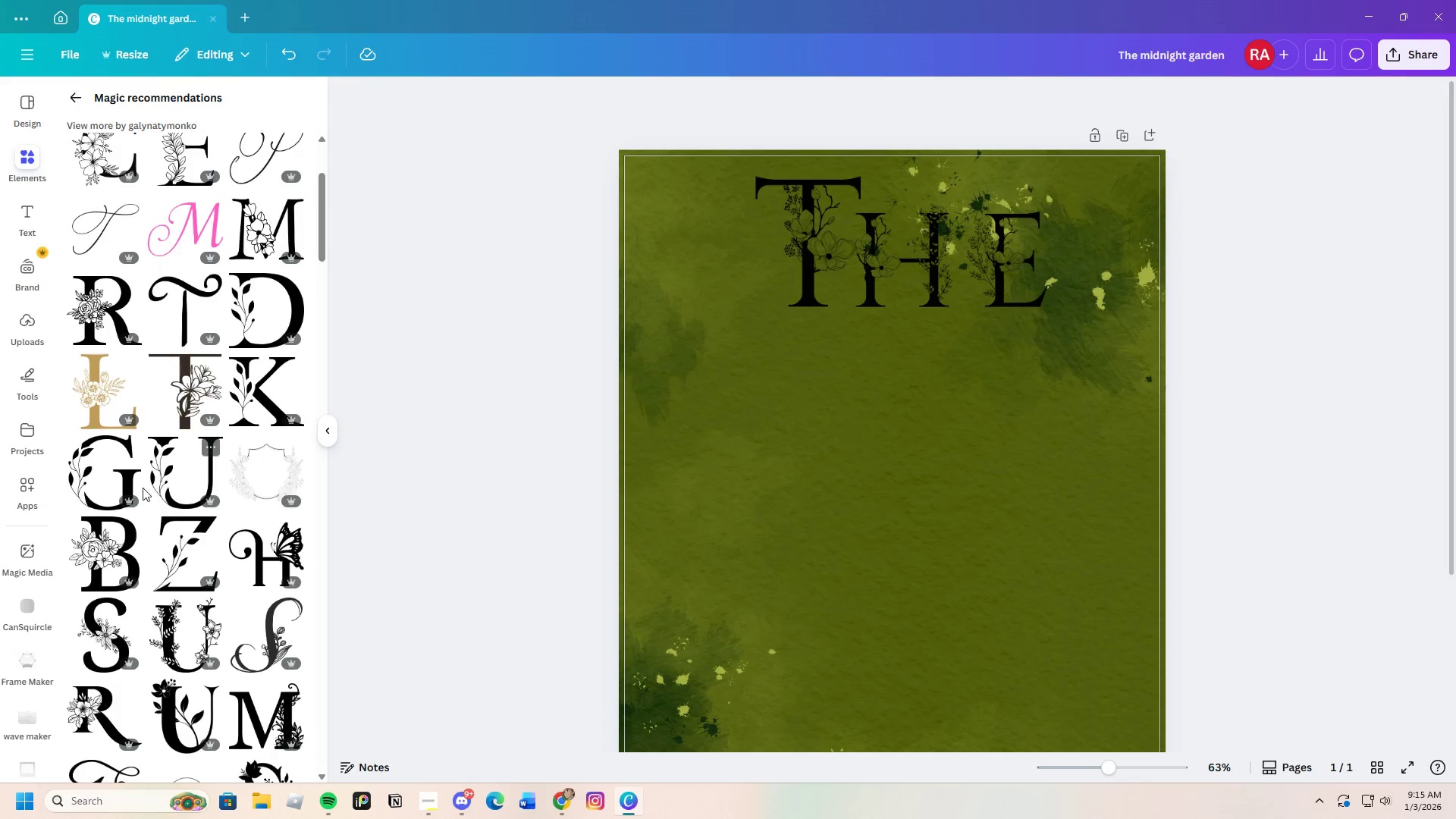 
left_click([120, 475])
 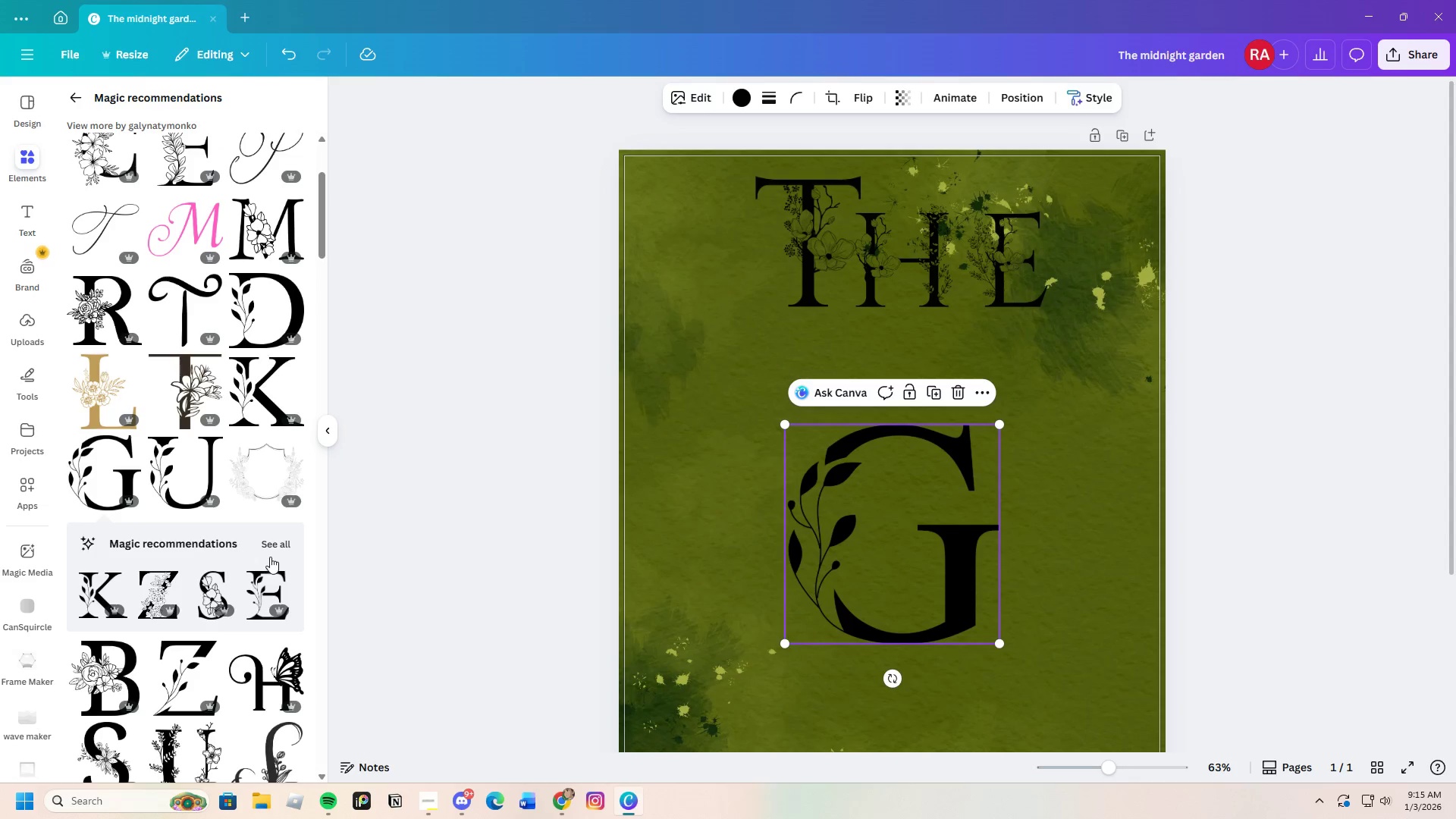 
left_click([271, 551])
 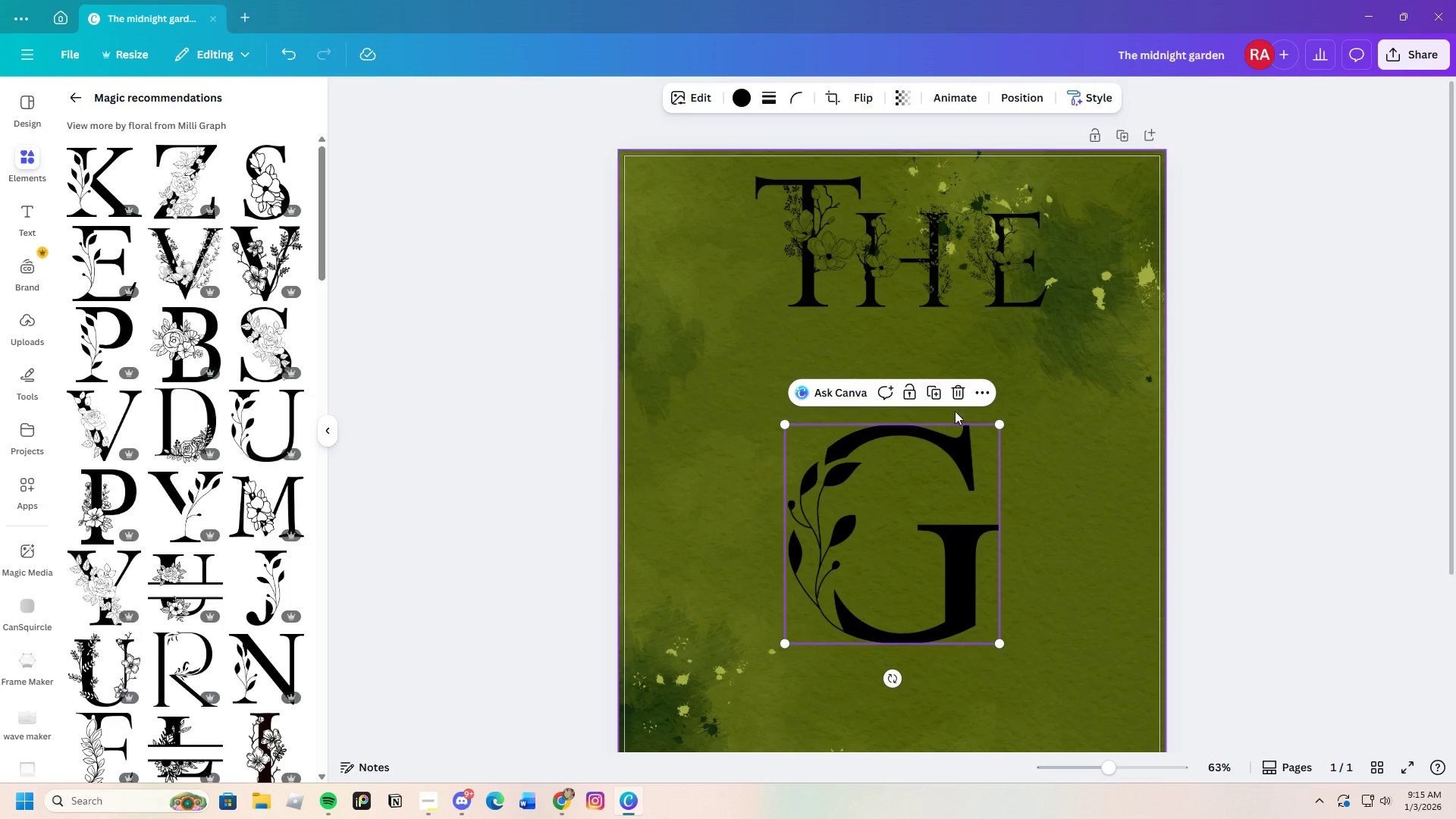 
left_click([962, 393])
 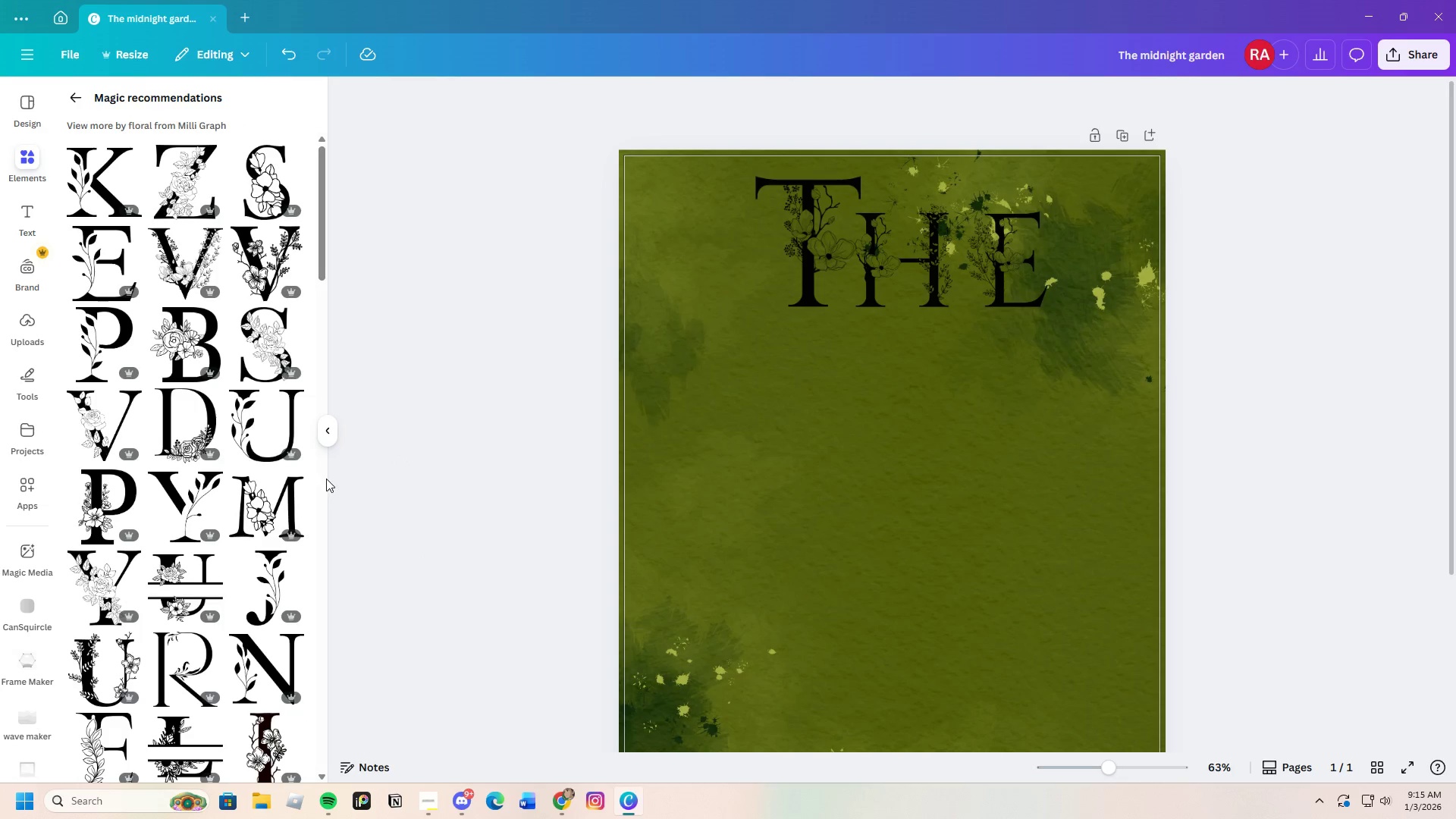 
scroll: coordinate [258, 554], scroll_direction: down, amount: 7.0
 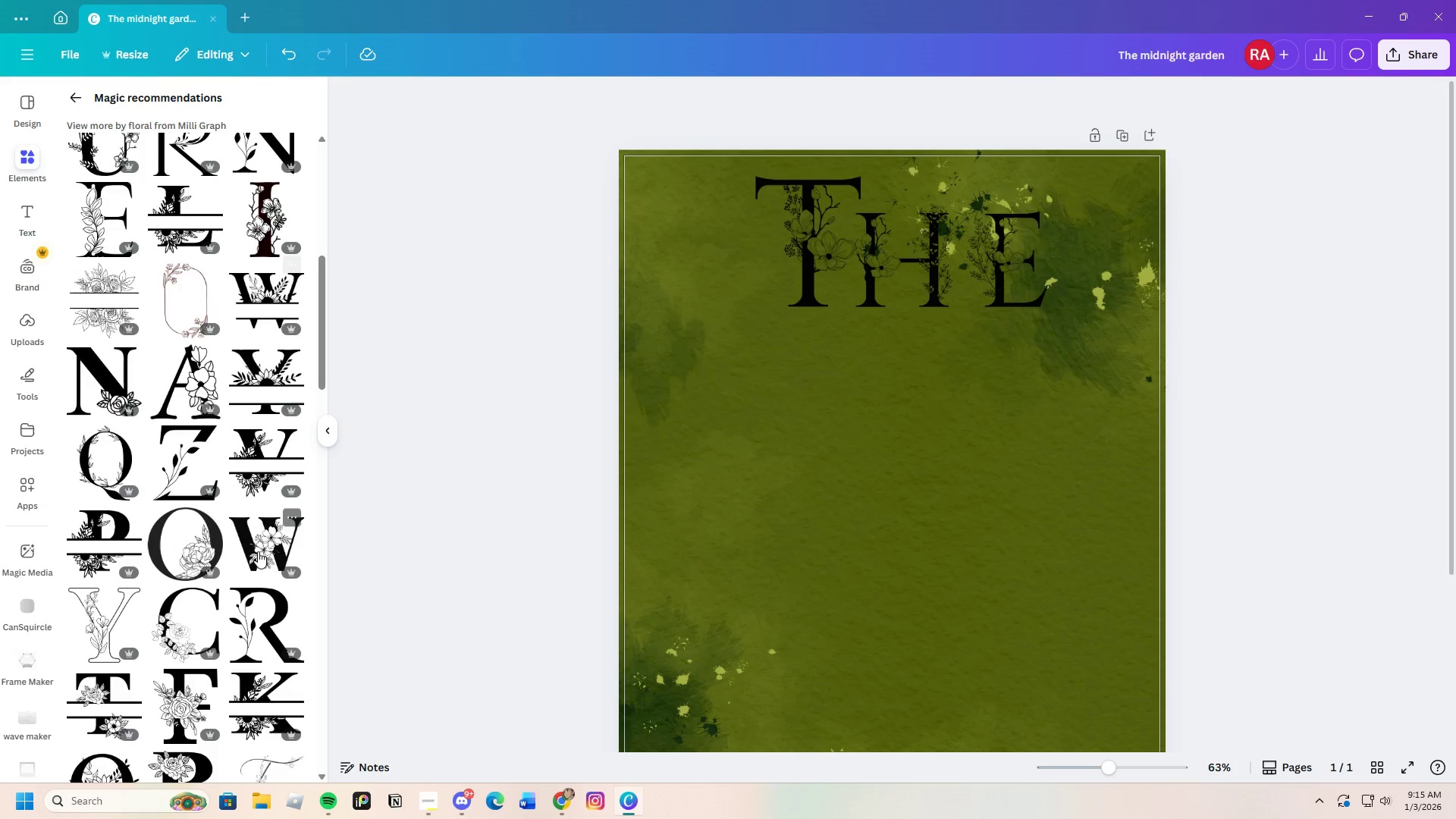 
scroll: coordinate [259, 551], scroll_direction: up, amount: 9.0
 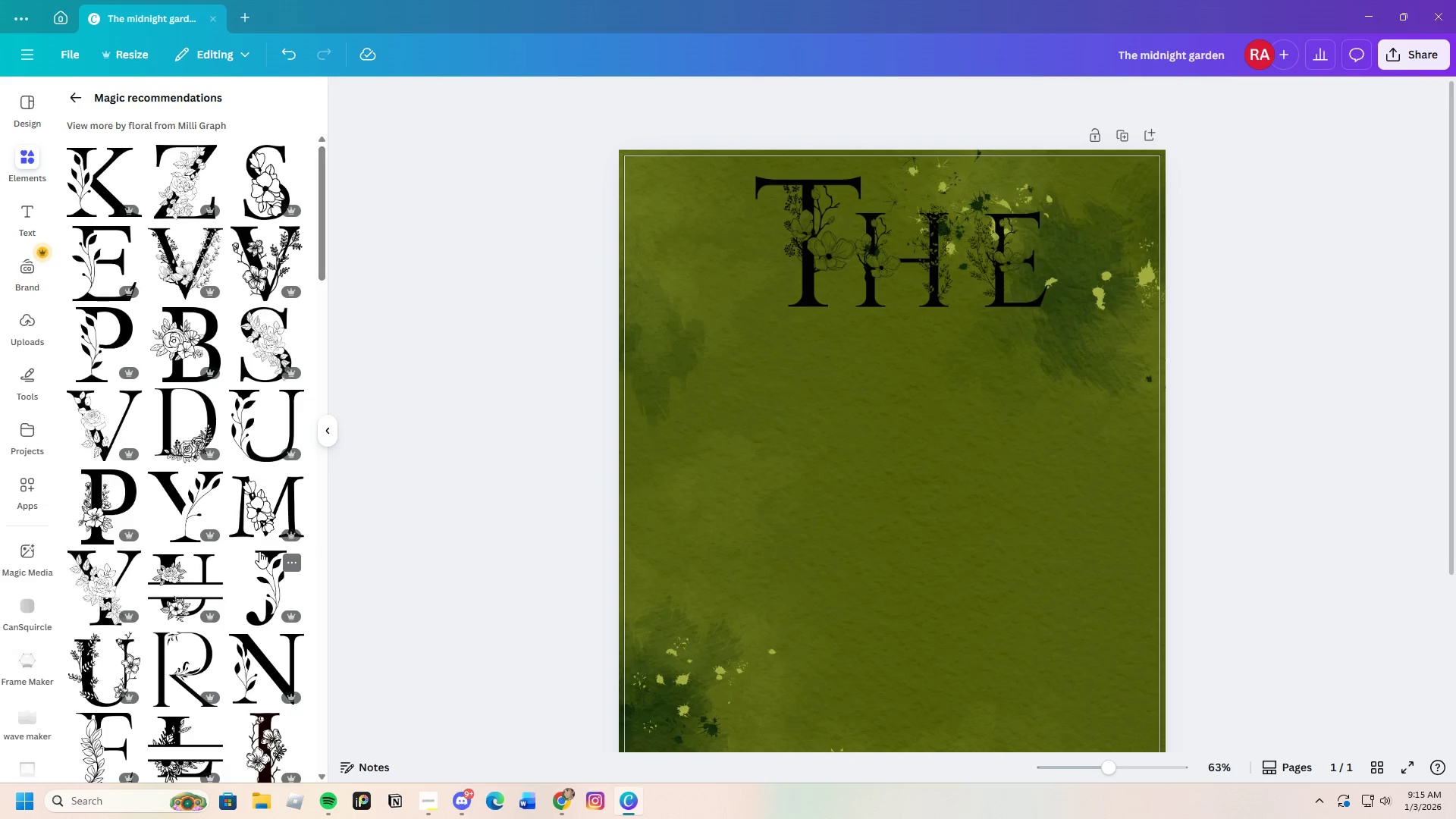 
scroll: coordinate [259, 551], scroll_direction: down, amount: 17.0
 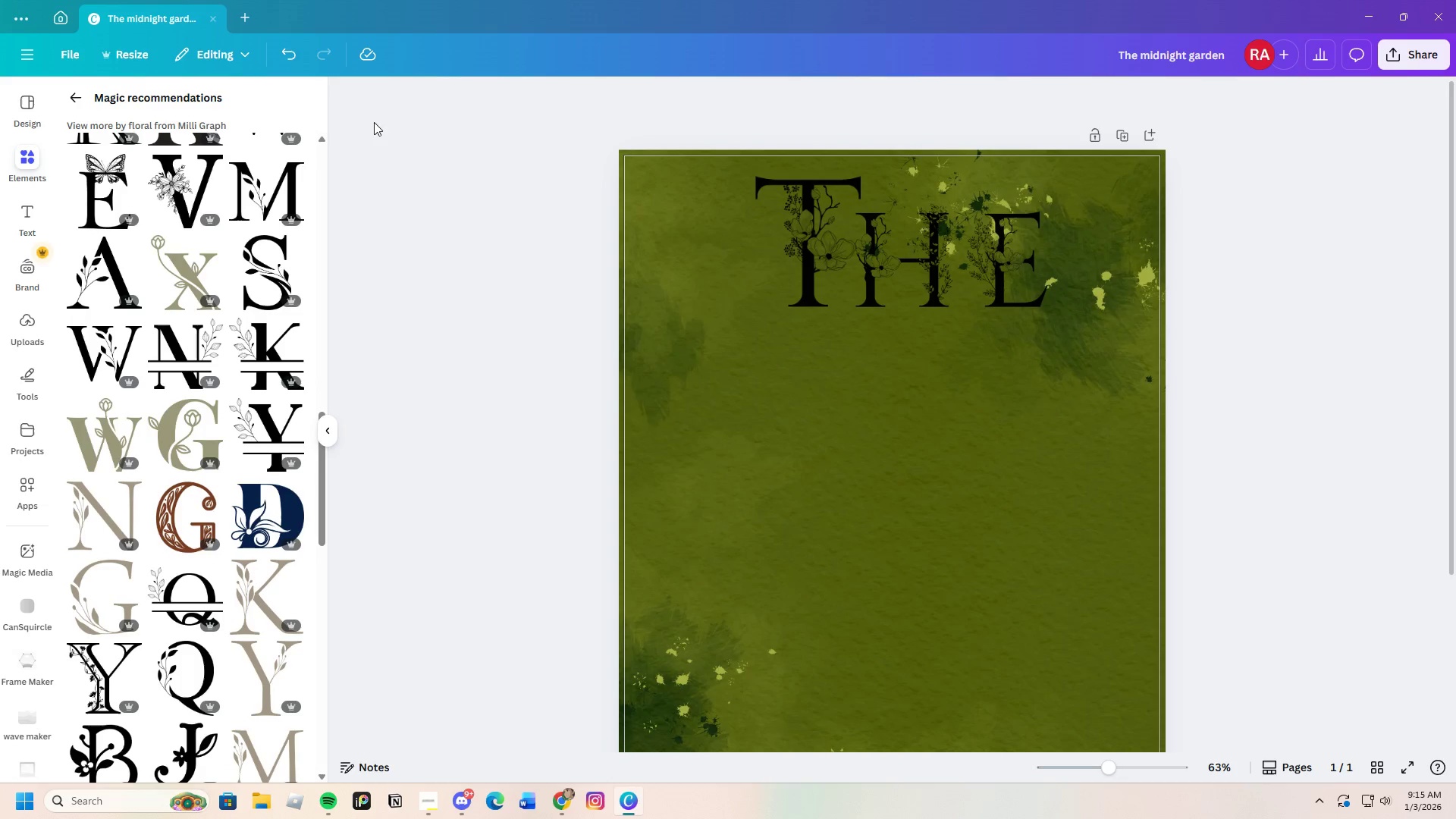 
left_click([273, 180])
 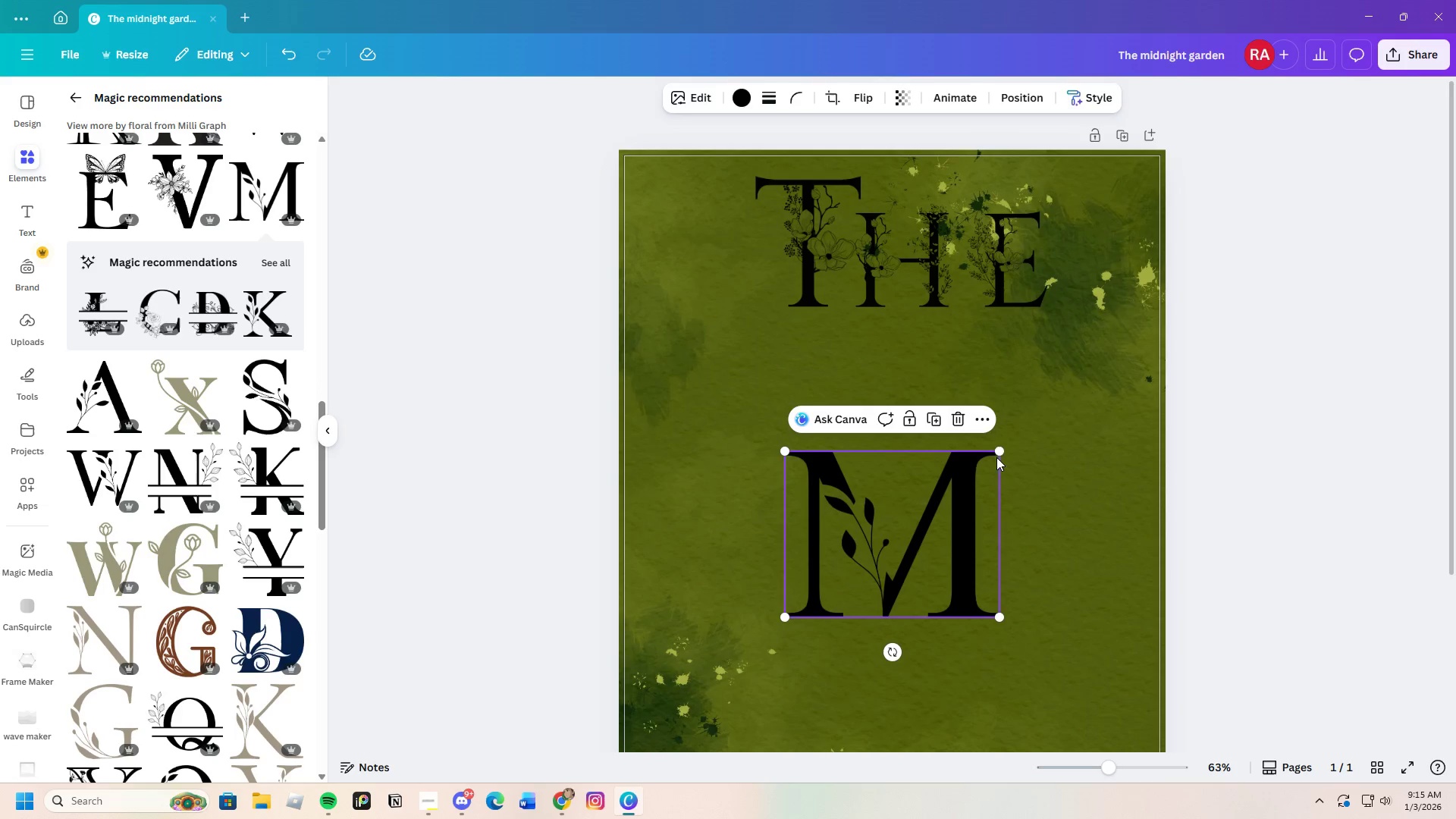 
left_click_drag(start_coordinate=[998, 453], to_coordinate=[883, 534])
 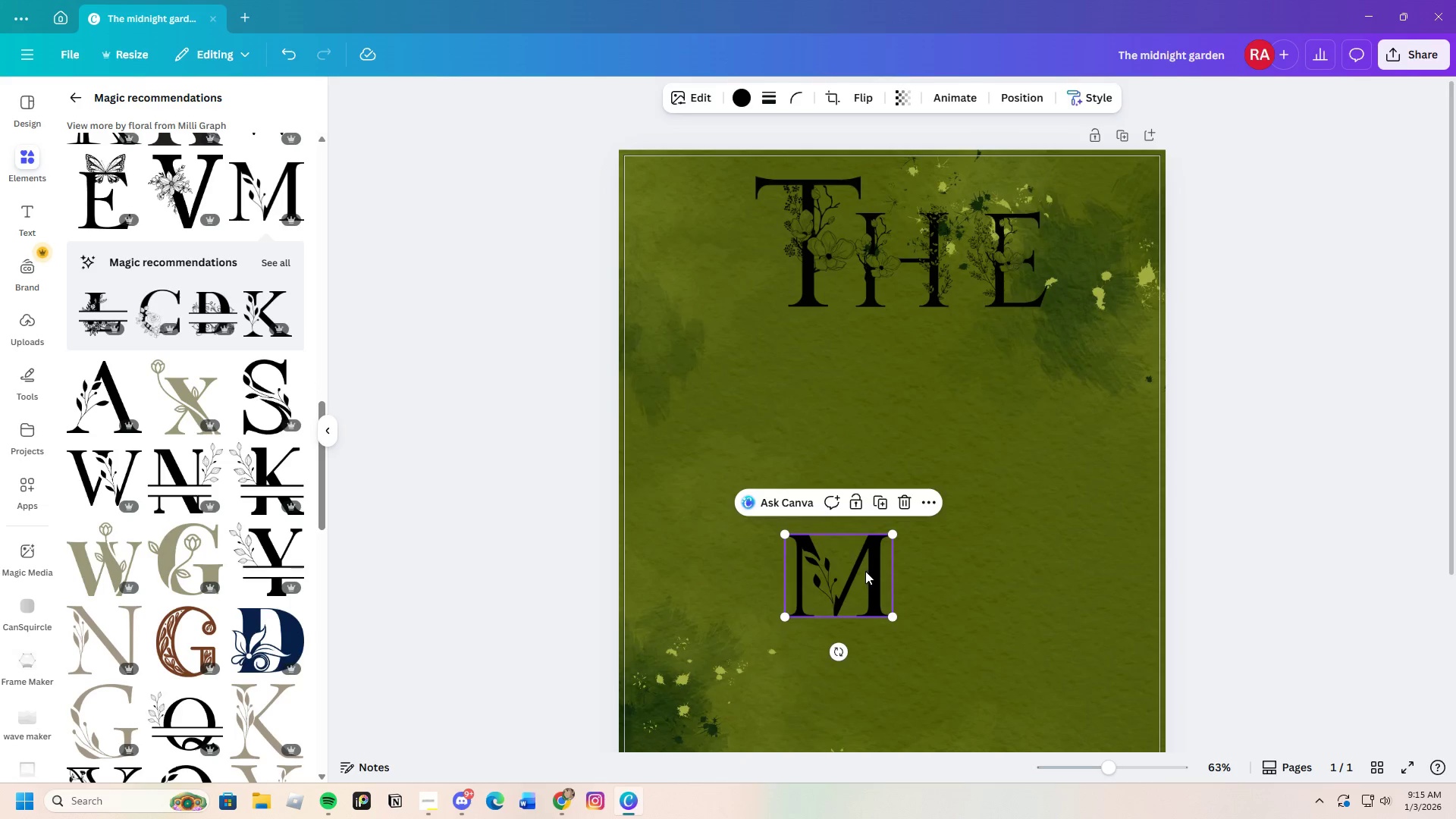 
left_click_drag(start_coordinate=[866, 573], to_coordinate=[736, 394])
 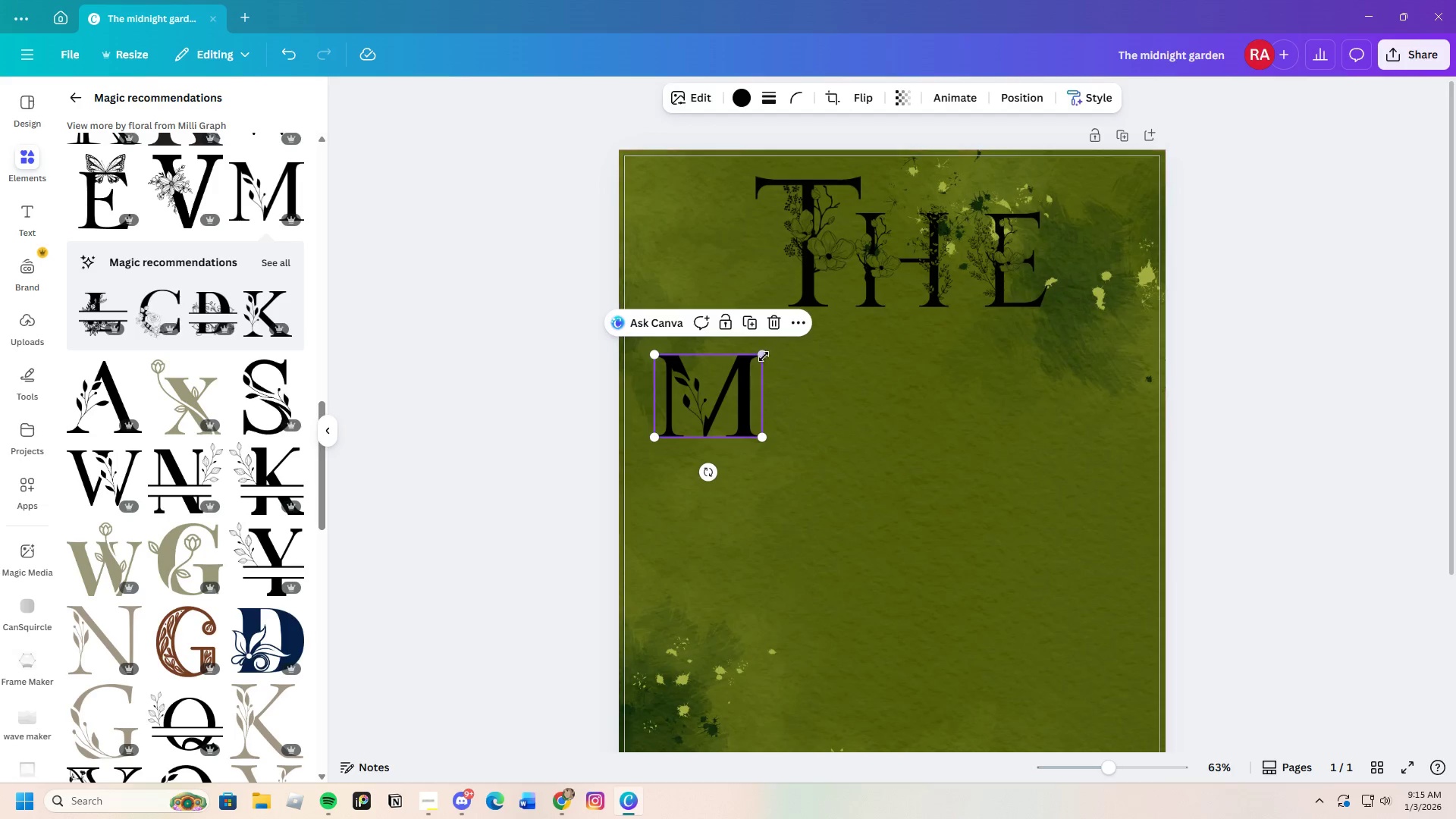 
left_click_drag(start_coordinate=[728, 395], to_coordinate=[725, 368])
 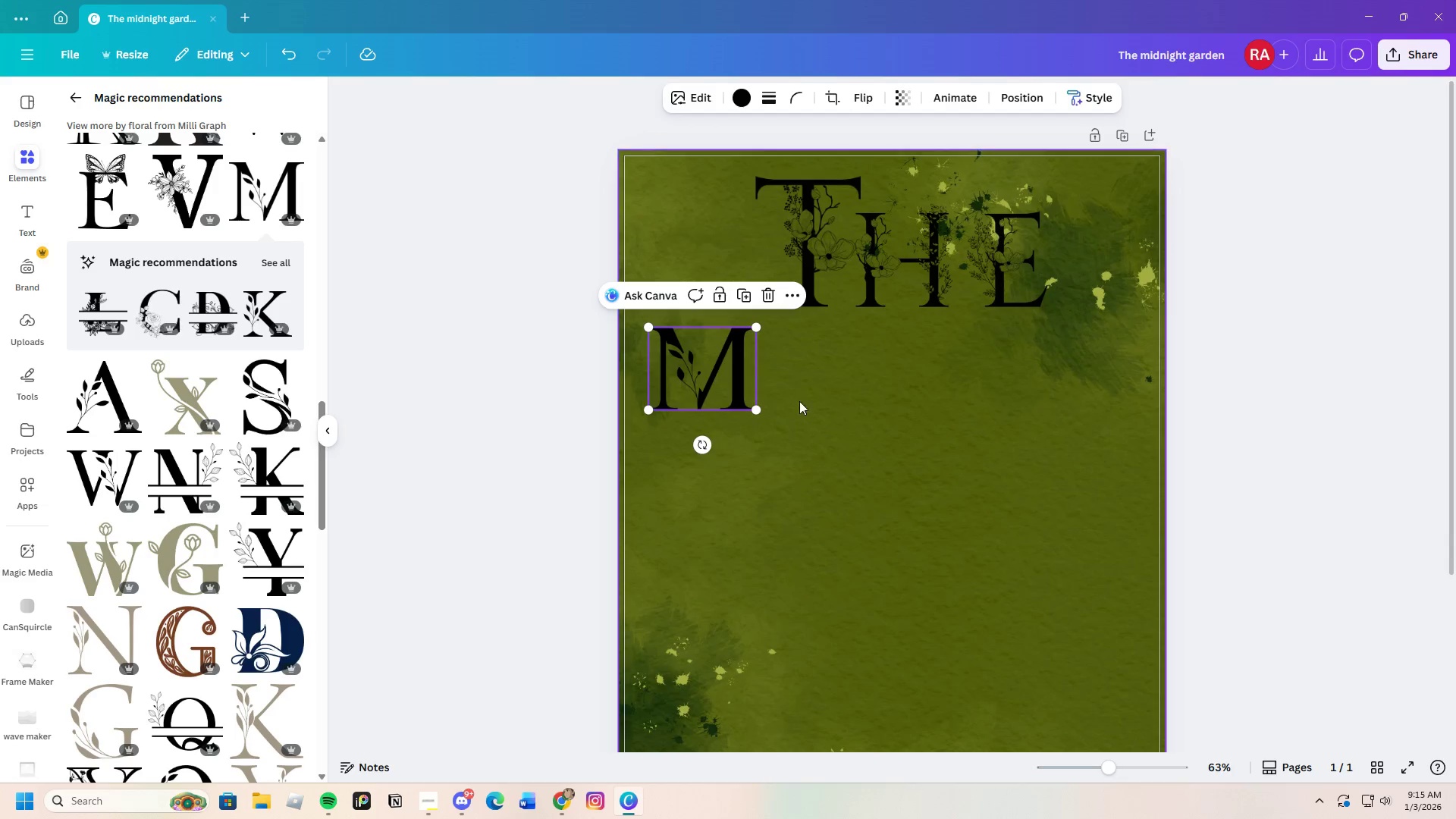 
left_click([825, 415])
 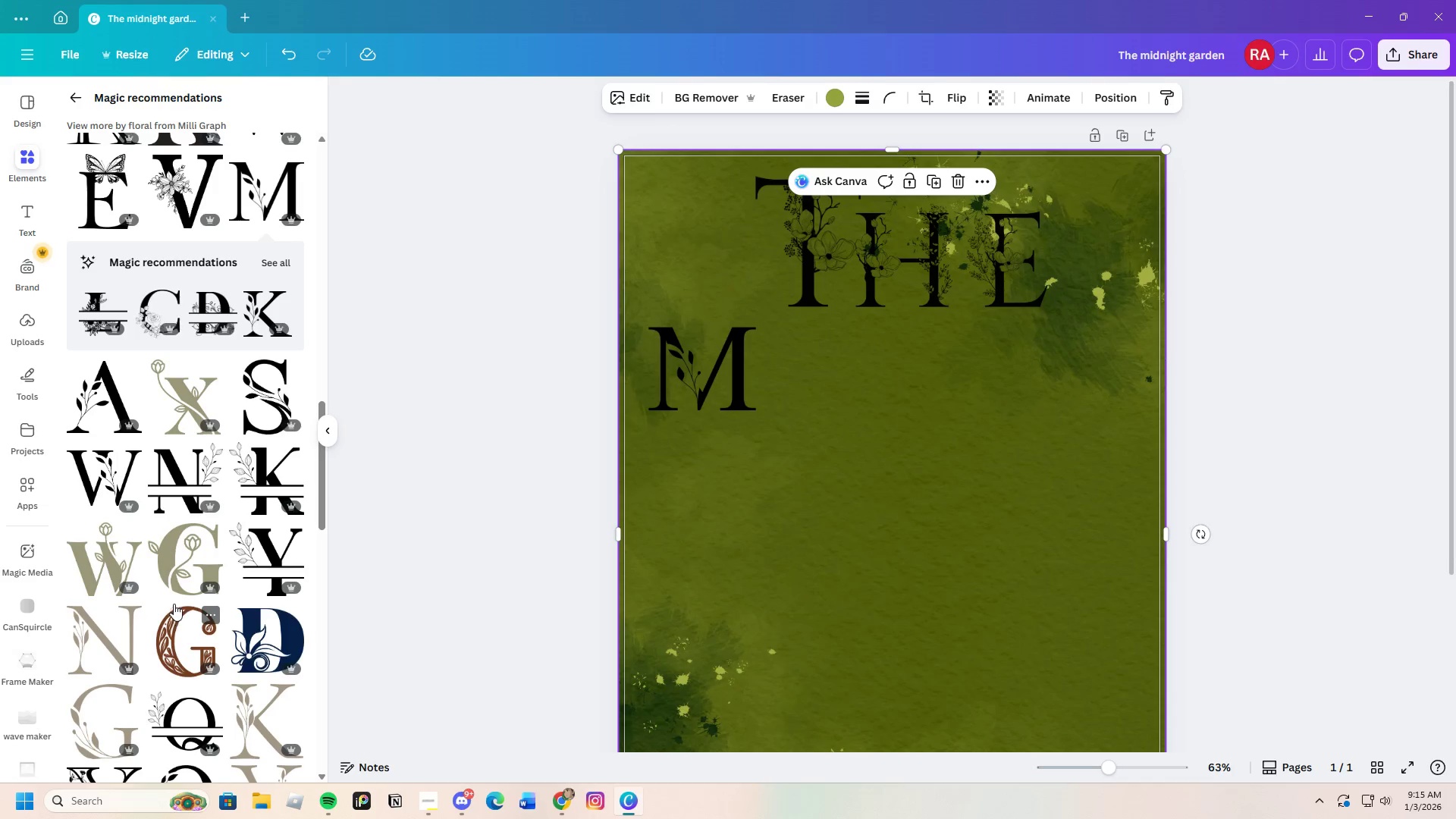 
scroll: coordinate [177, 575], scroll_direction: down, amount: 12.0
 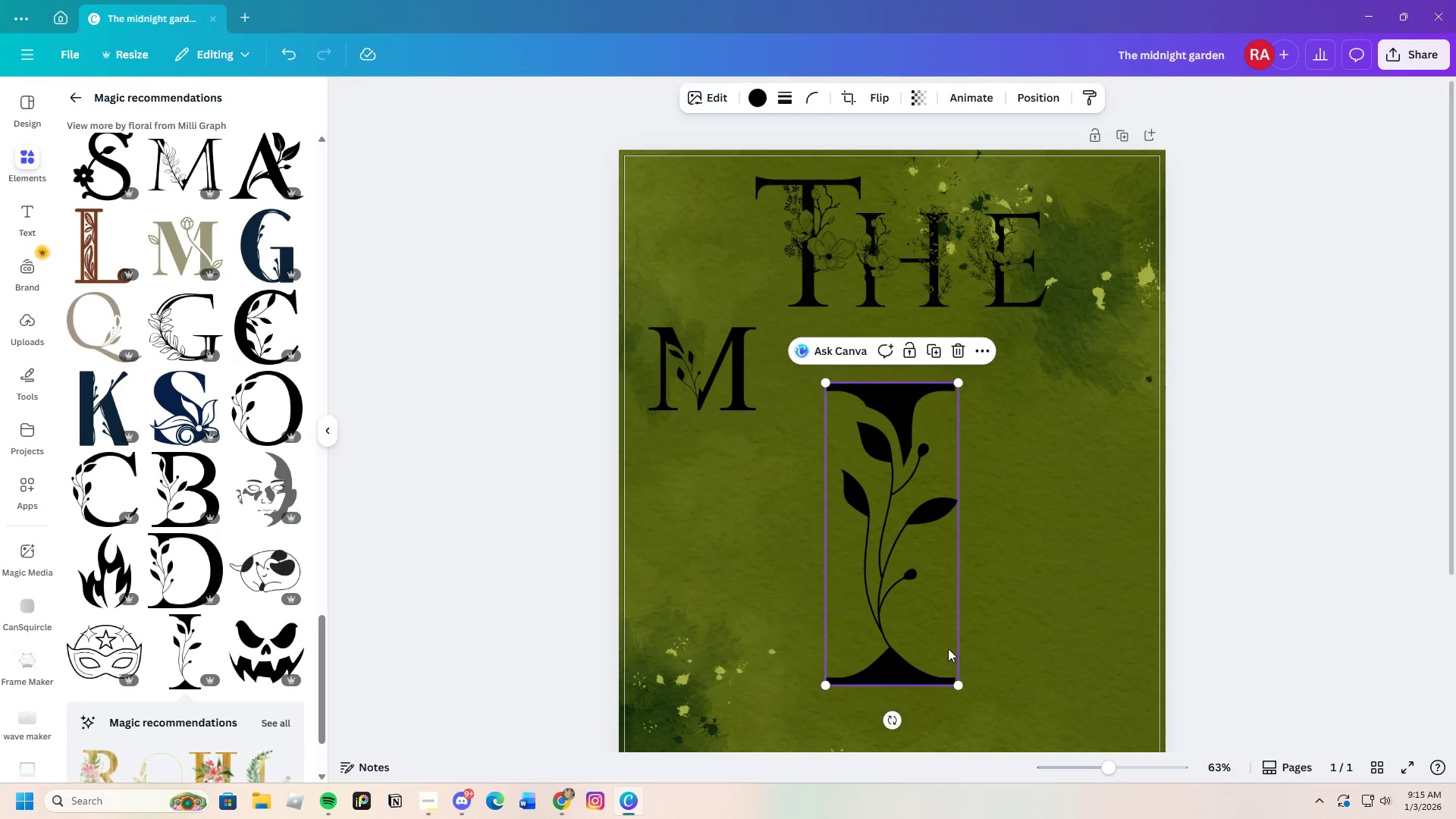 
left_click_drag(start_coordinate=[961, 686], to_coordinate=[893, 445])
 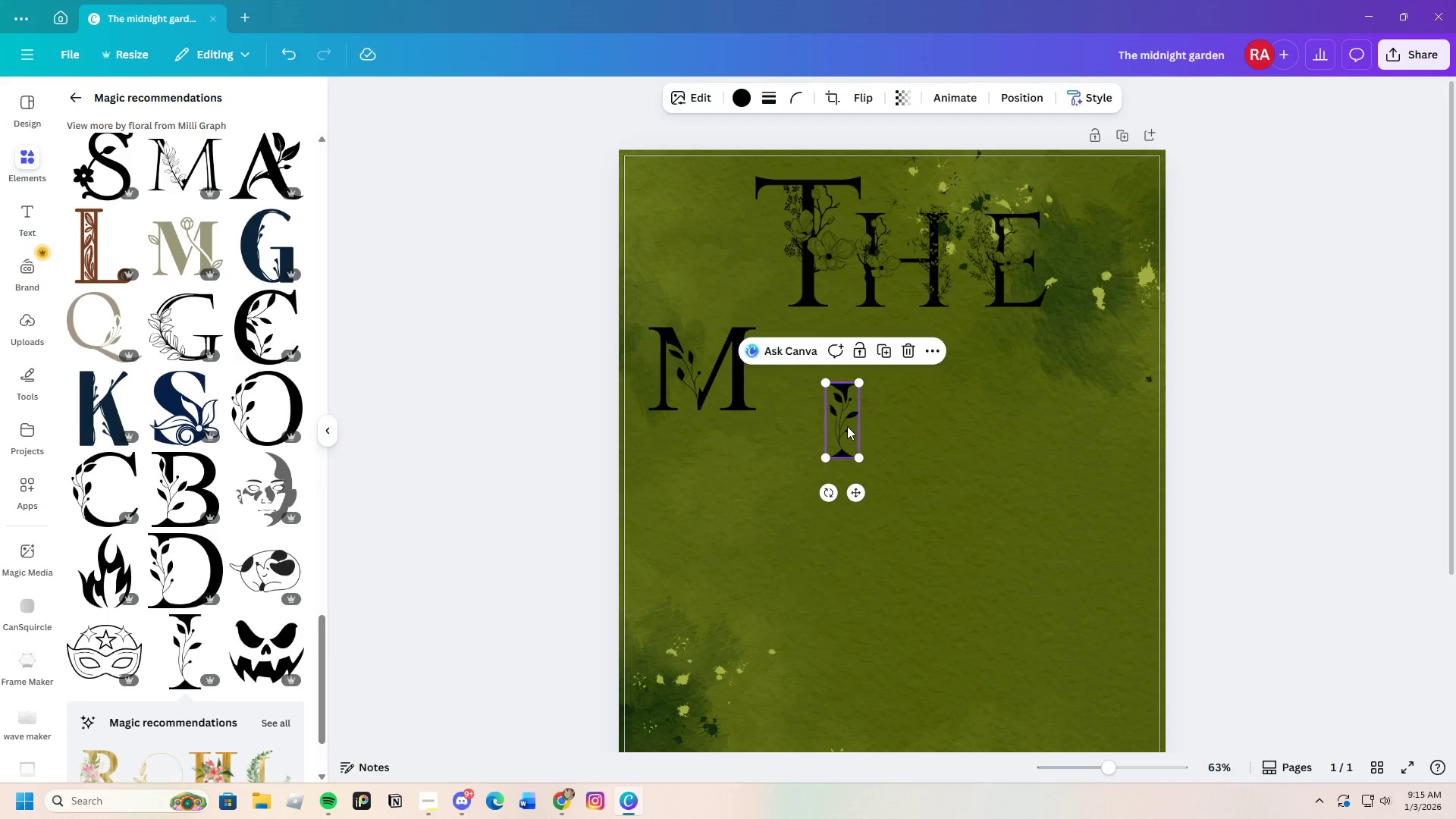 
left_click_drag(start_coordinate=[846, 425], to_coordinate=[799, 380])
 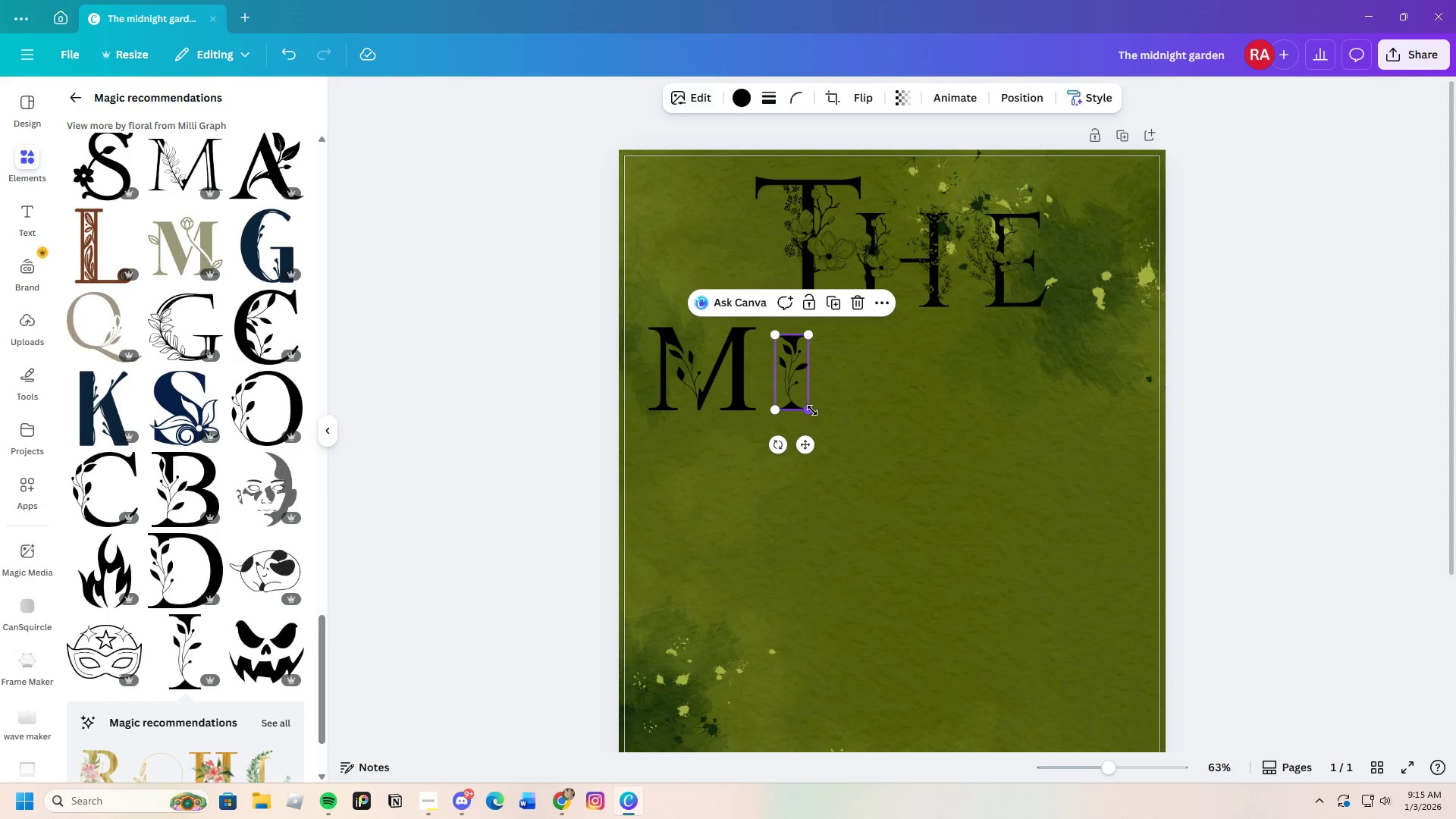 
left_click_drag(start_coordinate=[811, 411], to_coordinate=[823, 424])
 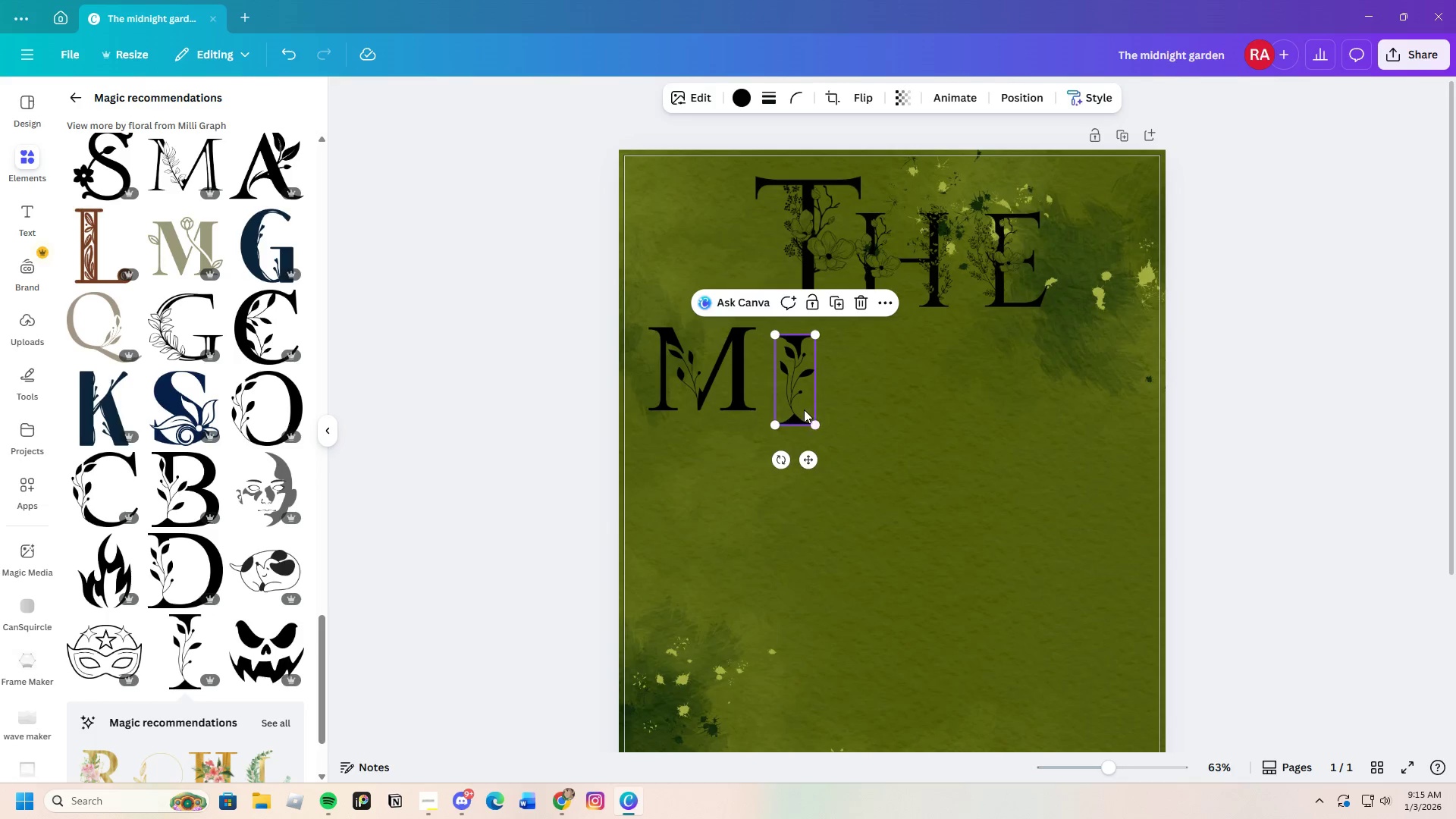 
left_click_drag(start_coordinate=[804, 410], to_coordinate=[804, 397])
 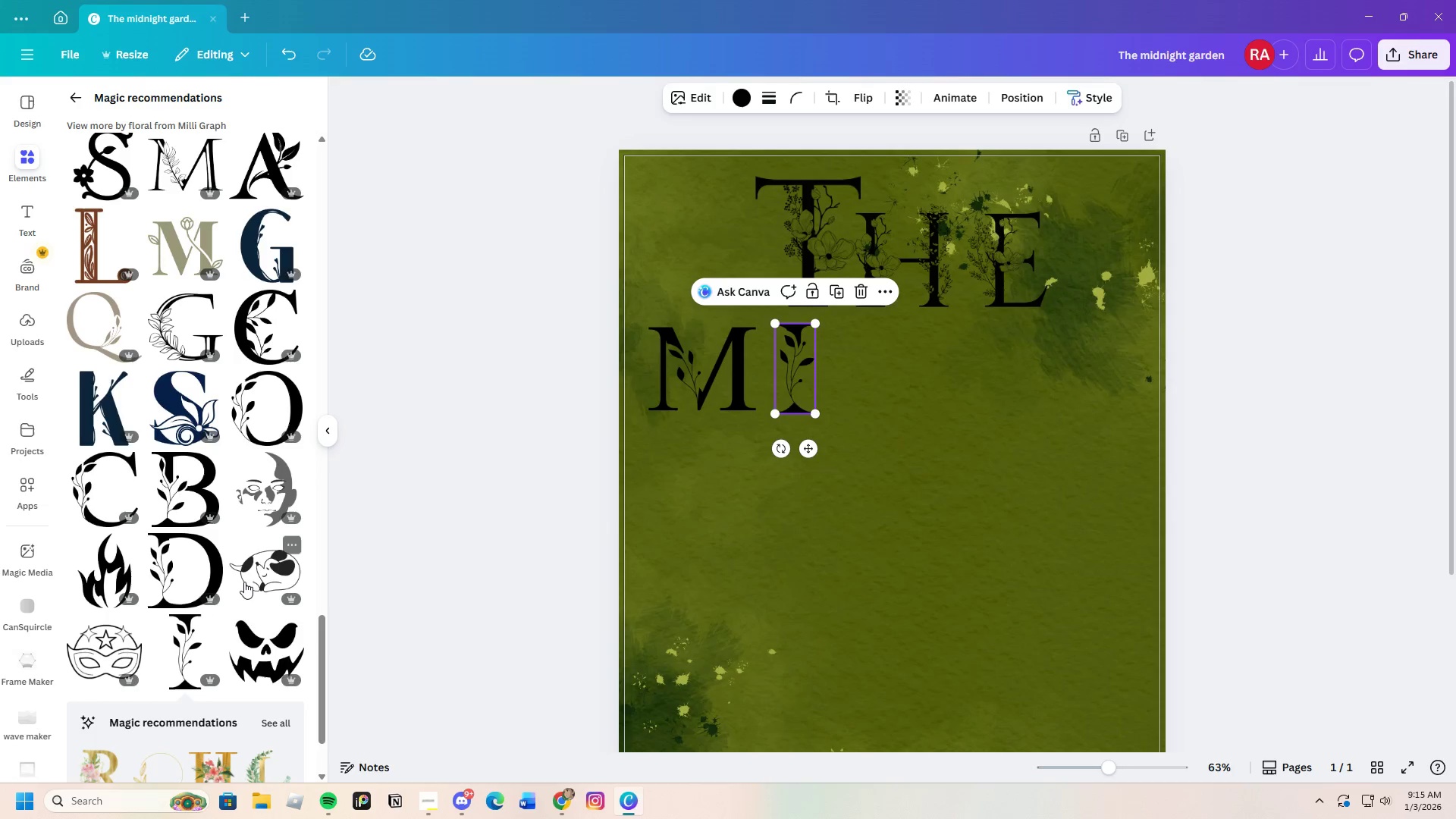 
scroll: coordinate [241, 585], scroll_direction: up, amount: 1.0
 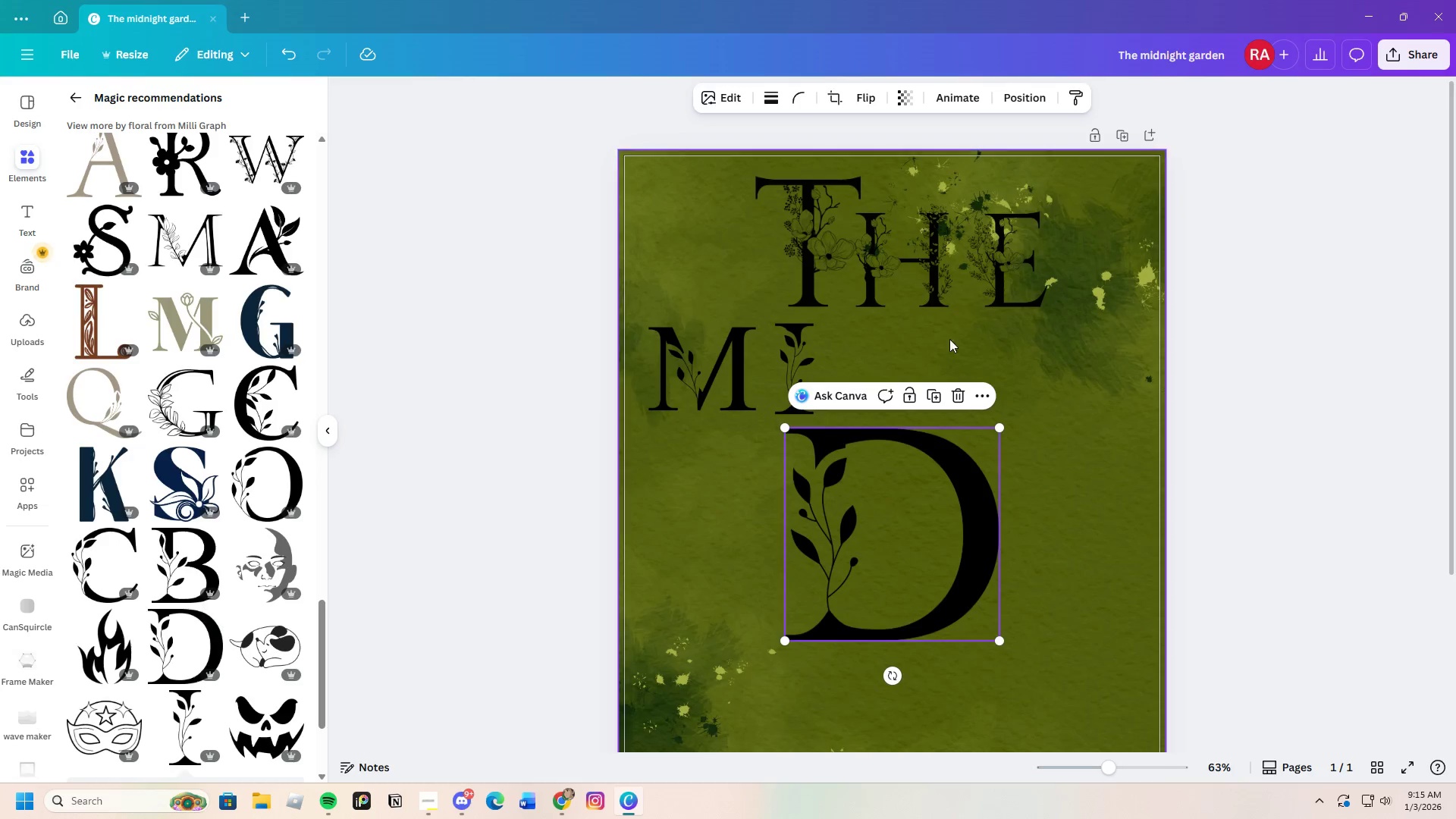 
left_click_drag(start_coordinate=[904, 532], to_coordinate=[940, 417])
 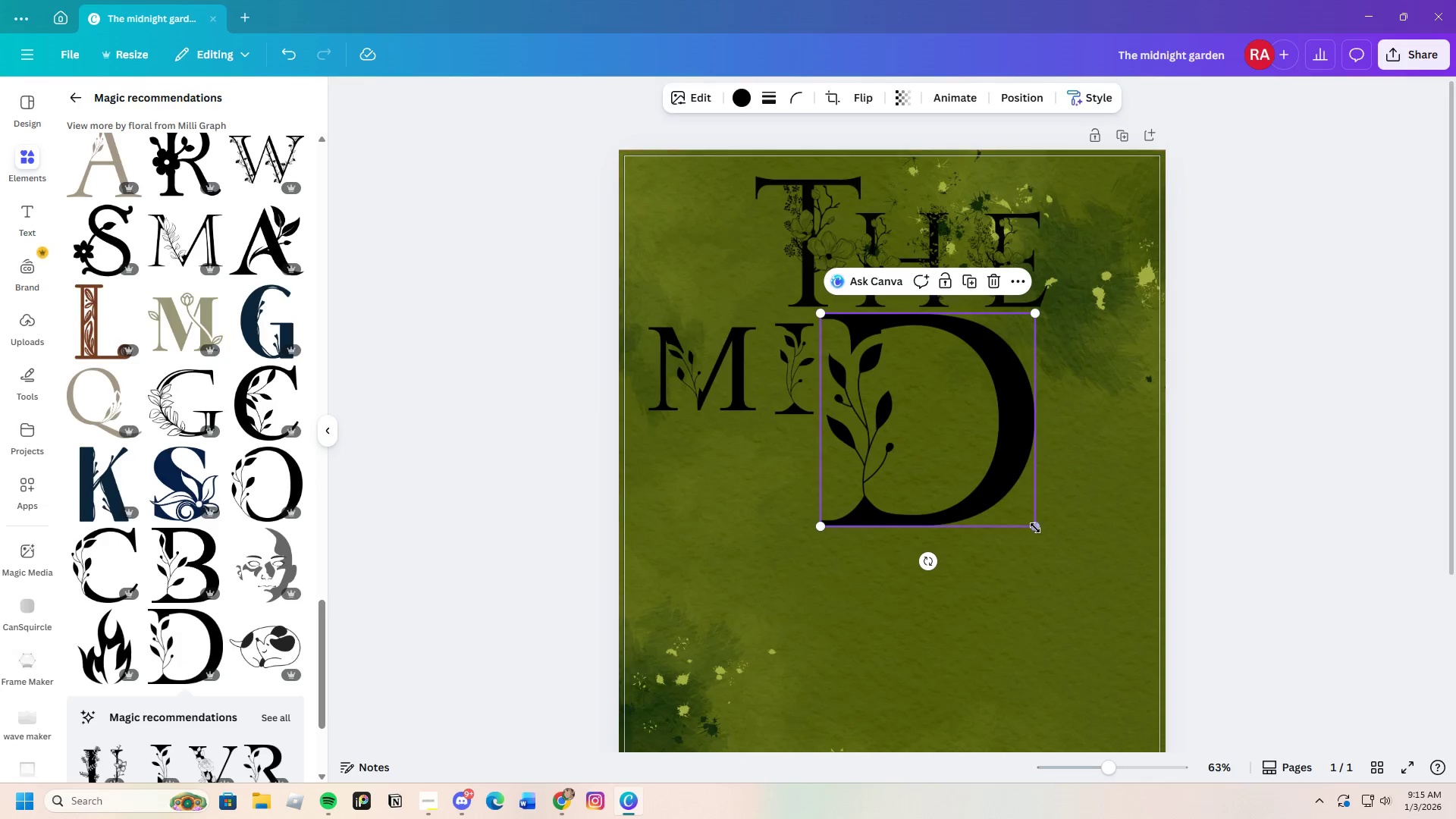 
left_click_drag(start_coordinate=[1035, 528], to_coordinate=[930, 400])
 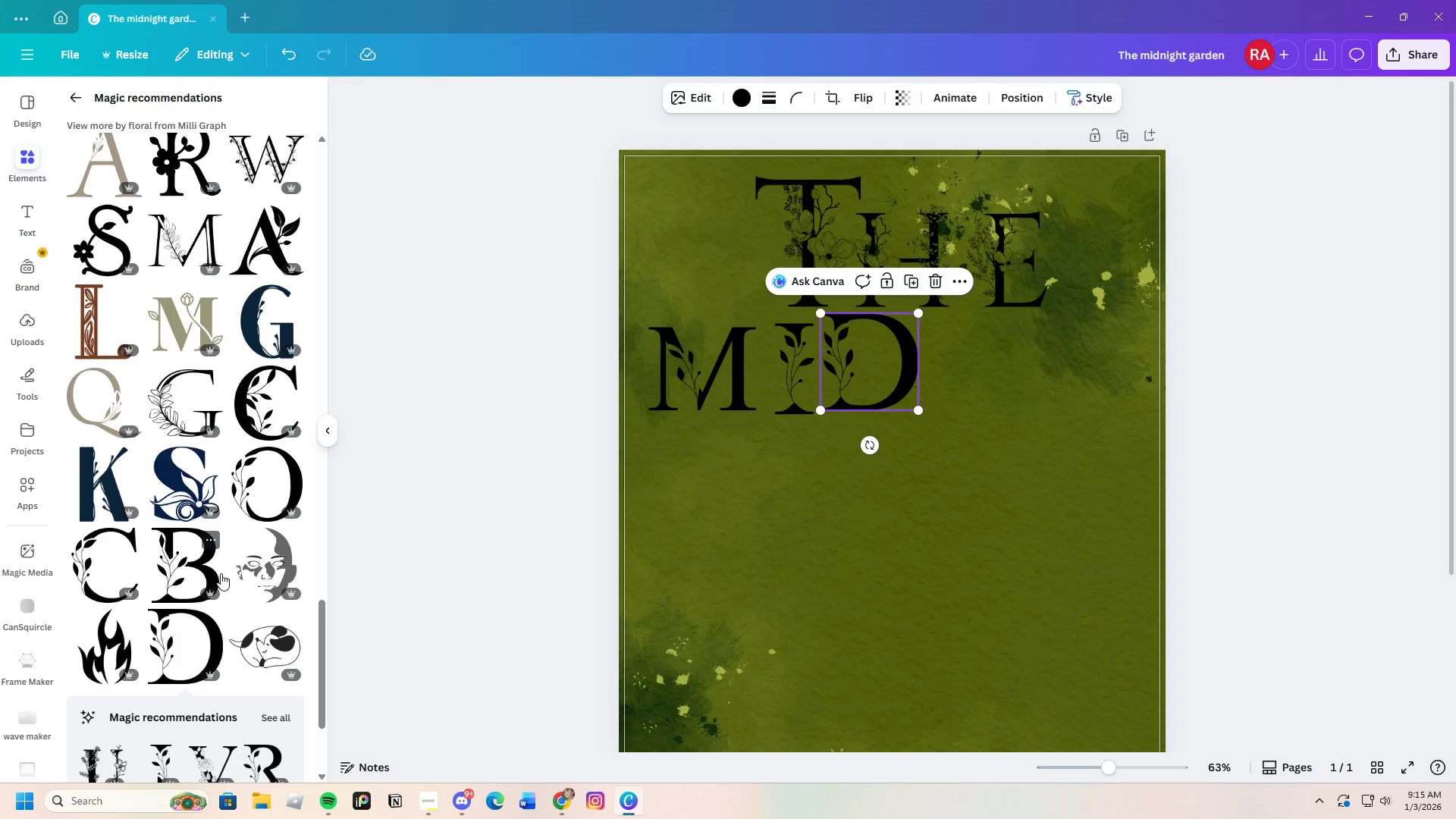 
scroll: coordinate [212, 563], scroll_direction: down, amount: 6.0
 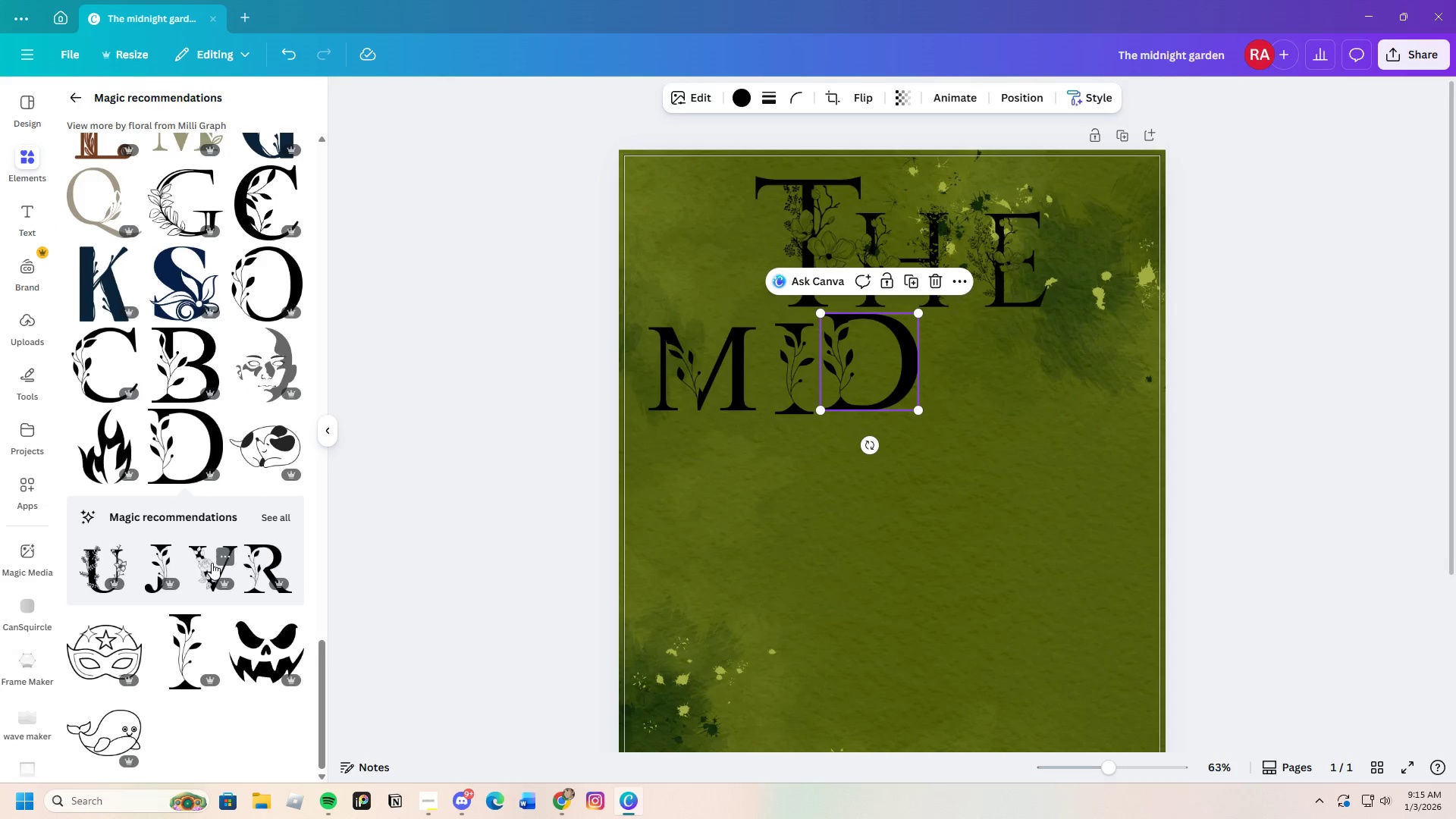 
scroll: coordinate [166, 388], scroll_direction: up, amount: 19.0
 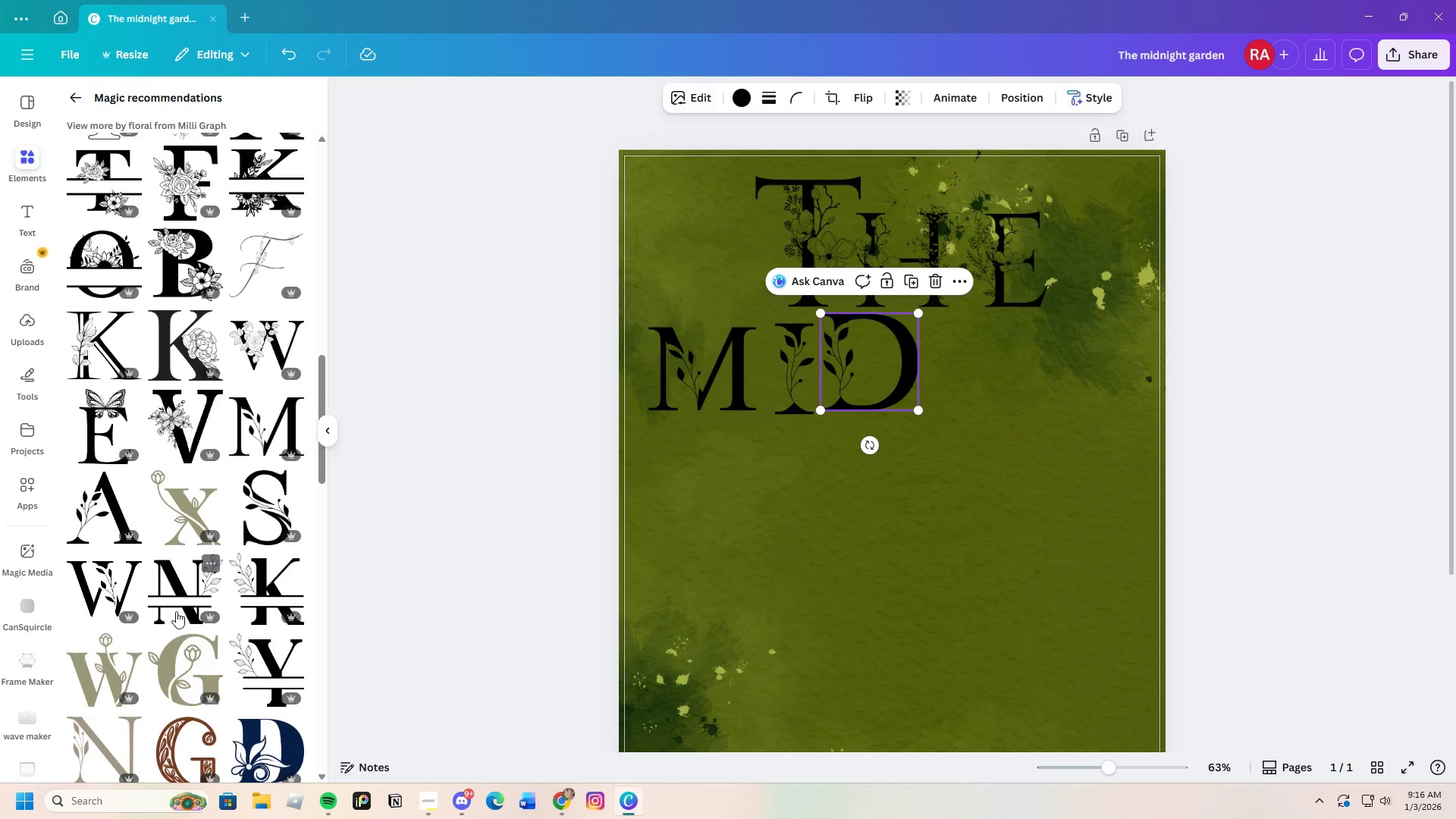 
scroll: coordinate [181, 609], scroll_direction: up, amount: 7.0
 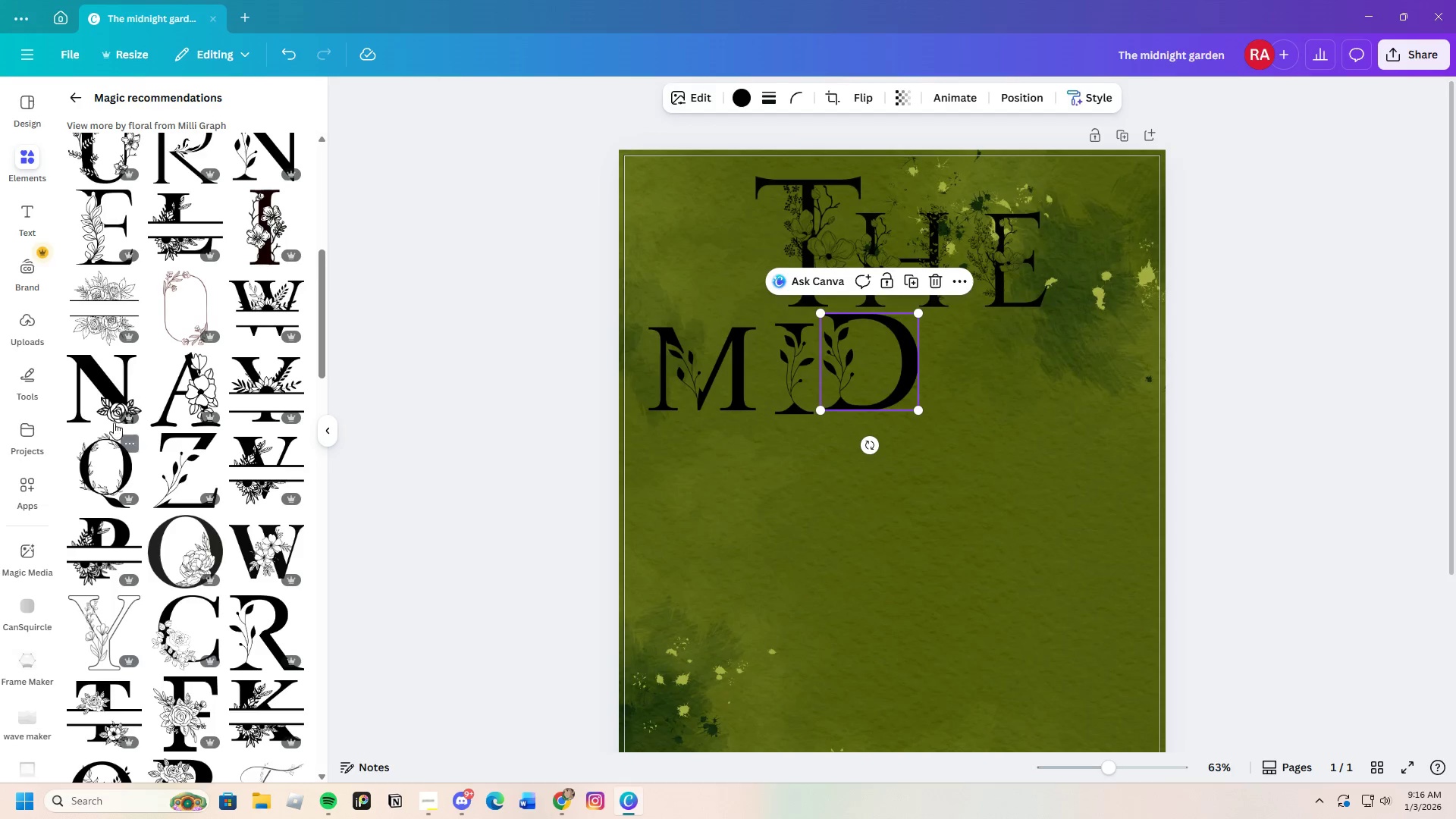 
left_click([104, 395])
 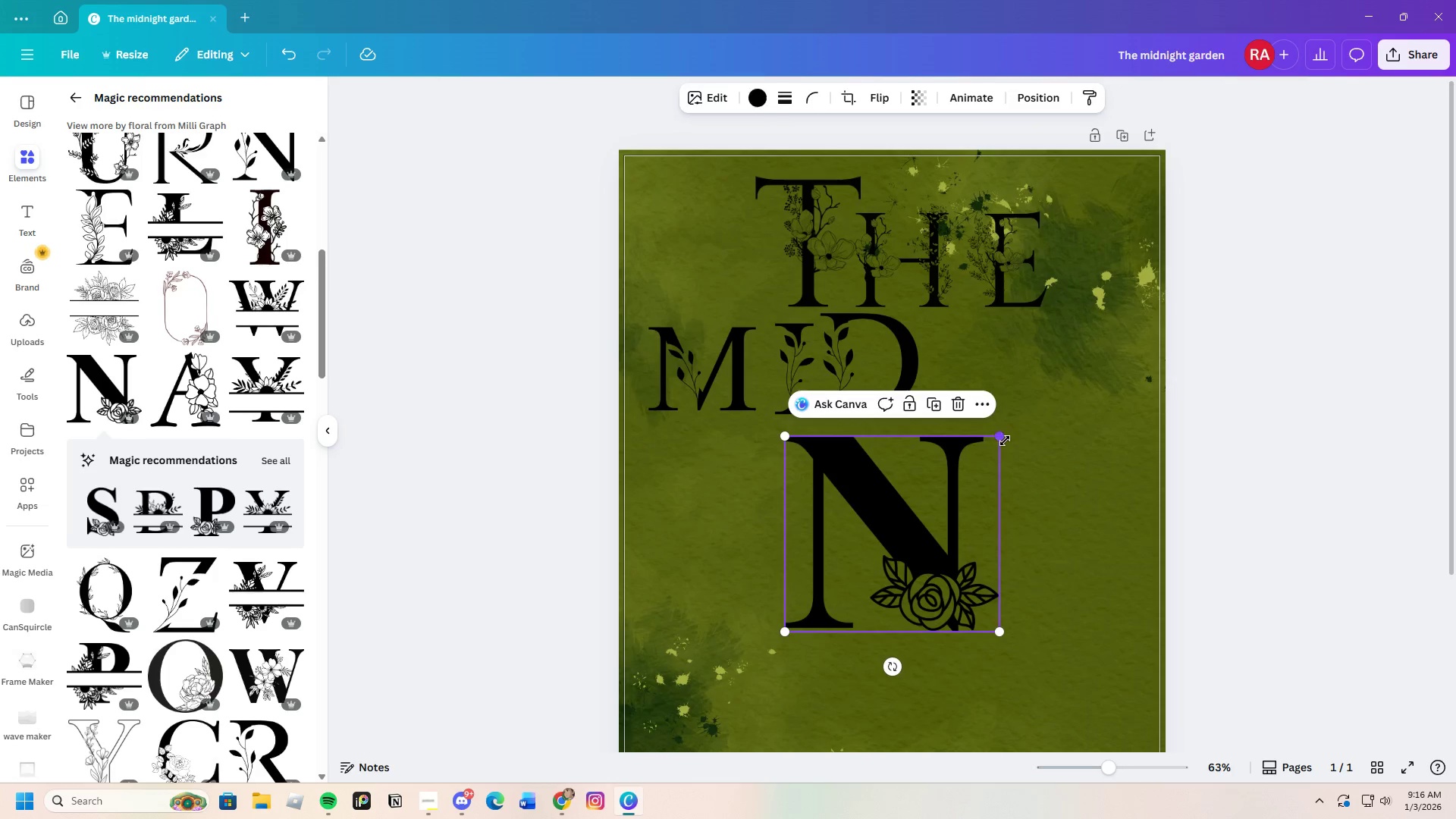 
left_click_drag(start_coordinate=[1000, 438], to_coordinate=[892, 536])
 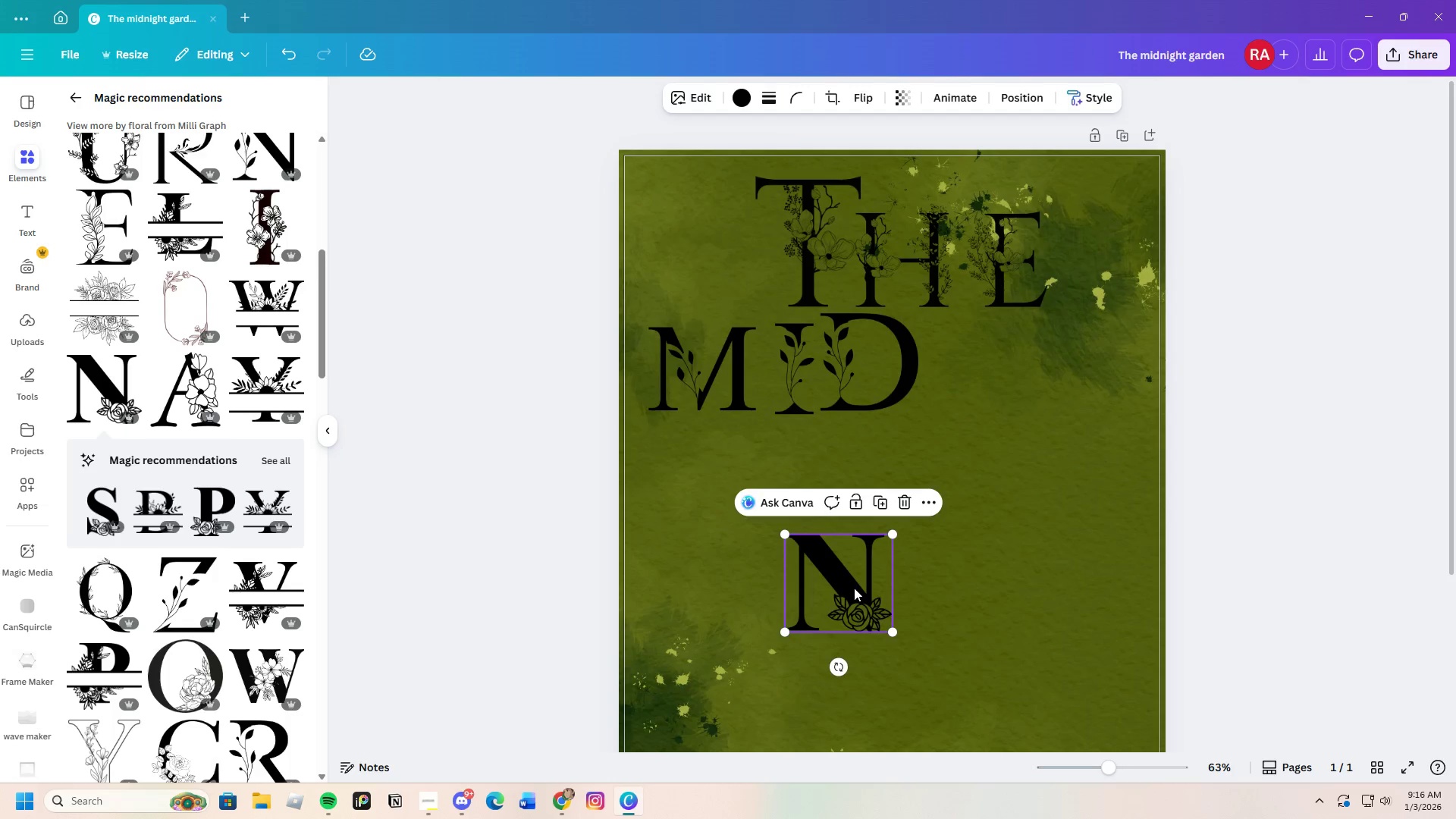 
left_click_drag(start_coordinate=[854, 588], to_coordinate=[992, 394])
 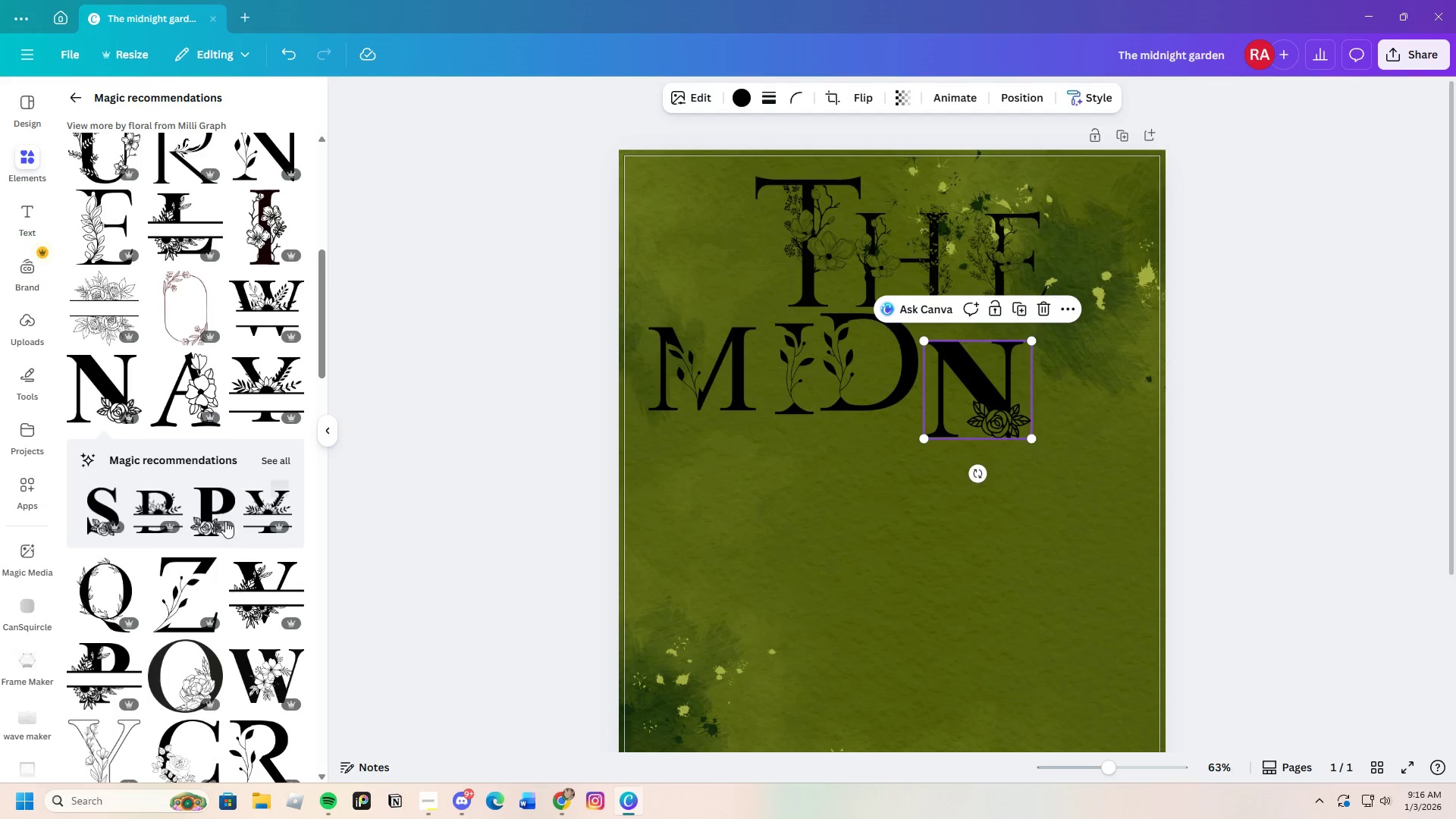 
scroll: coordinate [221, 527], scroll_direction: up, amount: 3.0
 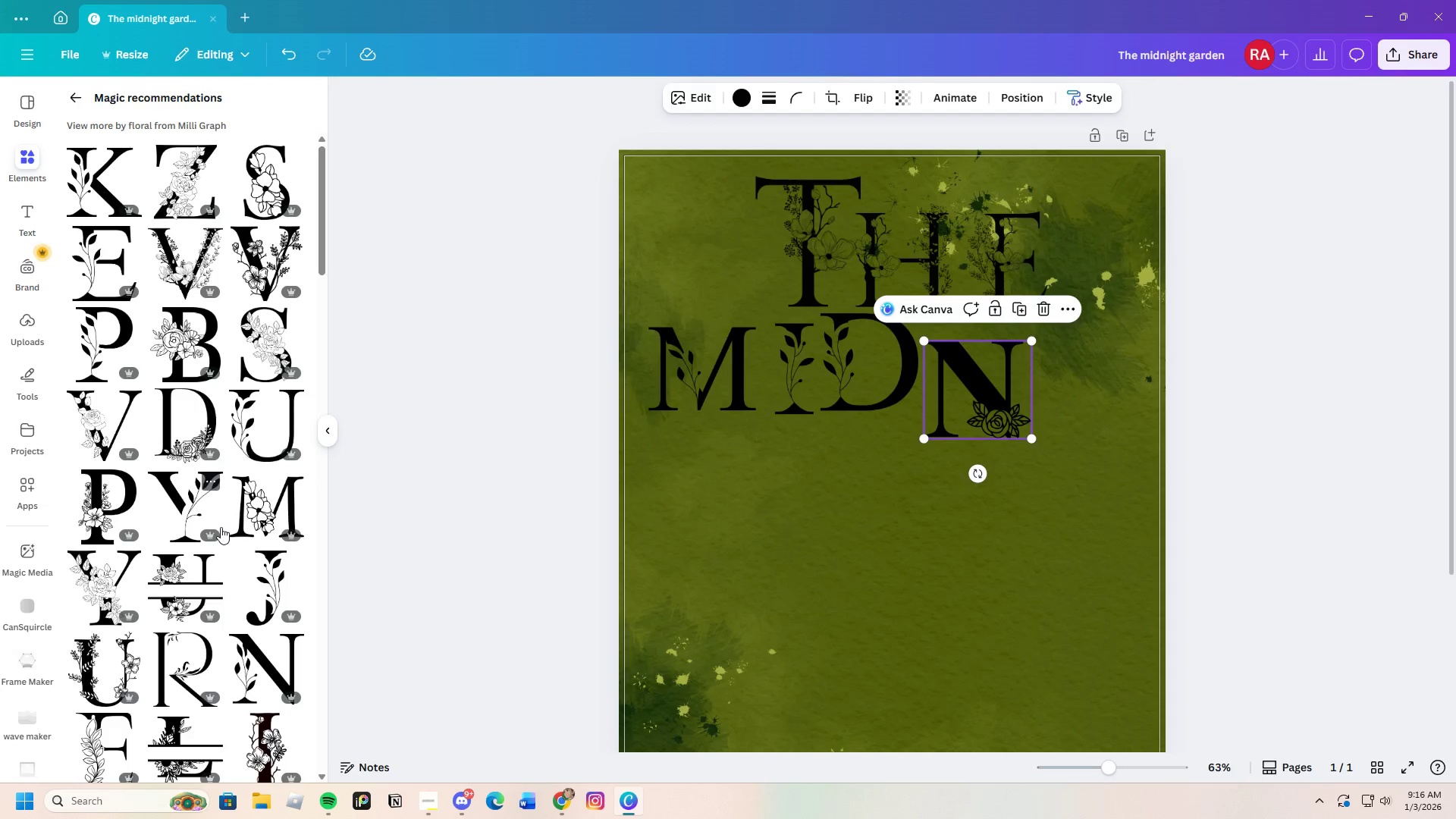 
scroll: coordinate [221, 528], scroll_direction: down, amount: 24.0
 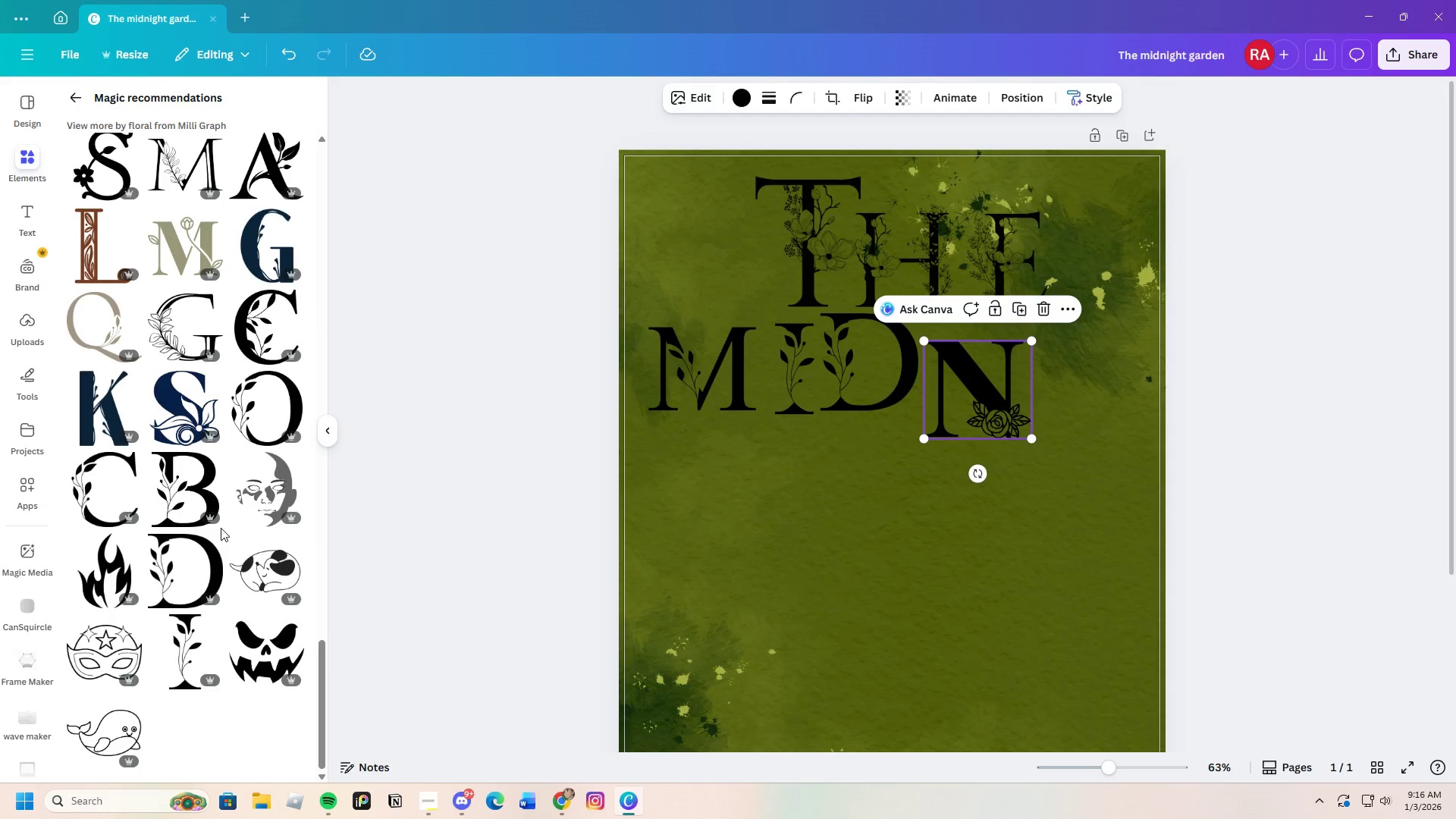 
scroll: coordinate [221, 528], scroll_direction: up, amount: 1.0
 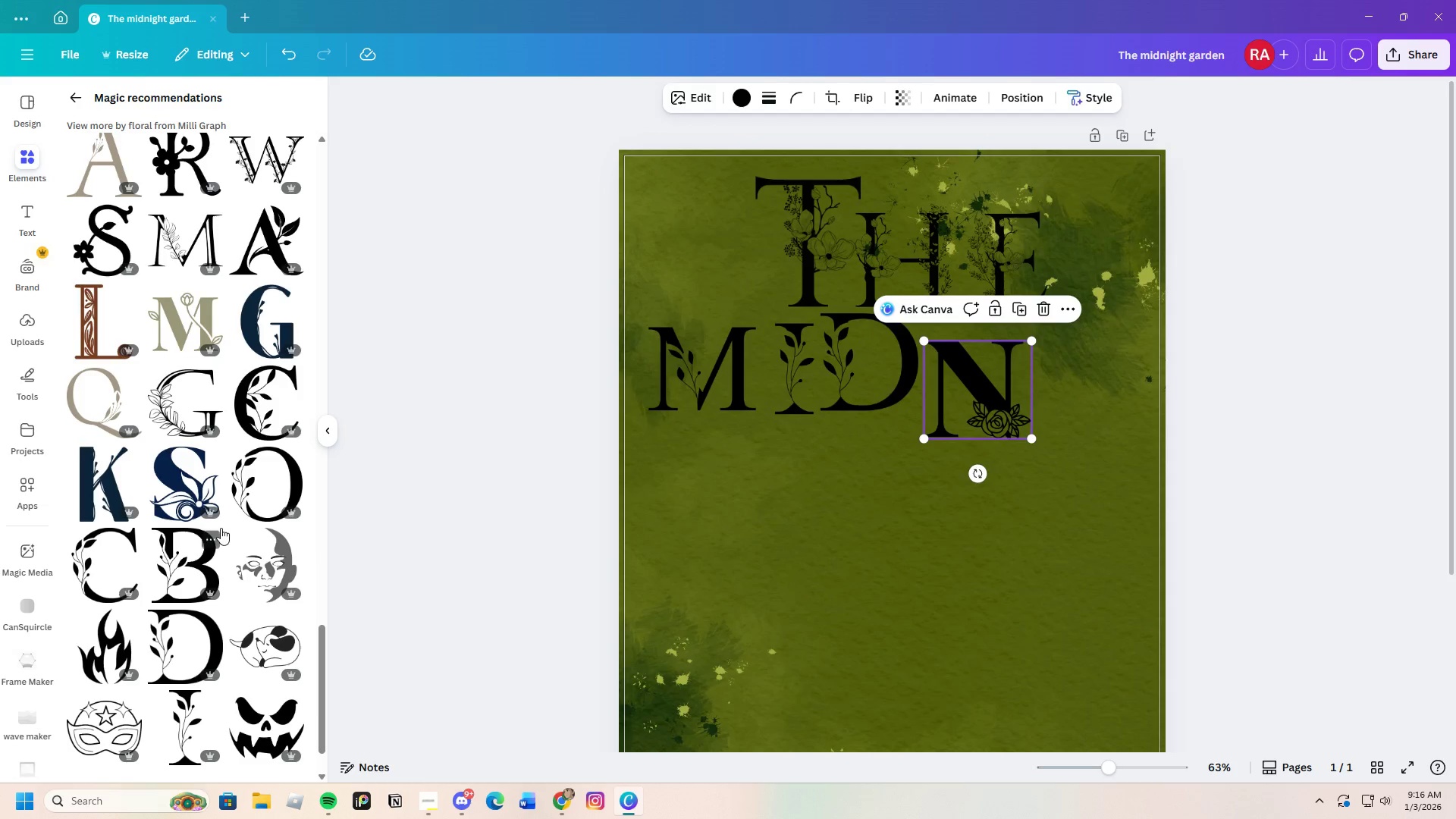 
scroll: coordinate [221, 528], scroll_direction: down, amount: 3.0
 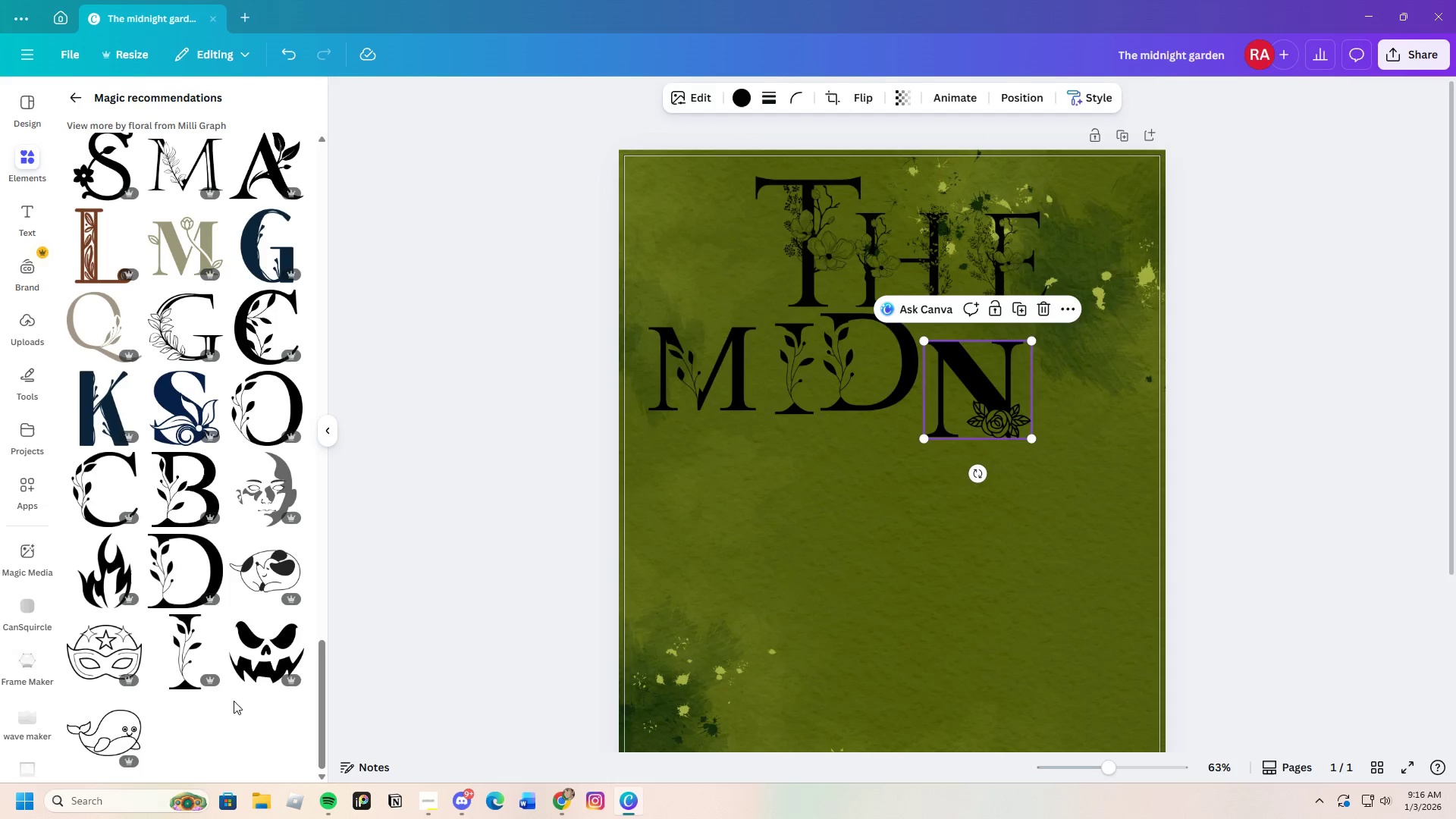 
left_click([184, 668])
 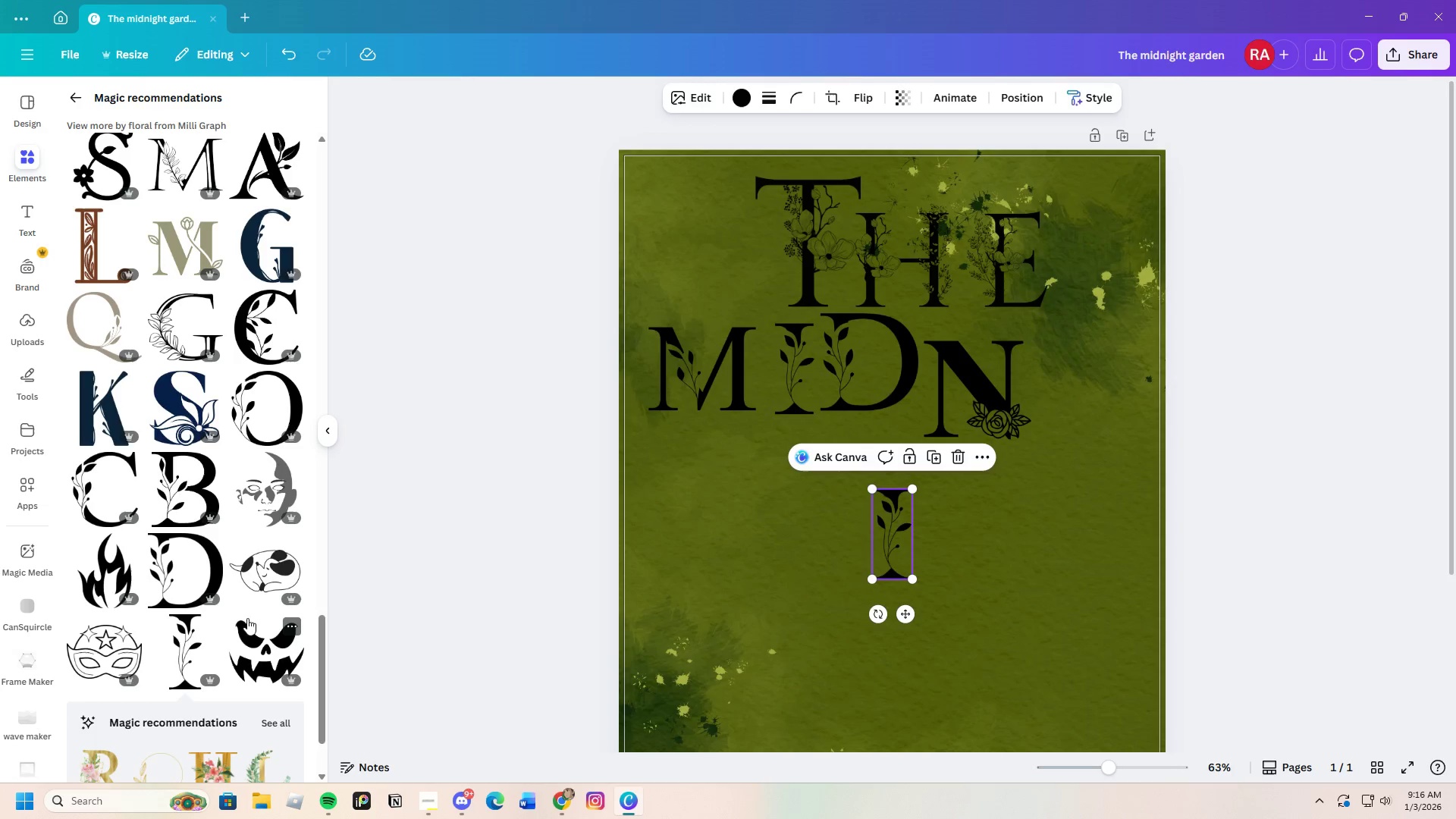 
scroll: coordinate [244, 577], scroll_direction: up, amount: 2.0
 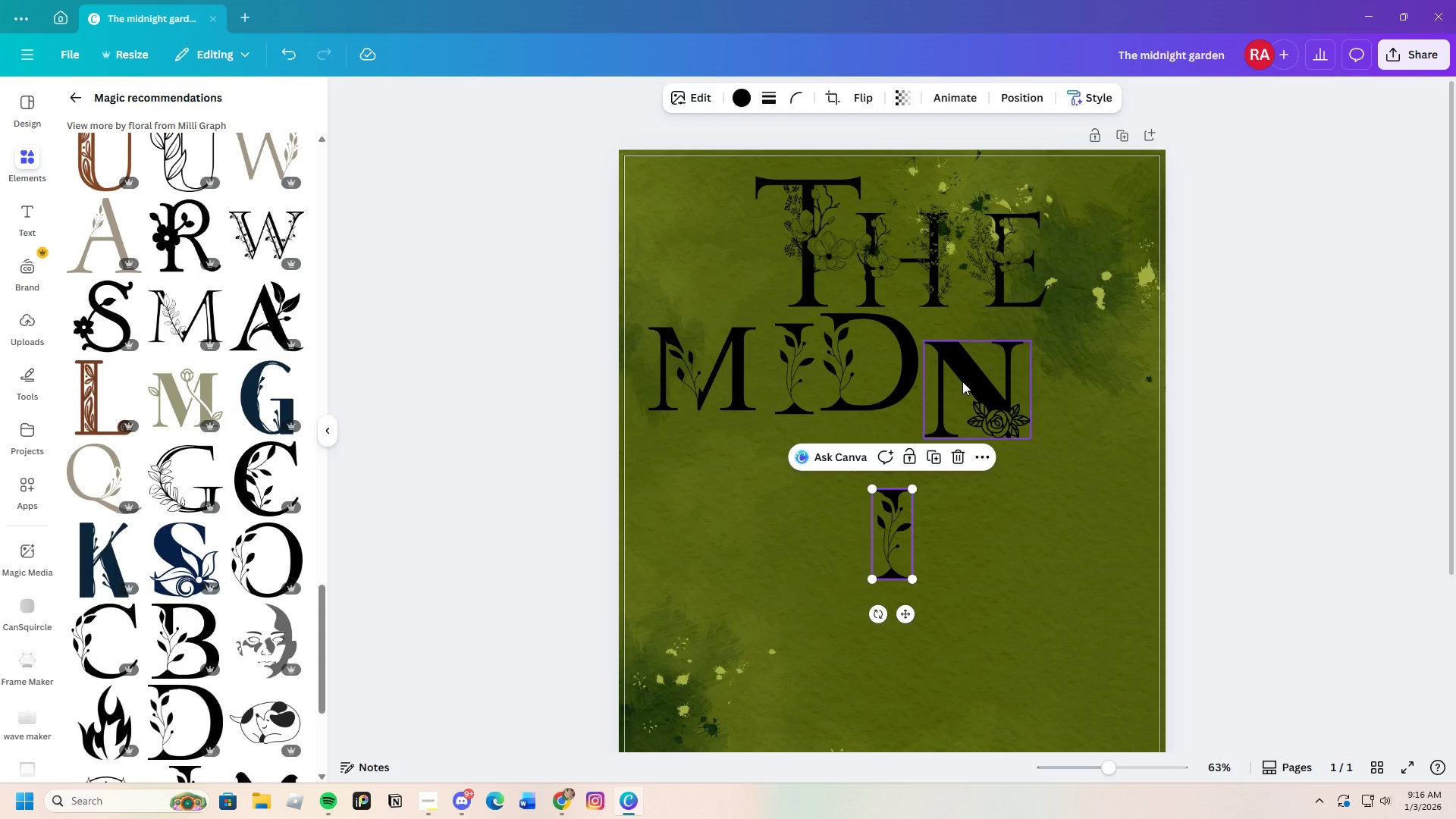 
left_click([962, 381])
 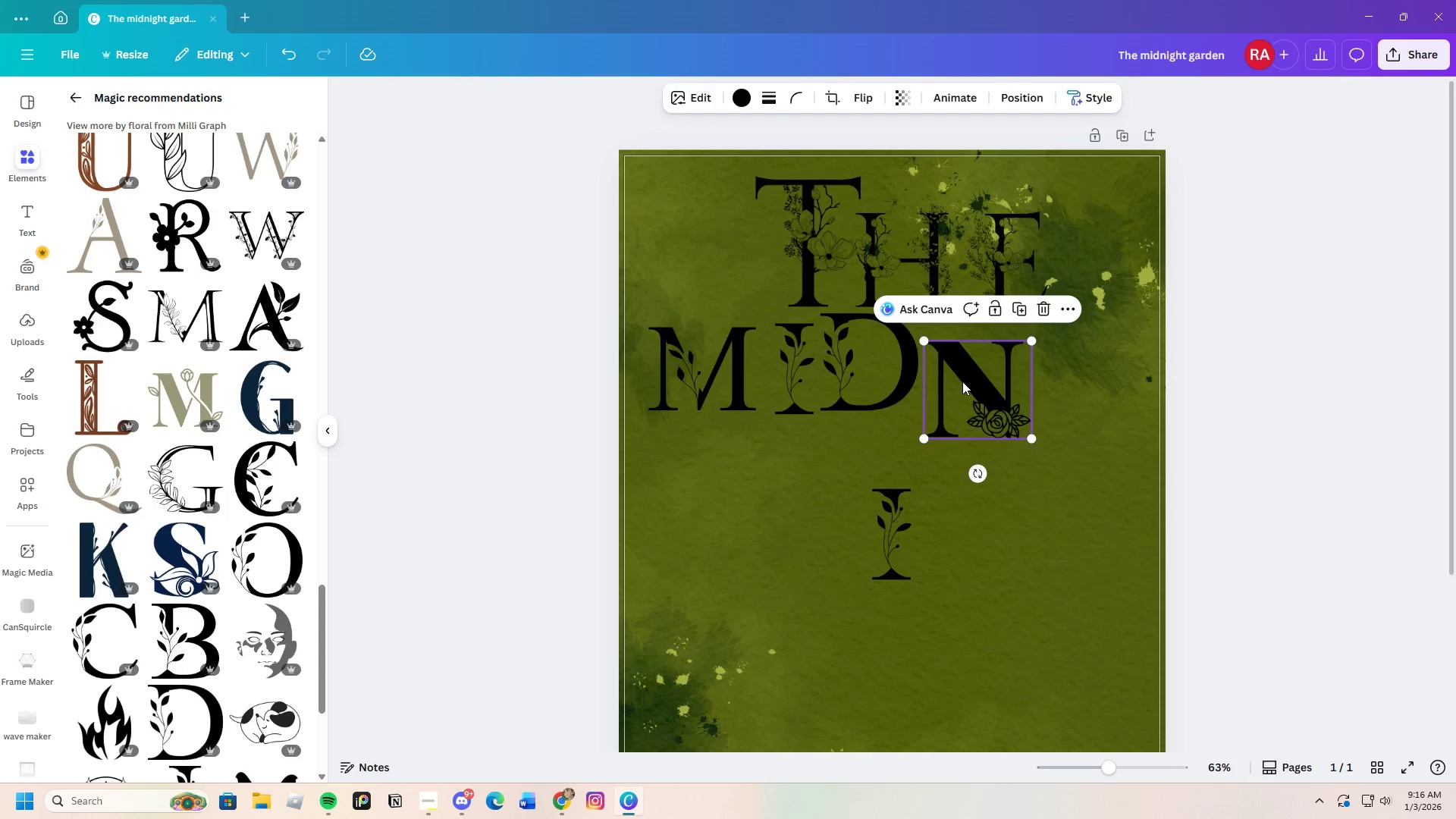 
key(Control+C)
 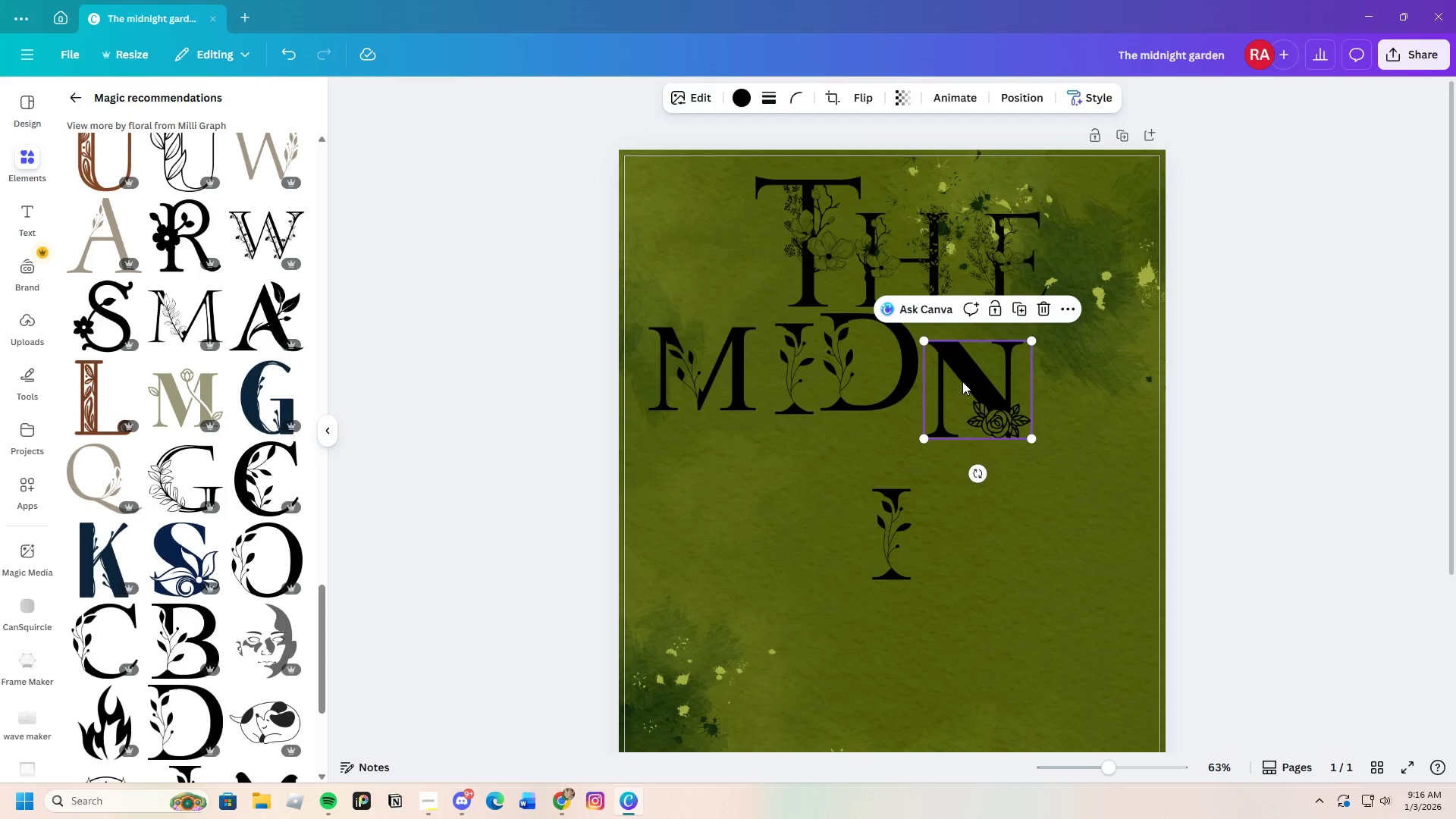 
key(Control+V)
 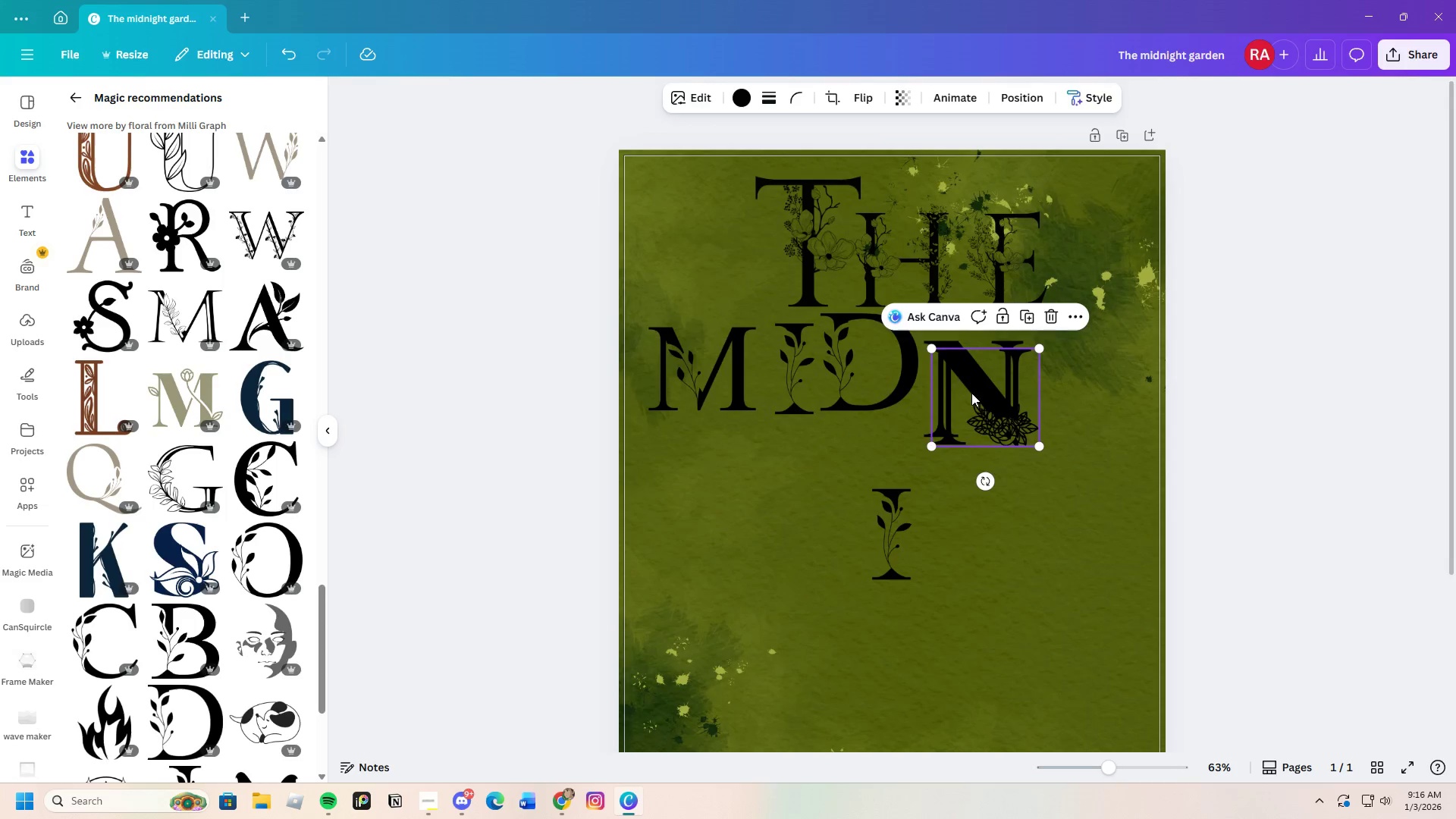 
left_click_drag(start_coordinate=[973, 394], to_coordinate=[1034, 562])
 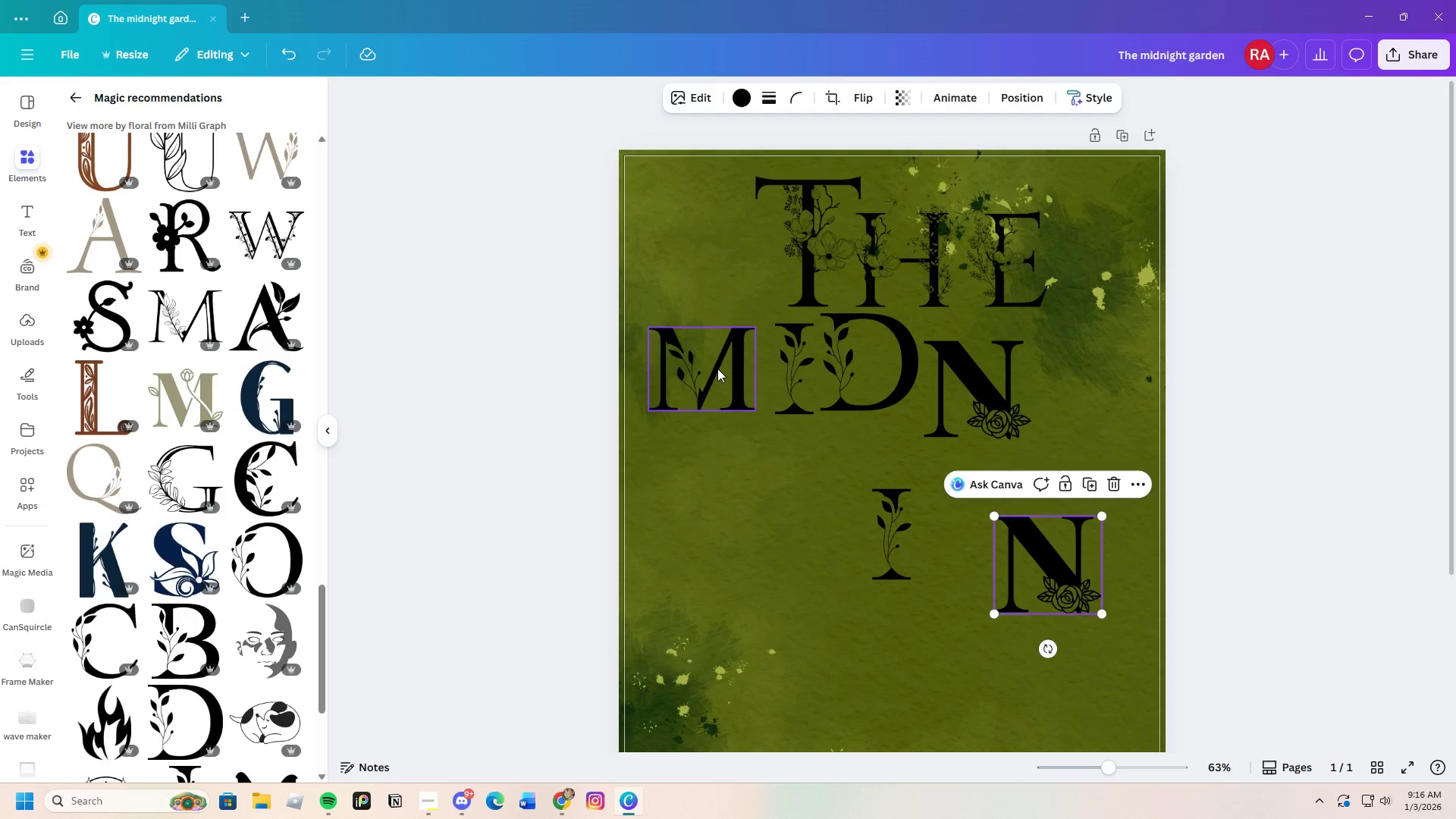 
left_click([715, 369])
 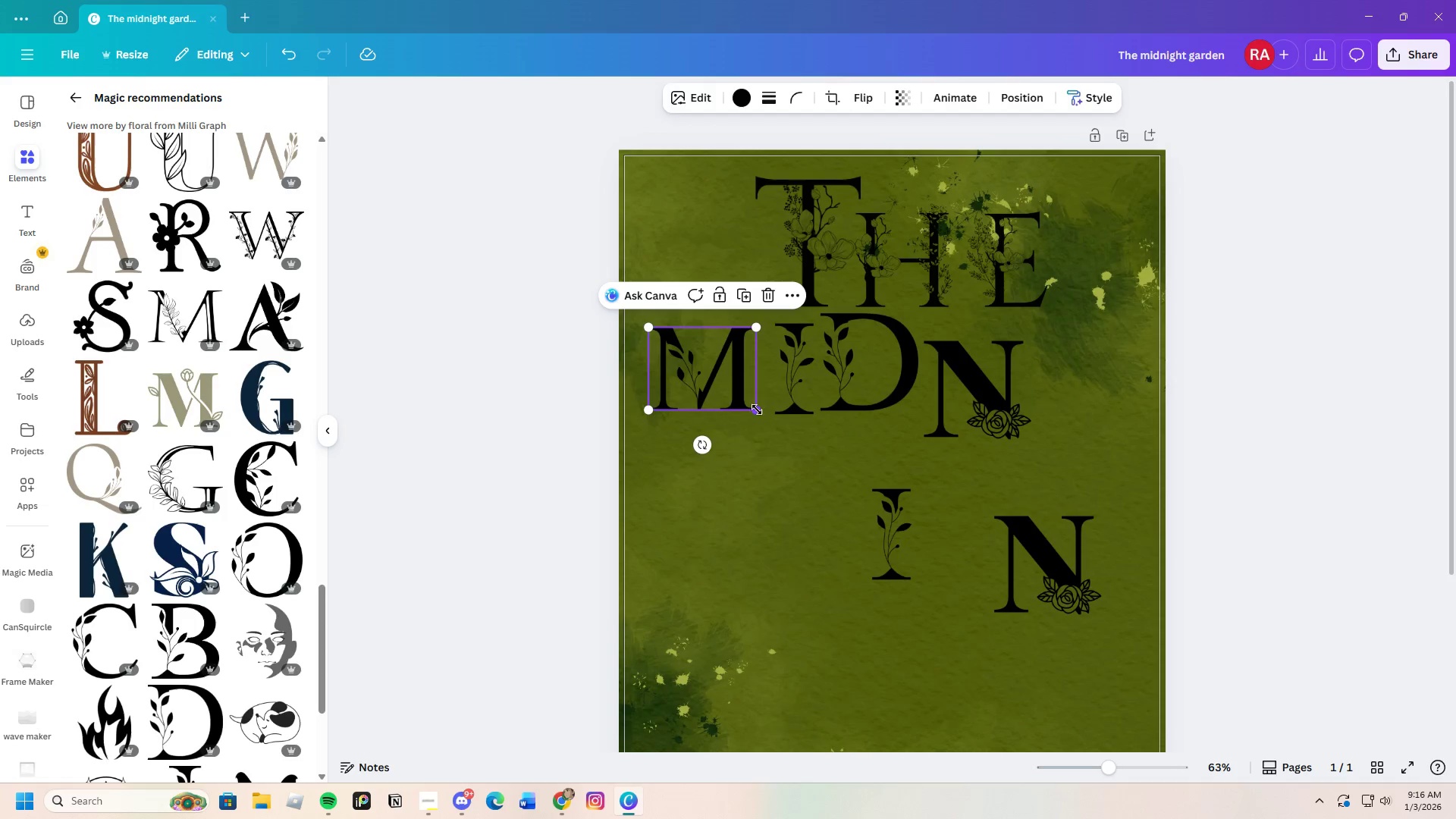 
left_click_drag(start_coordinate=[758, 412], to_coordinate=[702, 378])
 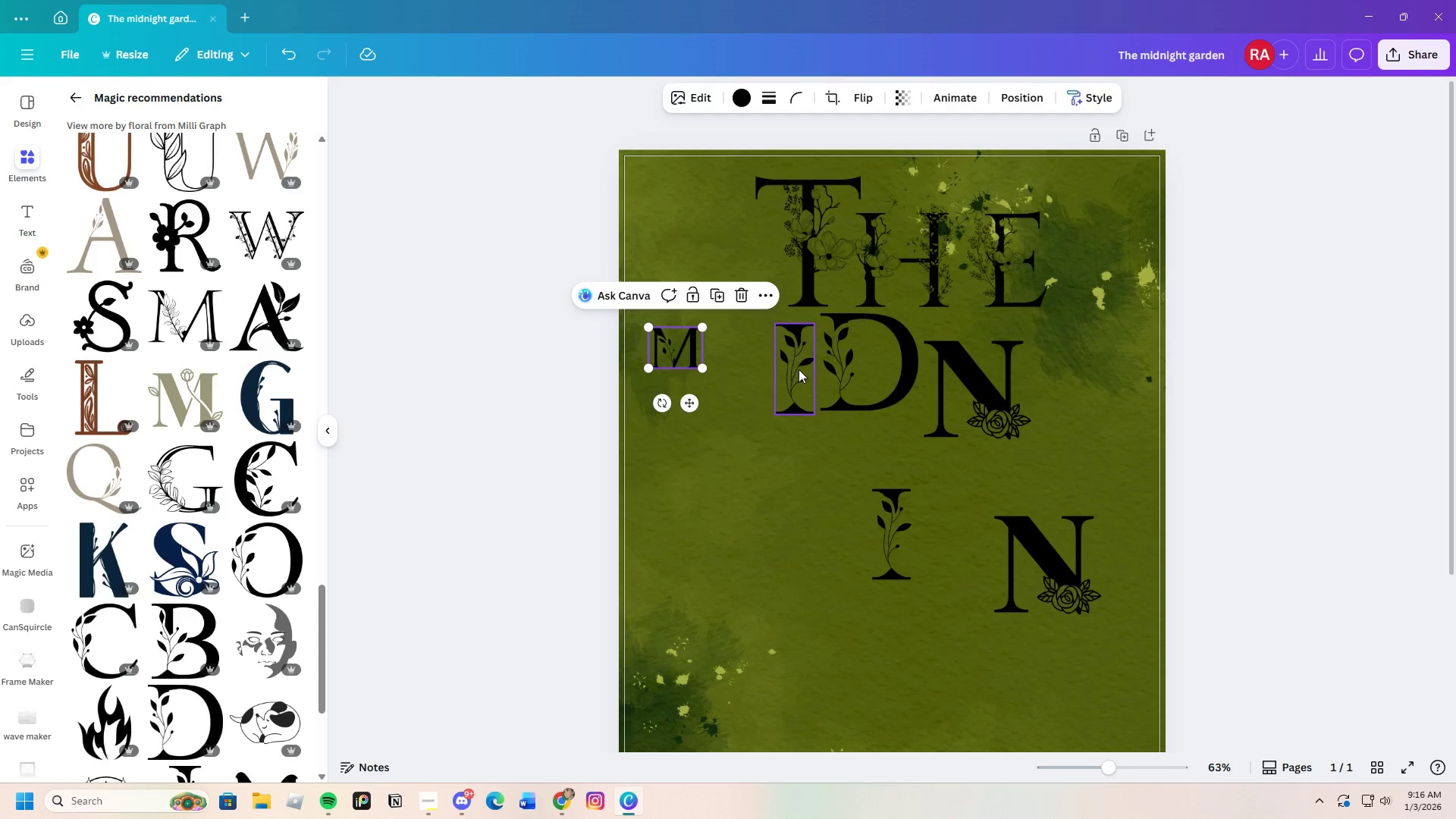 
left_click_drag(start_coordinate=[799, 369], to_coordinate=[744, 353])
 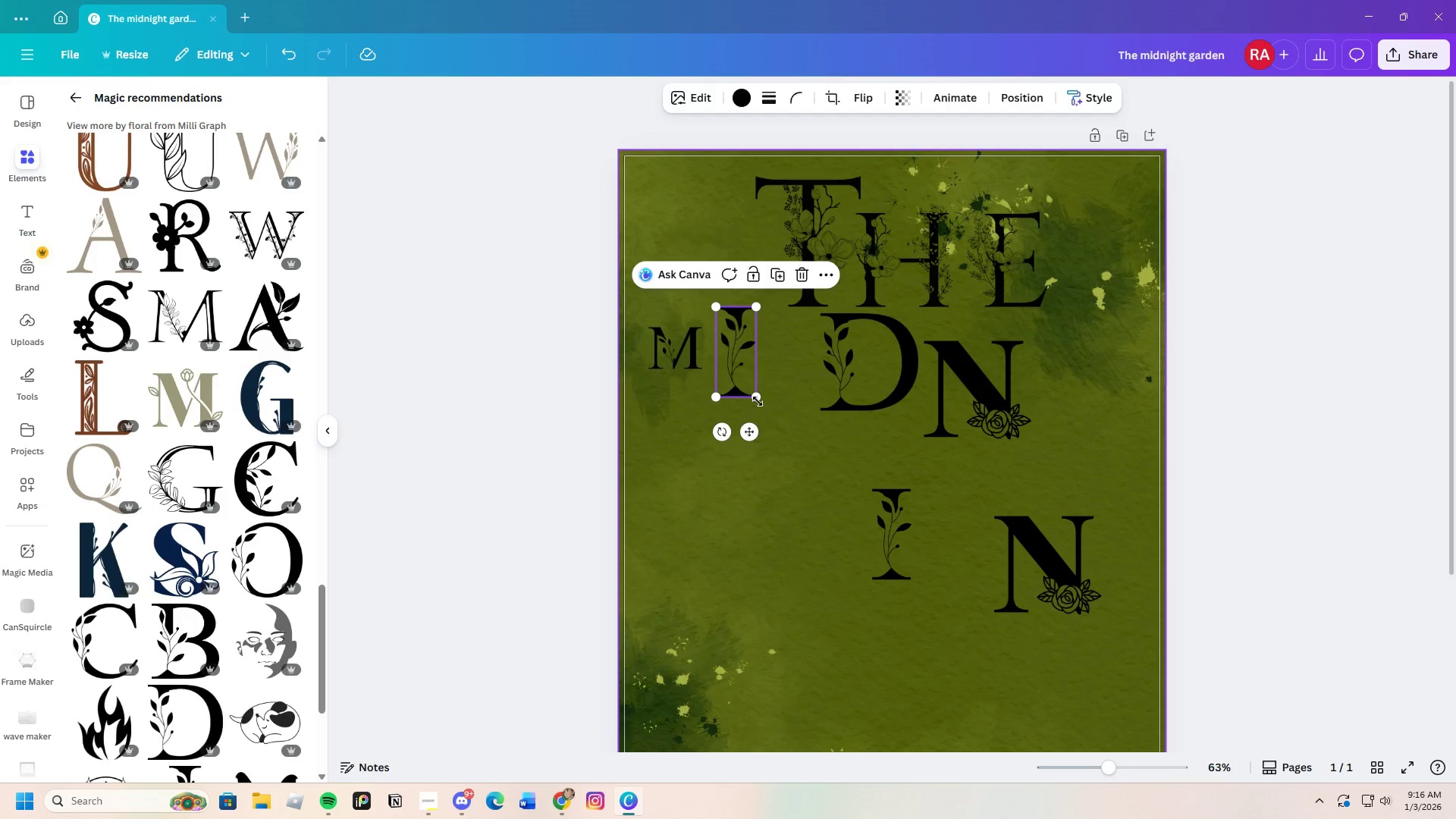 
left_click_drag(start_coordinate=[755, 396], to_coordinate=[717, 340])
 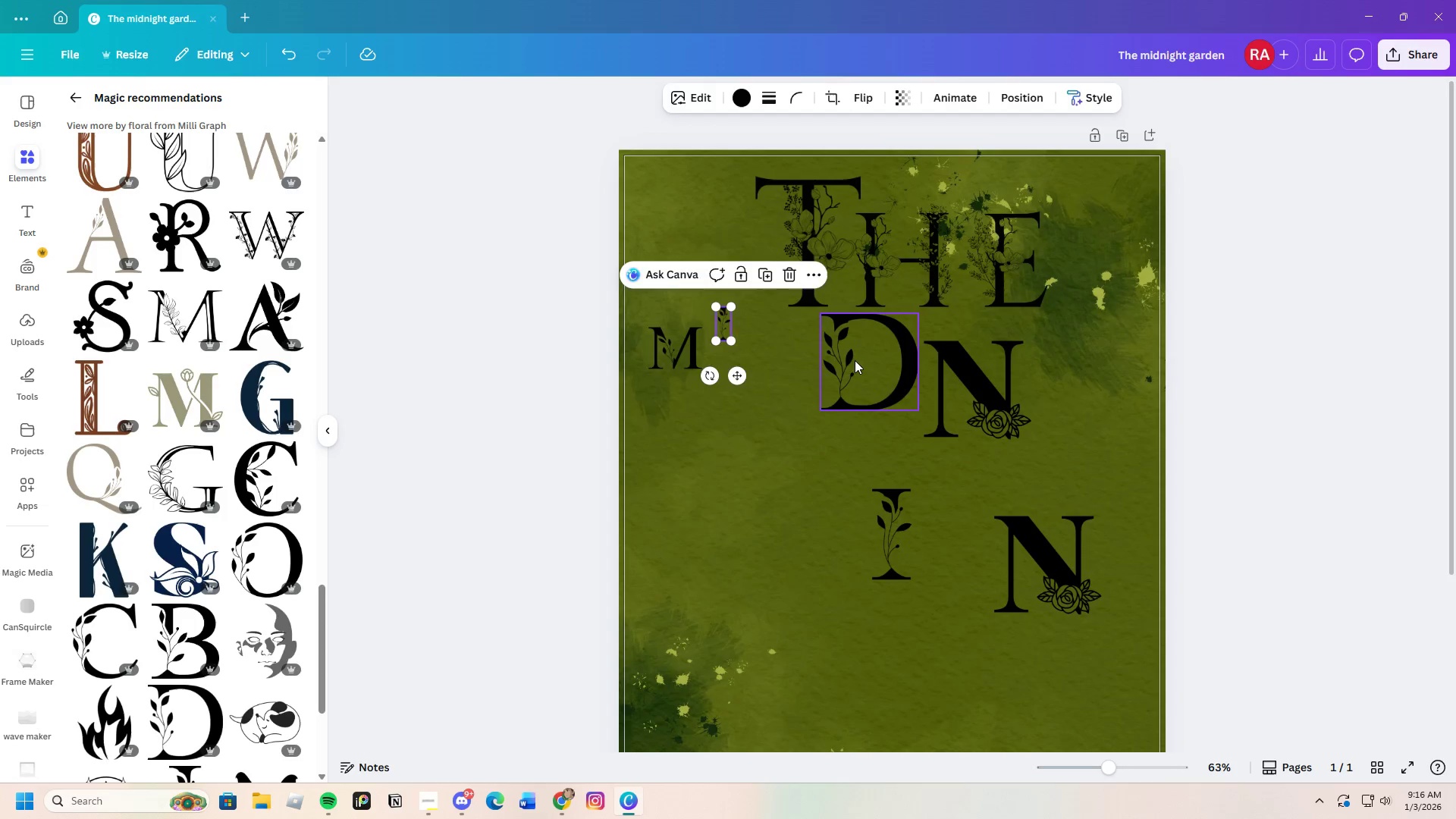 
left_click([855, 360])
 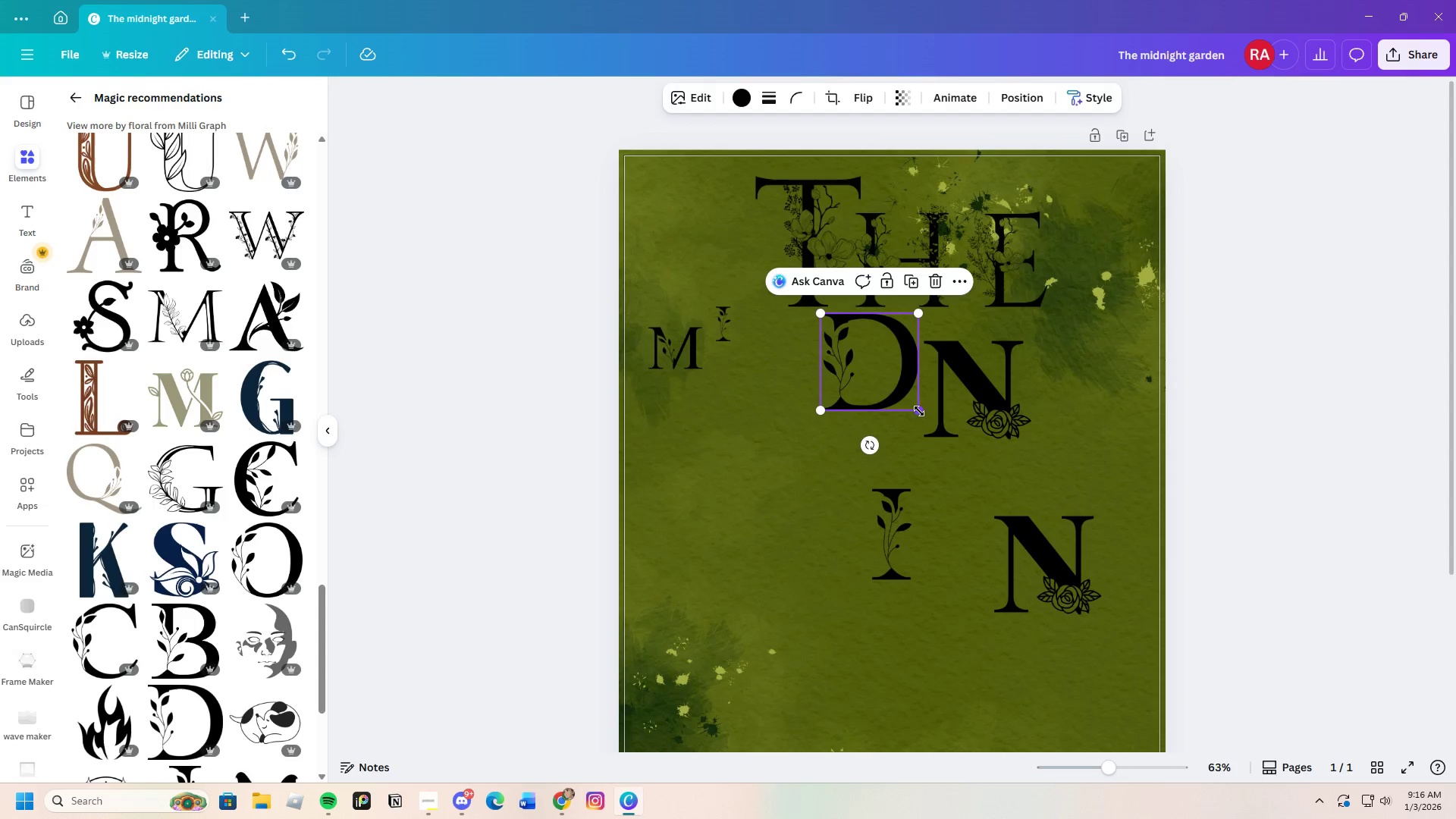 
left_click_drag(start_coordinate=[919, 411], to_coordinate=[868, 375])
 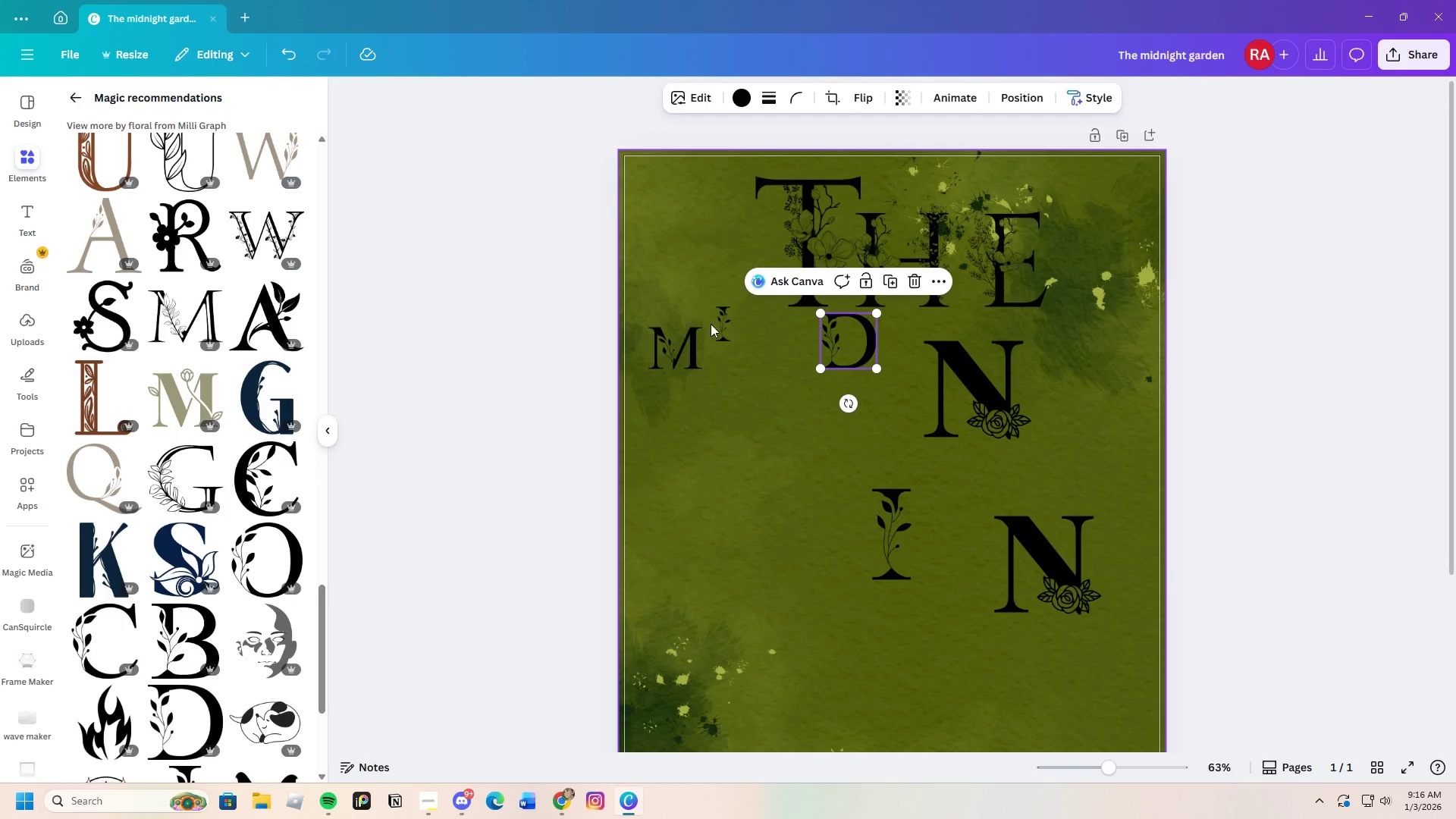 
left_click([730, 328])
 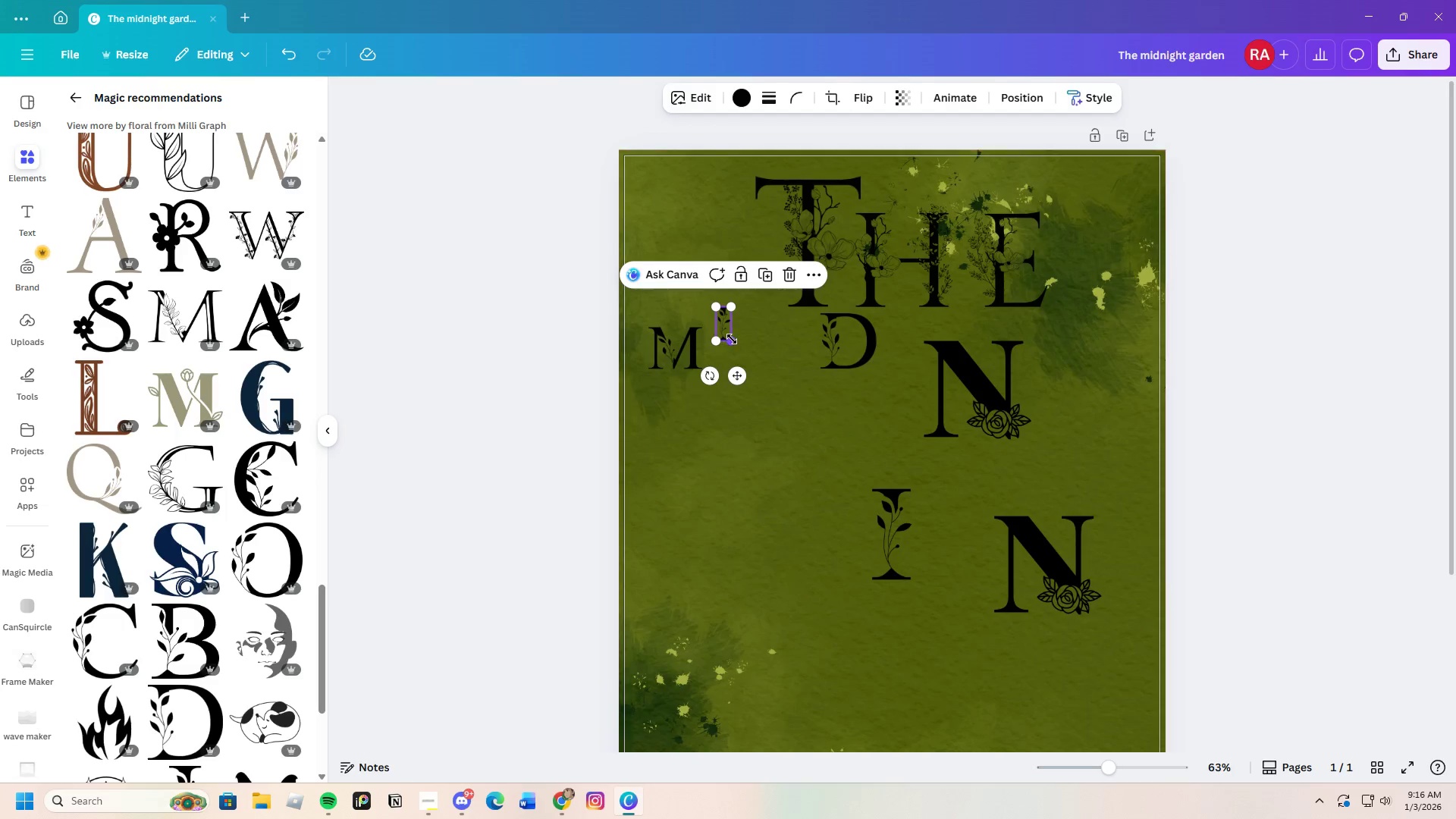 
left_click_drag(start_coordinate=[734, 342], to_coordinate=[746, 359])
 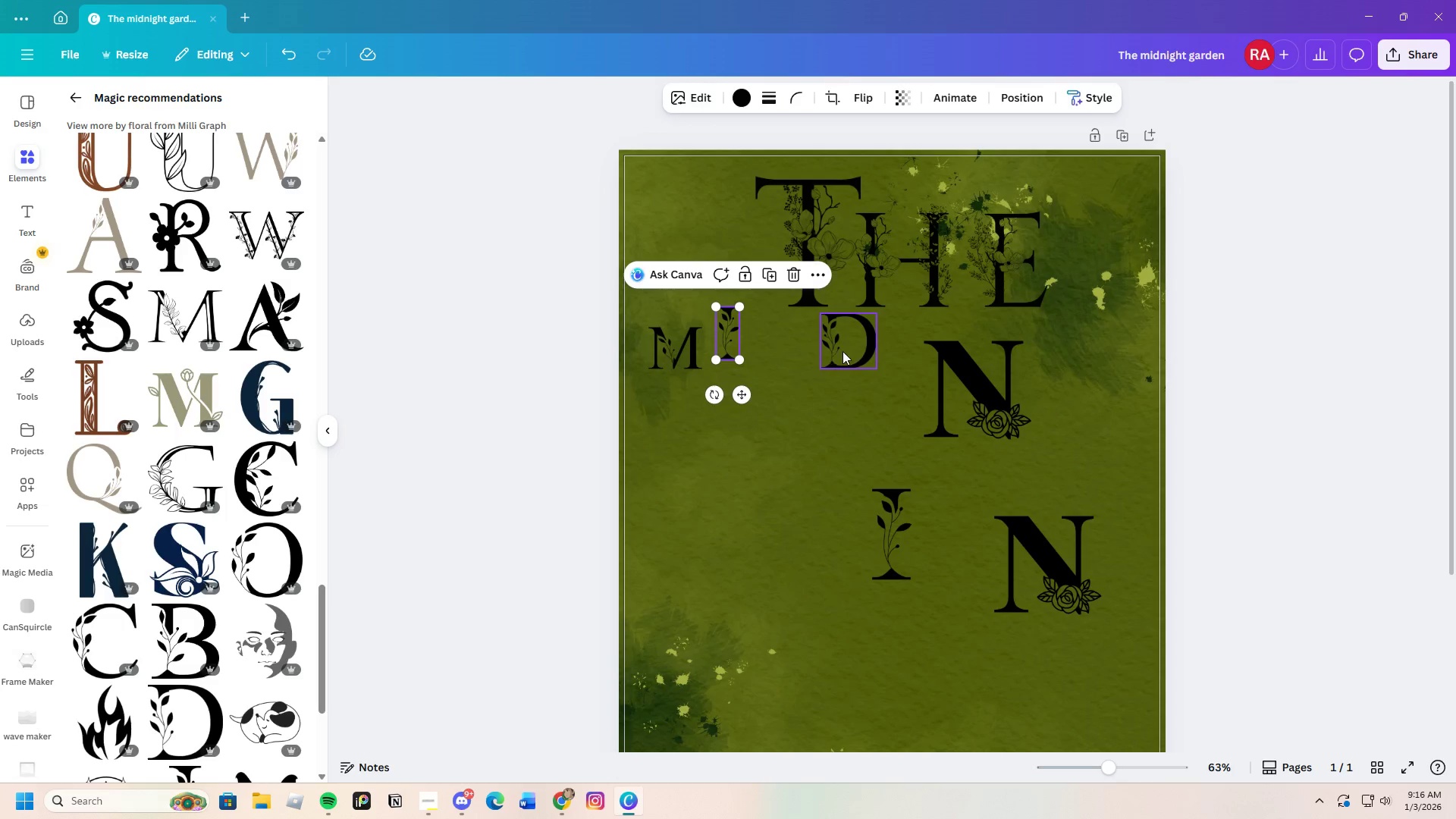 
left_click_drag(start_coordinate=[843, 351], to_coordinate=[793, 346])
 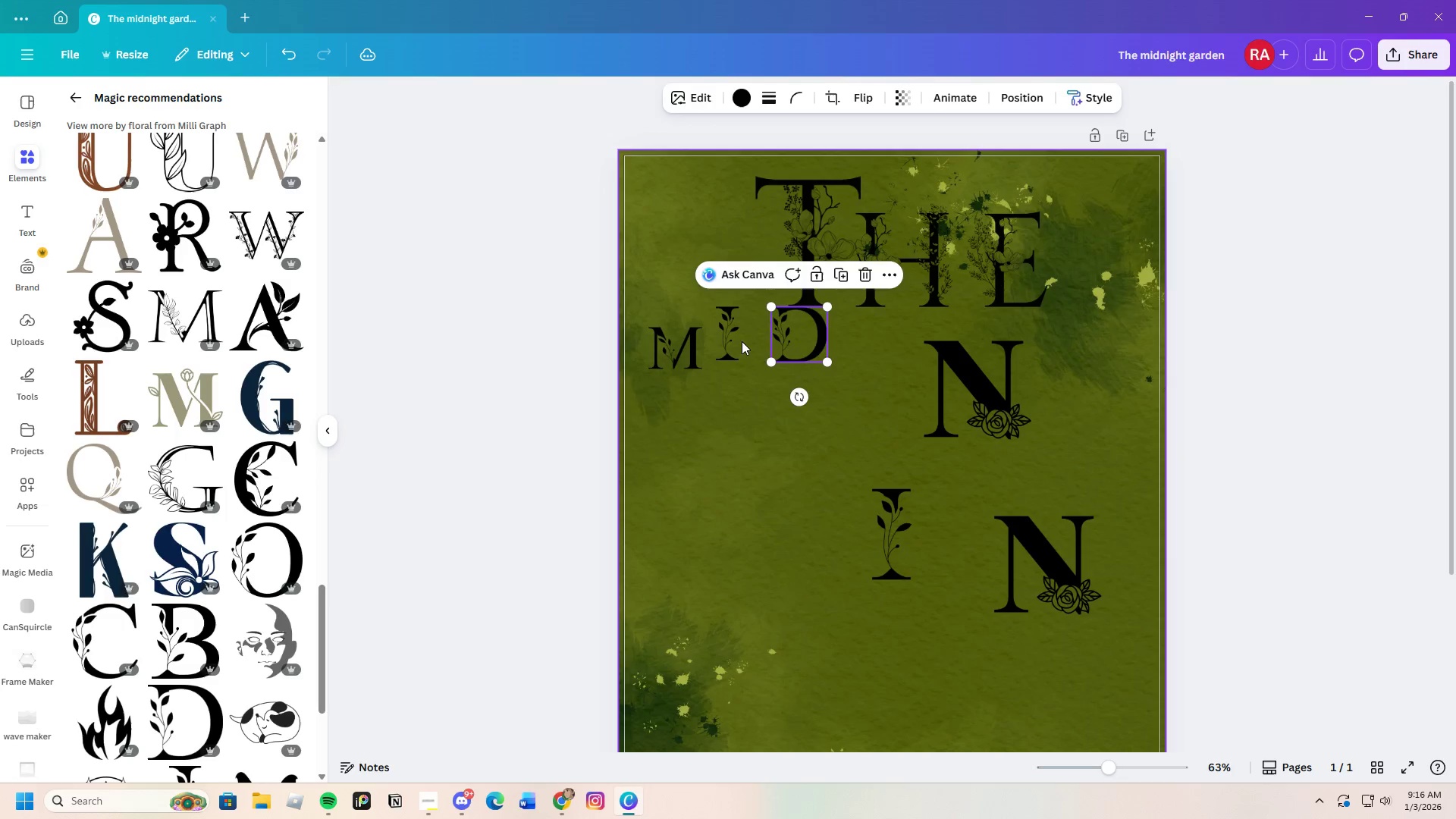 
left_click_drag(start_coordinate=[742, 341], to_coordinate=[740, 358])
 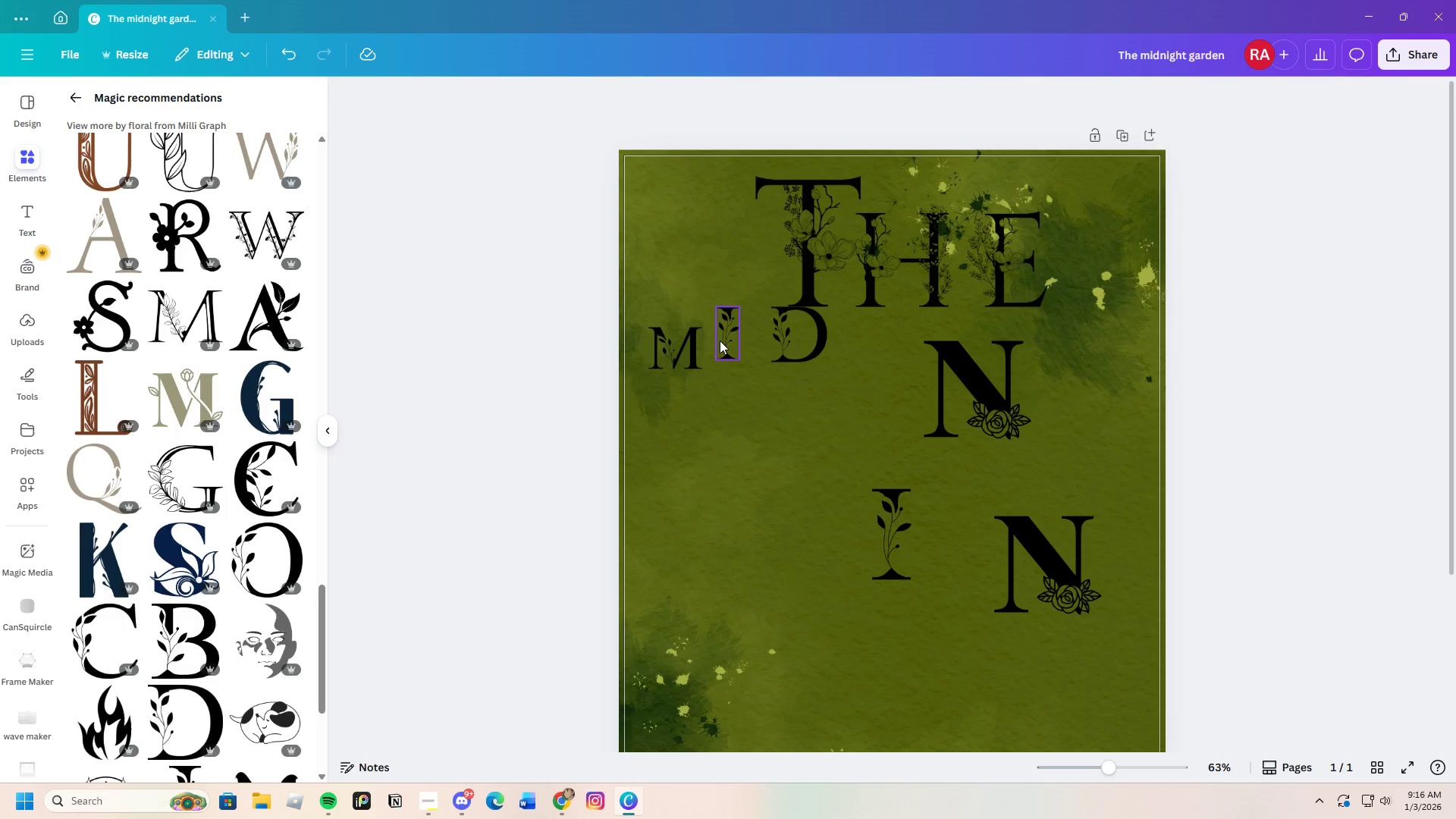 
left_click([720, 340])
 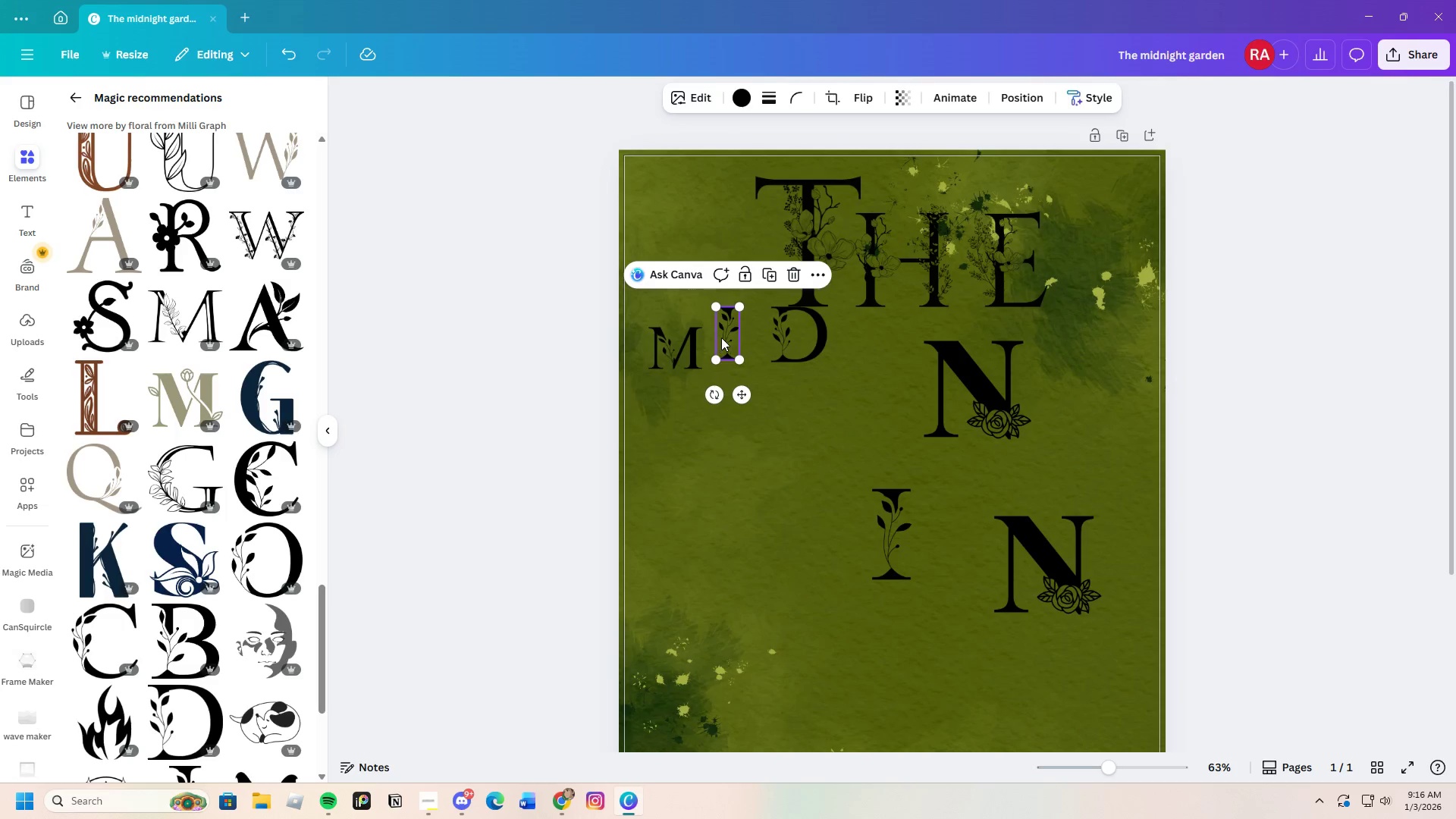 
left_click_drag(start_coordinate=[721, 337], to_coordinate=[717, 353])
 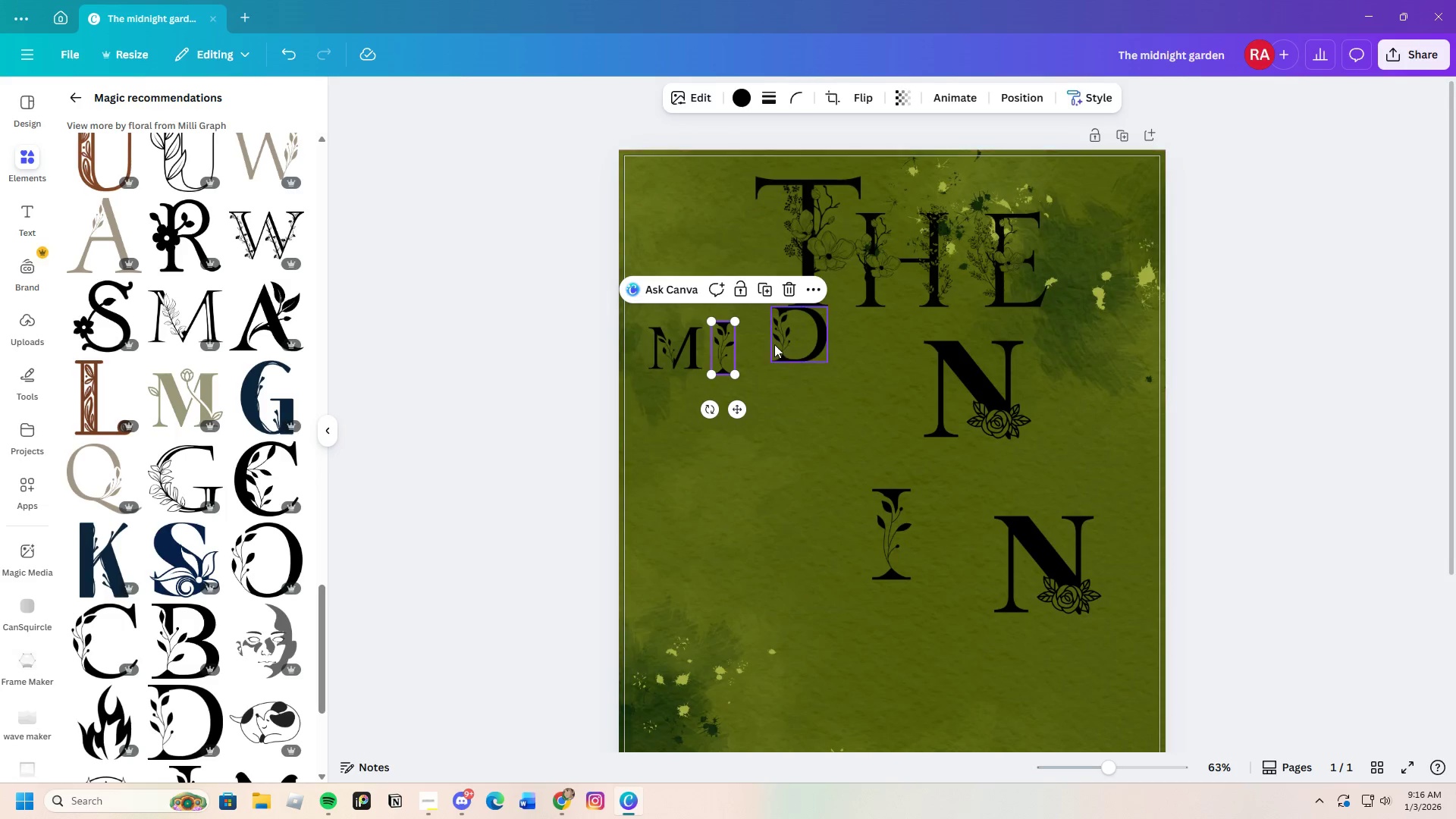 
left_click_drag(start_coordinate=[774, 344], to_coordinate=[764, 359])
 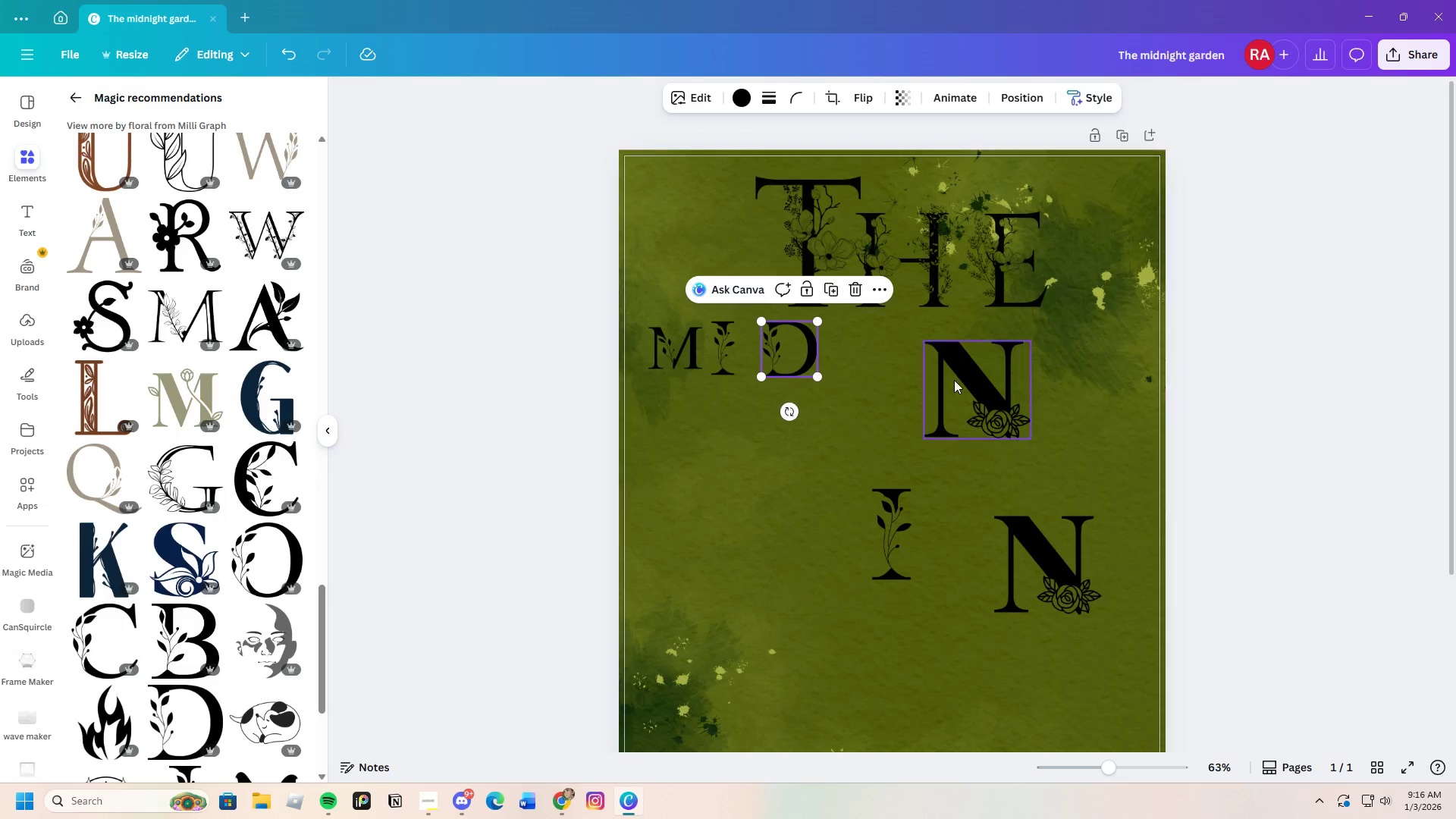 
left_click([954, 380])
 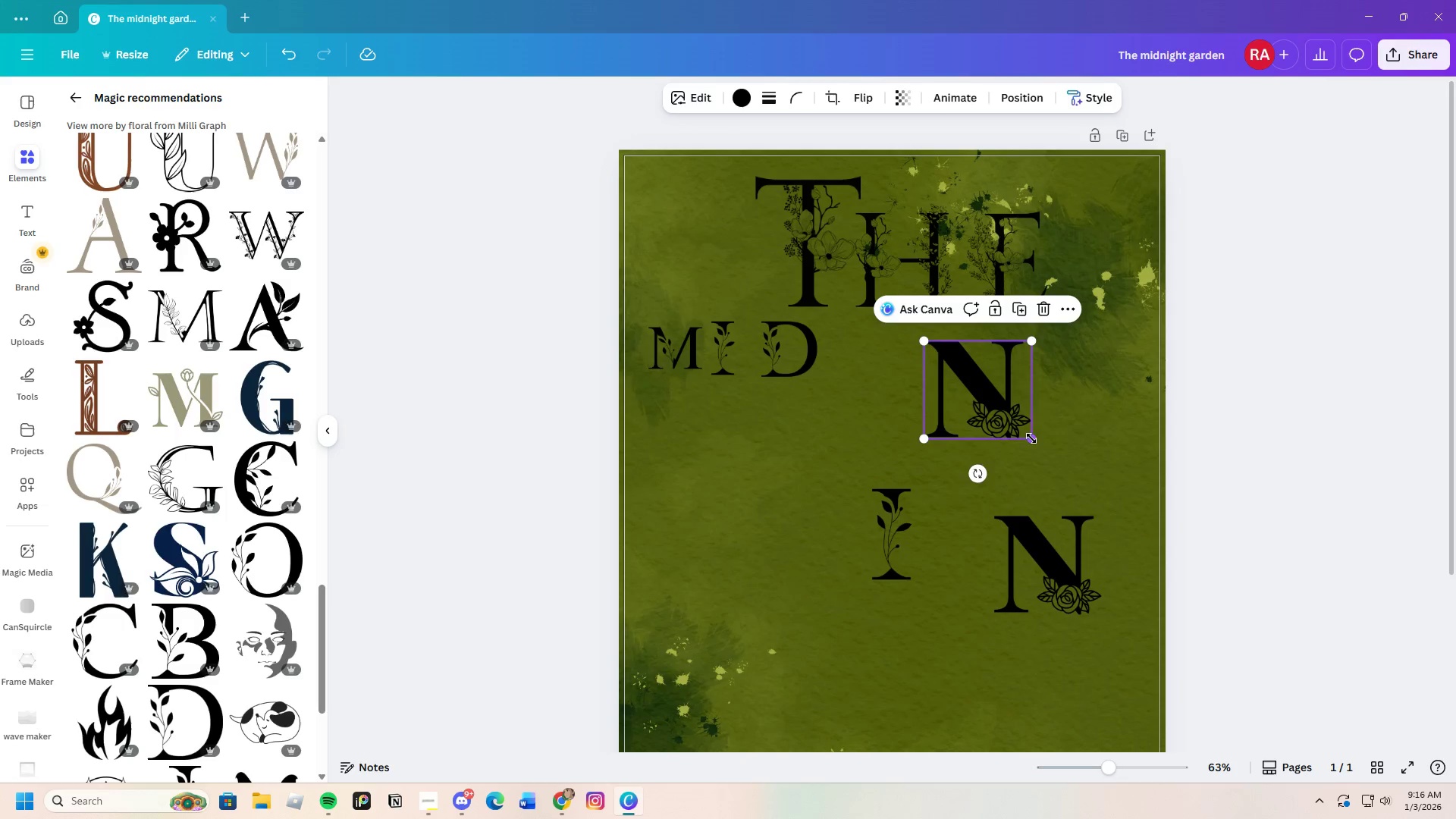 
left_click_drag(start_coordinate=[1031, 438], to_coordinate=[984, 397])
 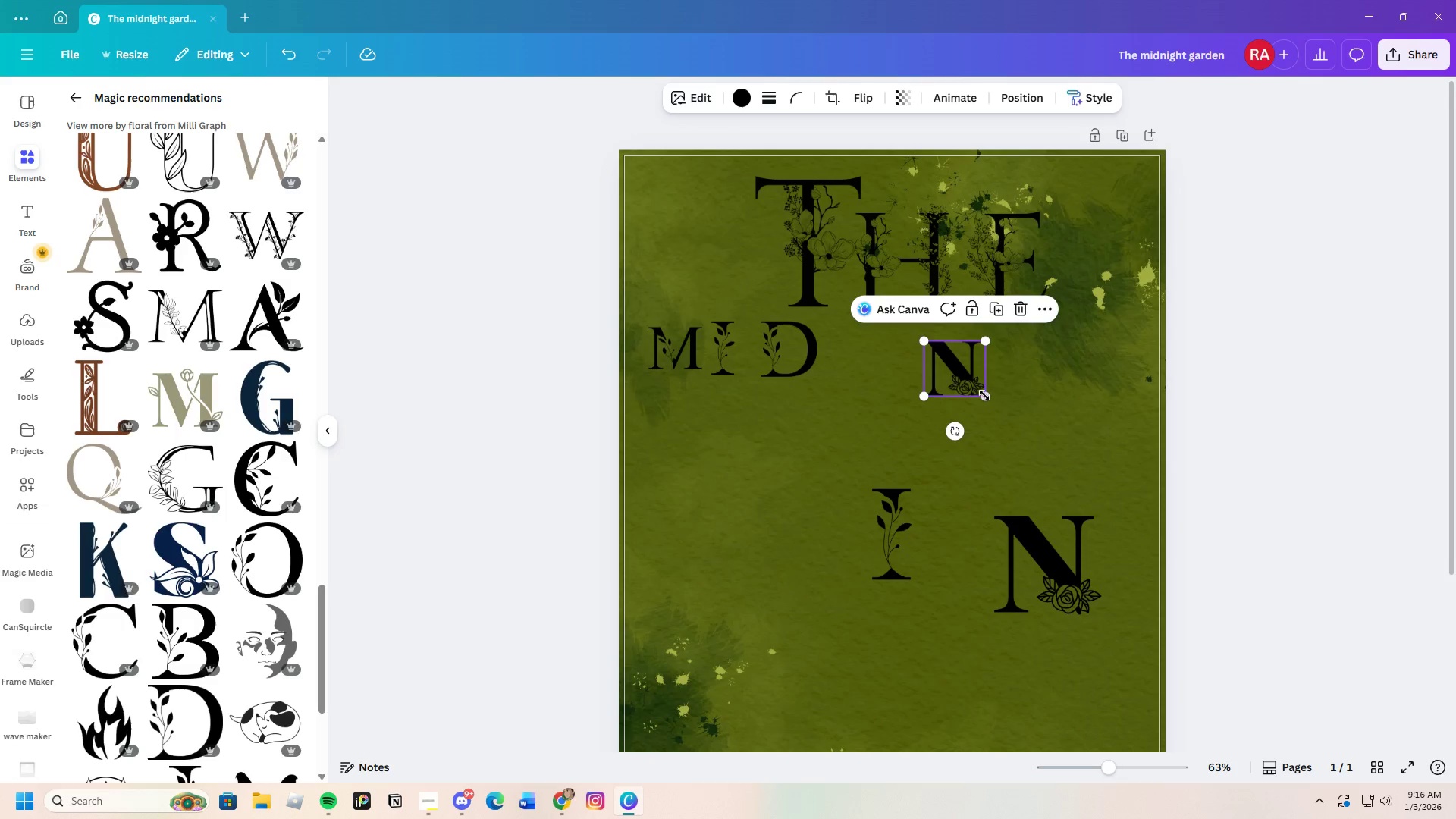 
left_click_drag(start_coordinate=[986, 398], to_coordinate=[977, 390])
 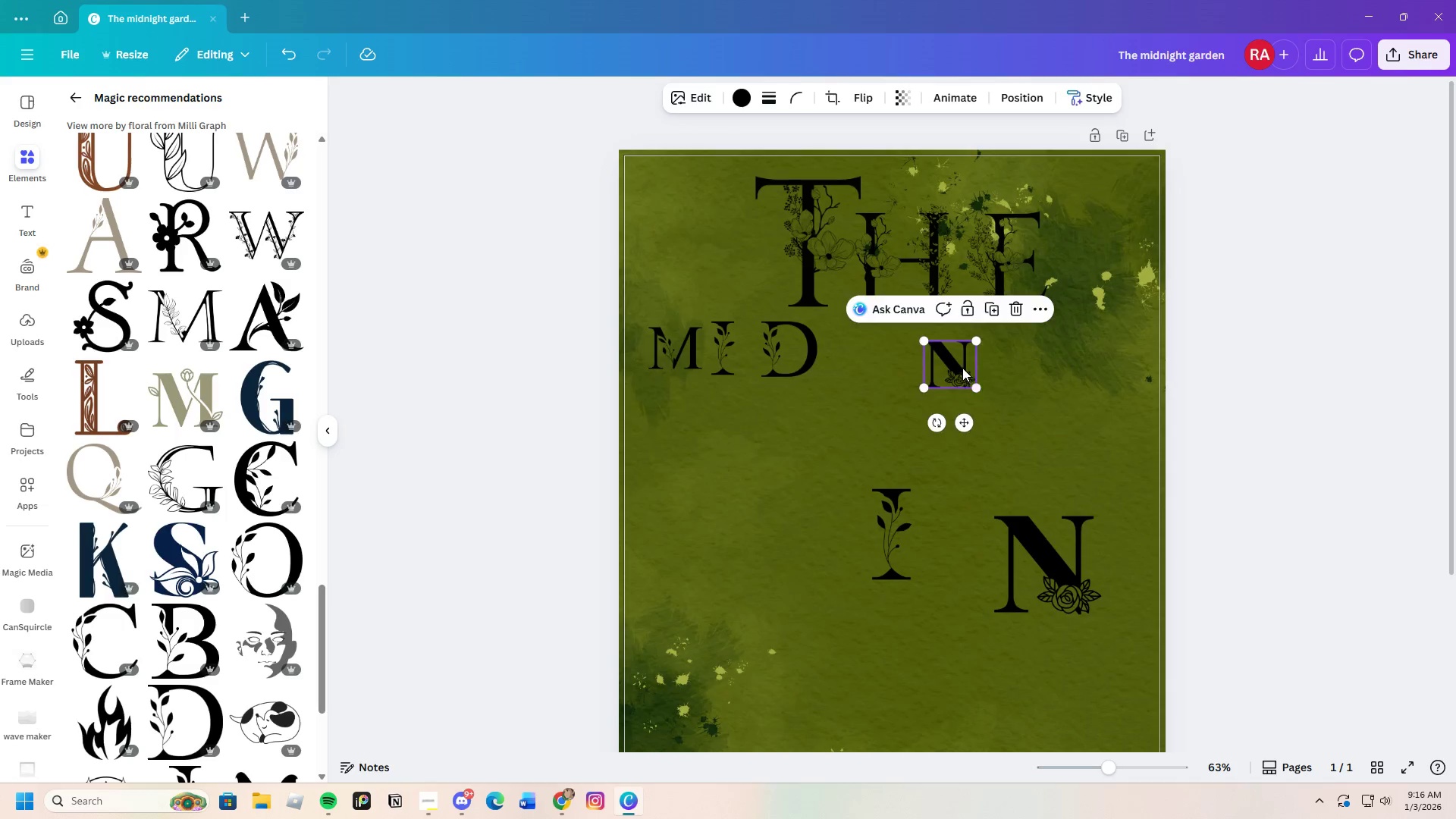 
left_click_drag(start_coordinate=[962, 368], to_coordinate=[855, 360])
 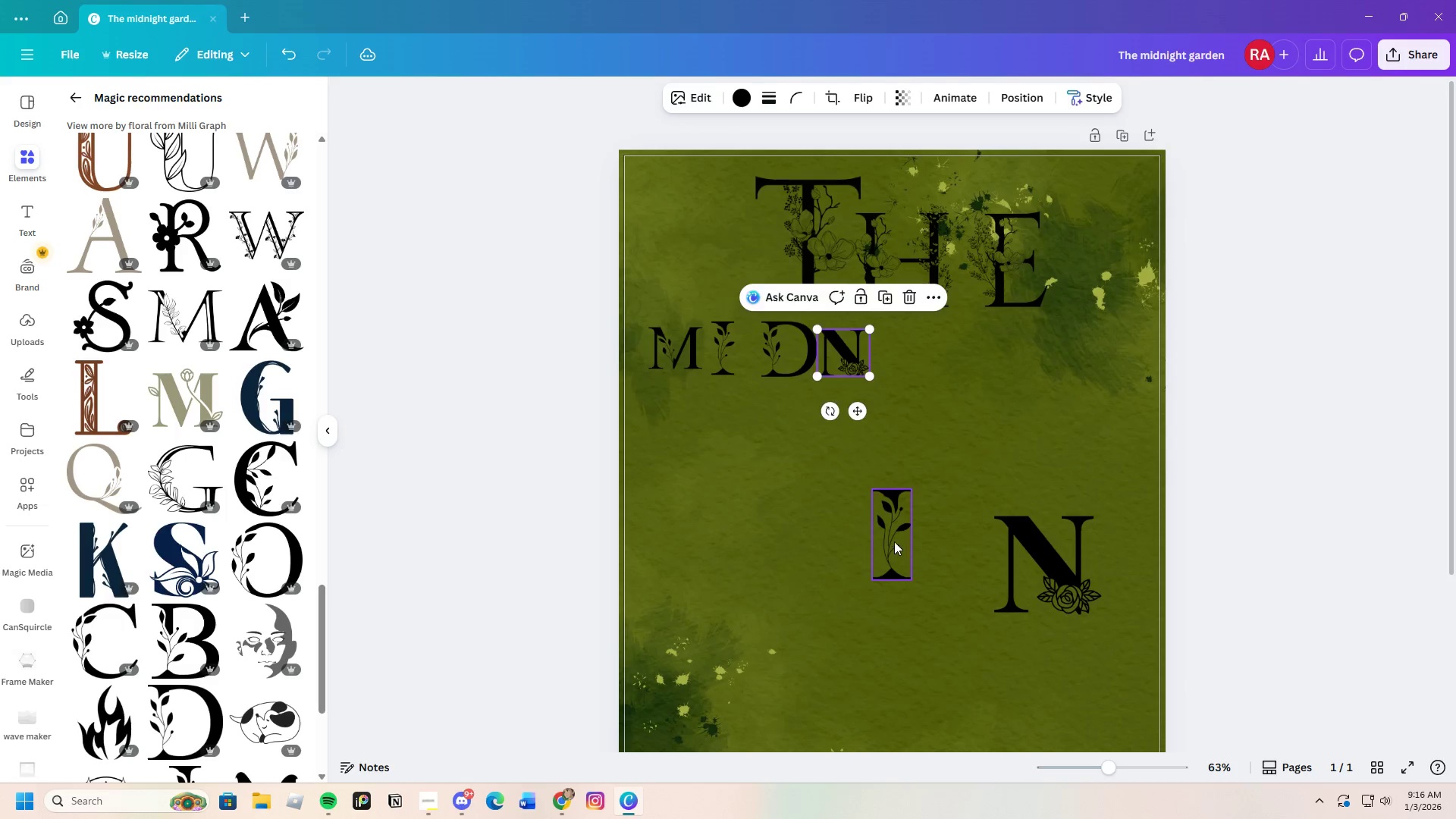 
left_click_drag(start_coordinate=[894, 541], to_coordinate=[907, 394])
 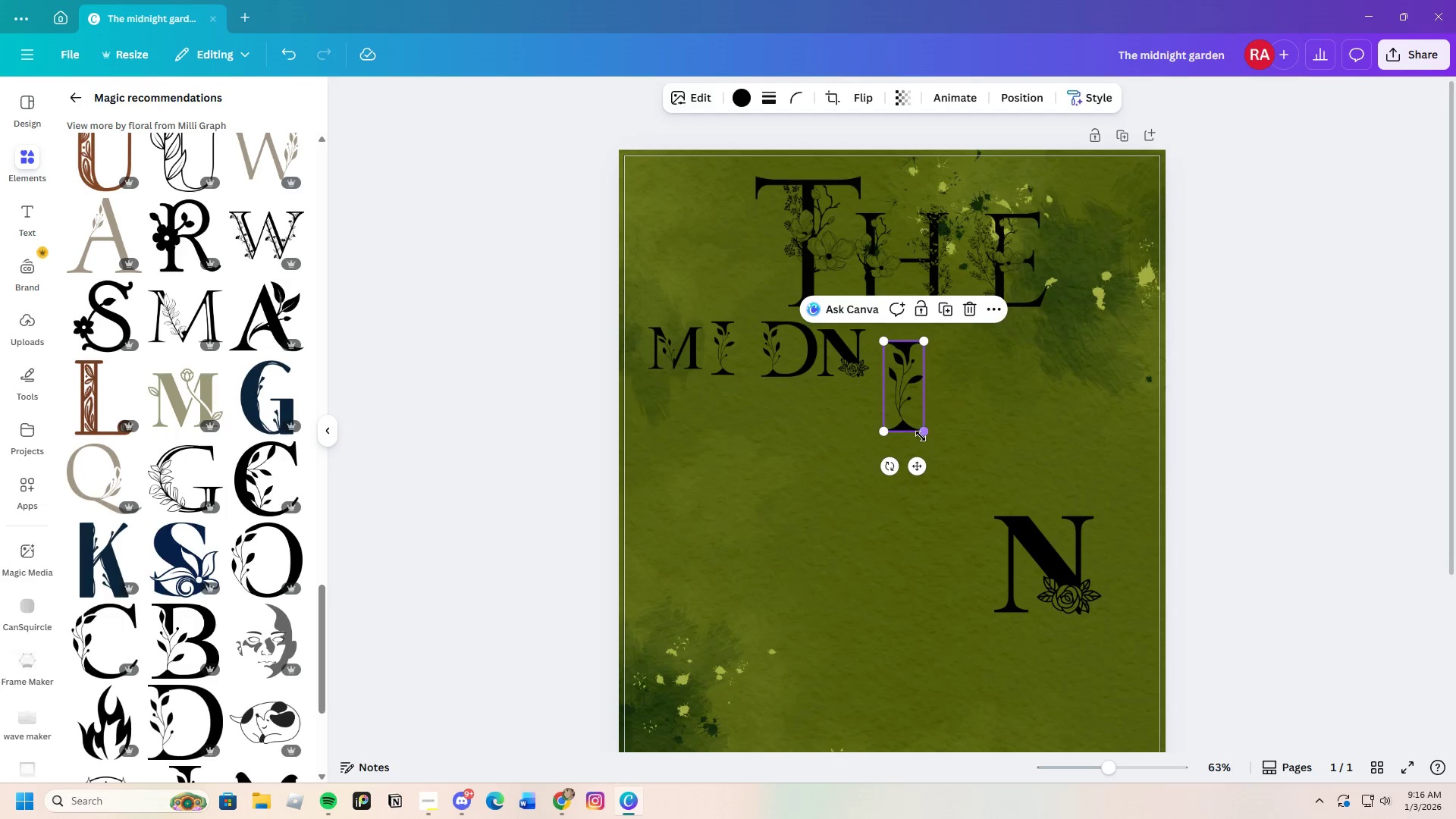 
left_click_drag(start_coordinate=[921, 432], to_coordinate=[907, 398])
 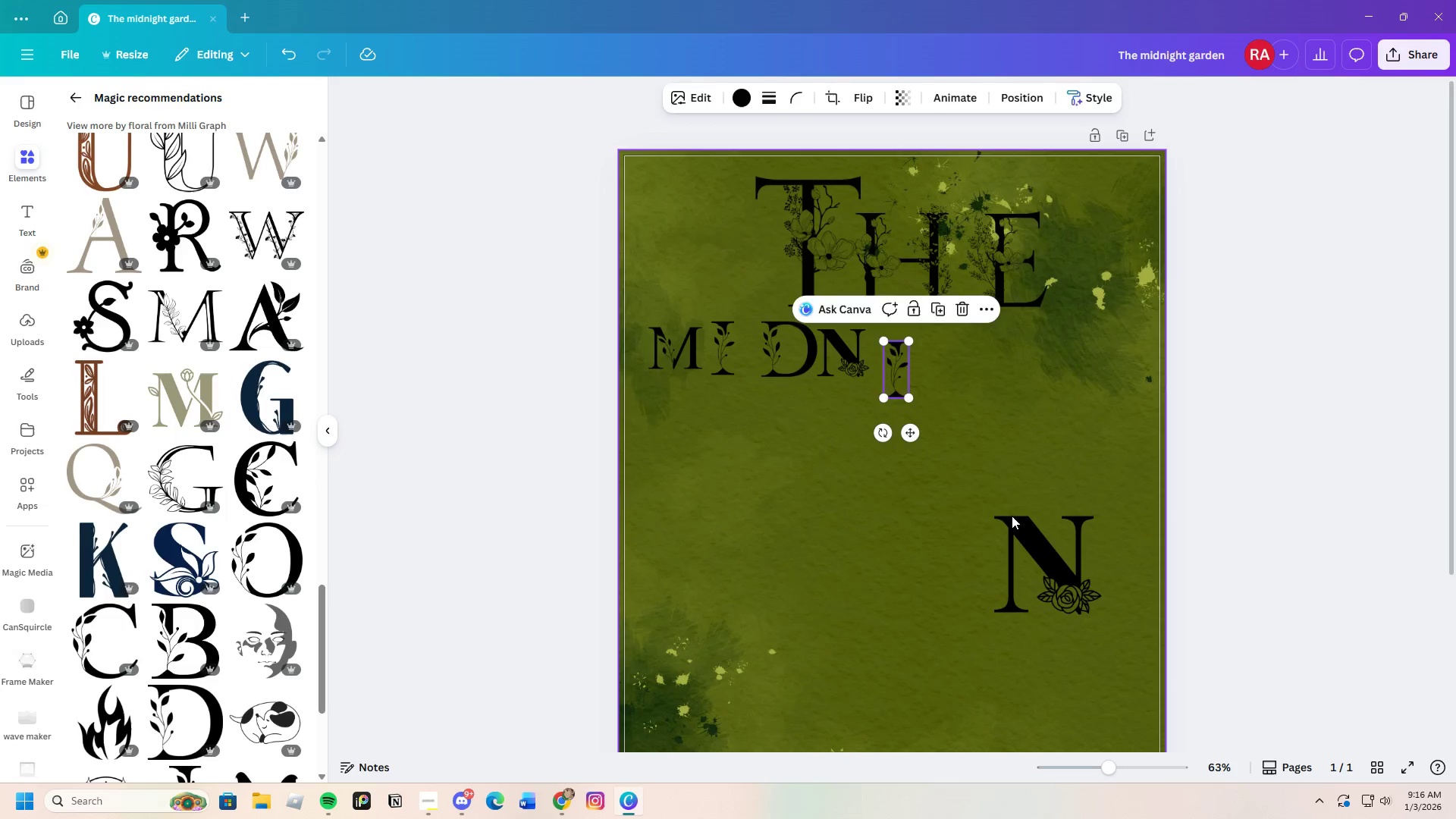 
left_click_drag(start_coordinate=[1012, 516], to_coordinate=[940, 362])
 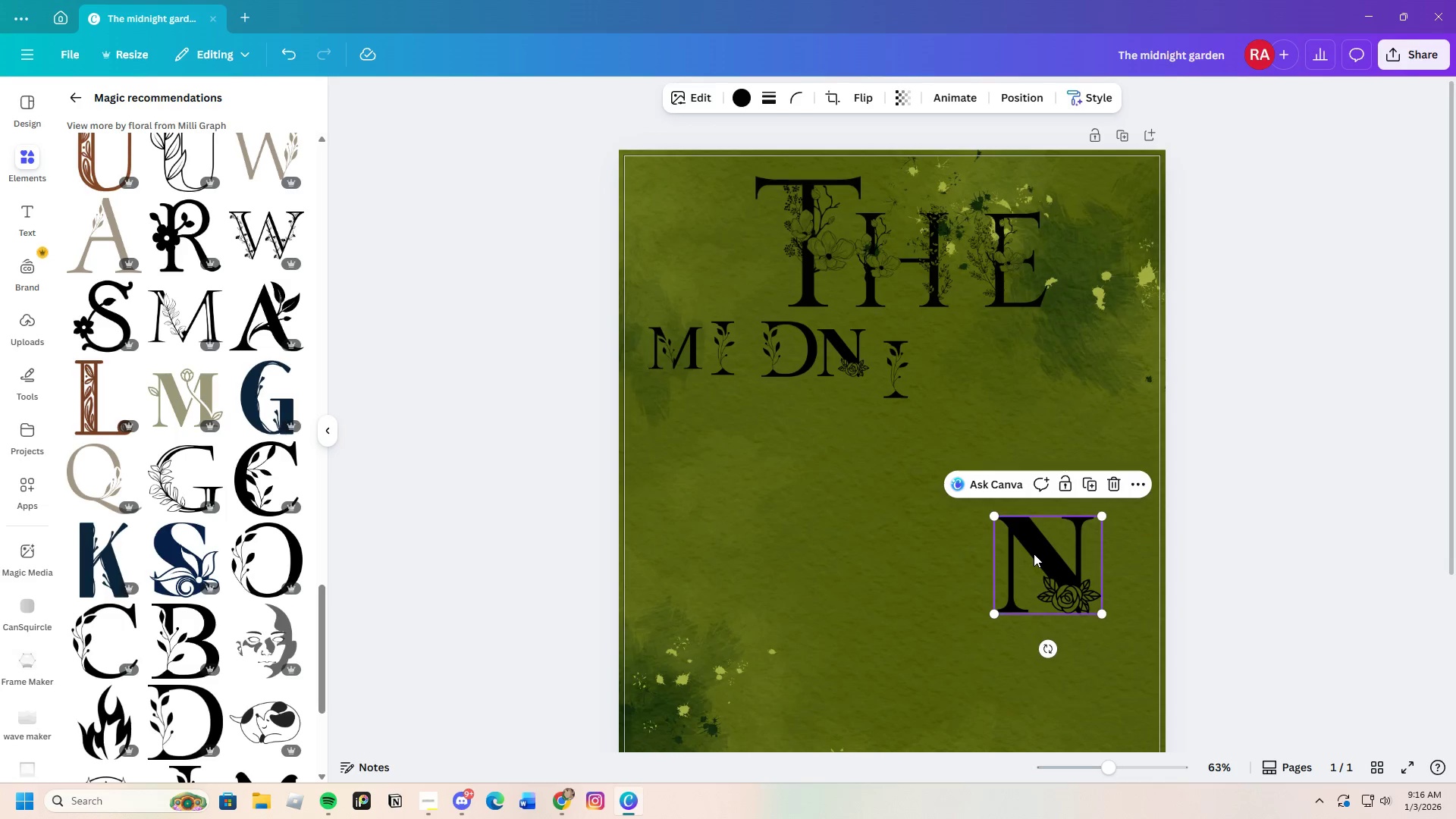 
left_click_drag(start_coordinate=[1034, 554], to_coordinate=[959, 372])
 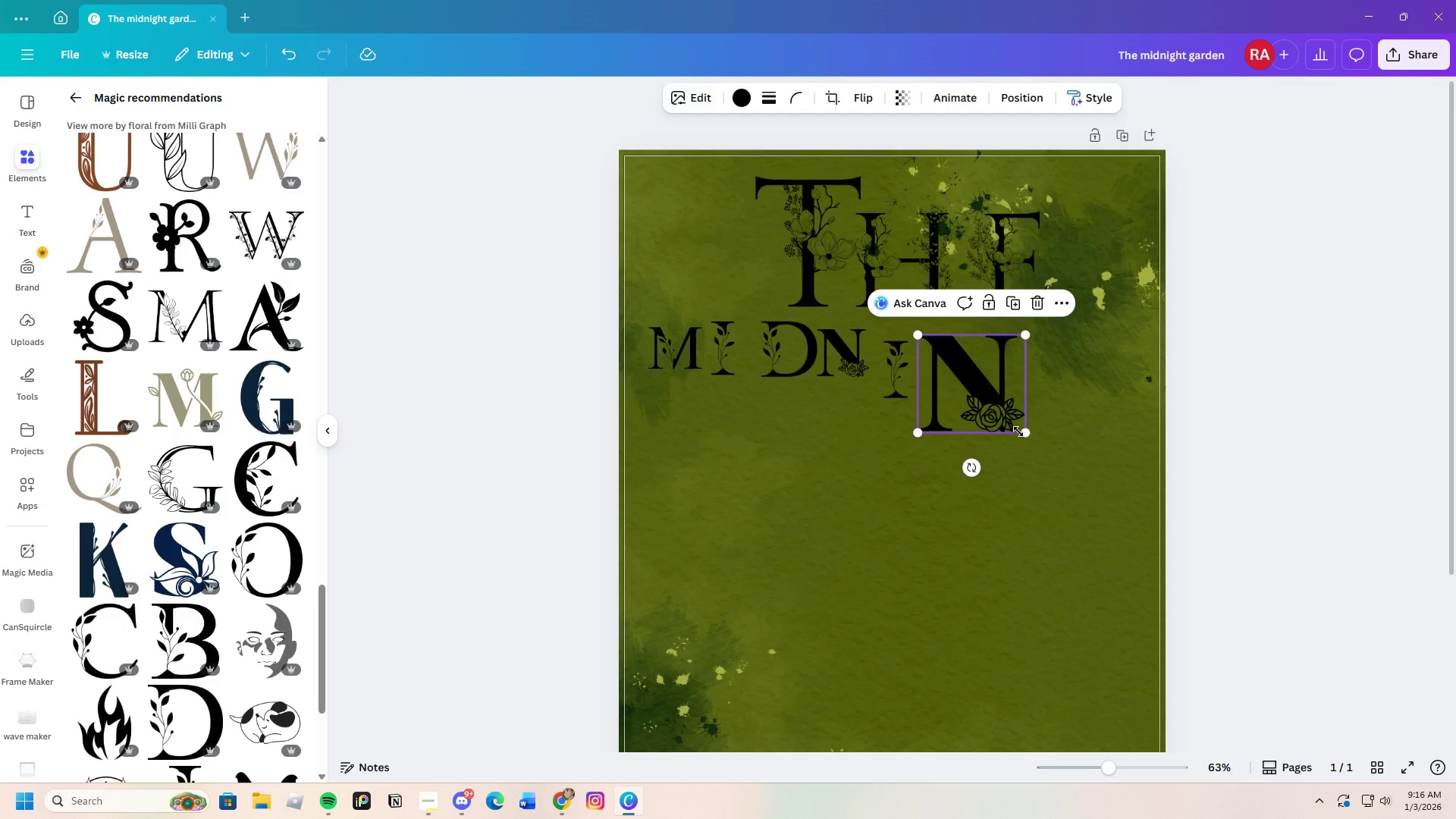 
left_click_drag(start_coordinate=[1024, 431], to_coordinate=[988, 396])
 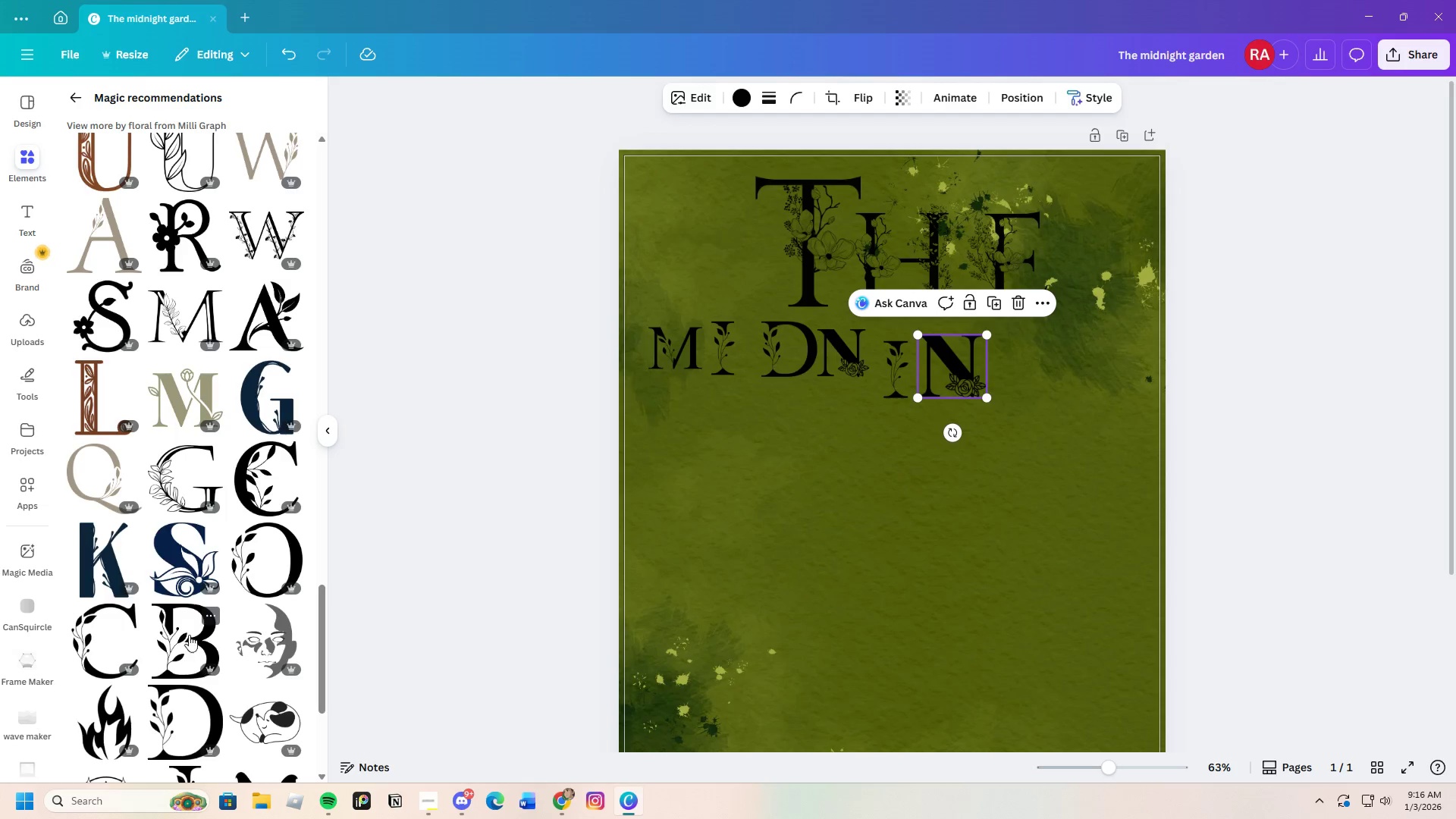 
scroll: coordinate [181, 561], scroll_direction: up, amount: 6.0
 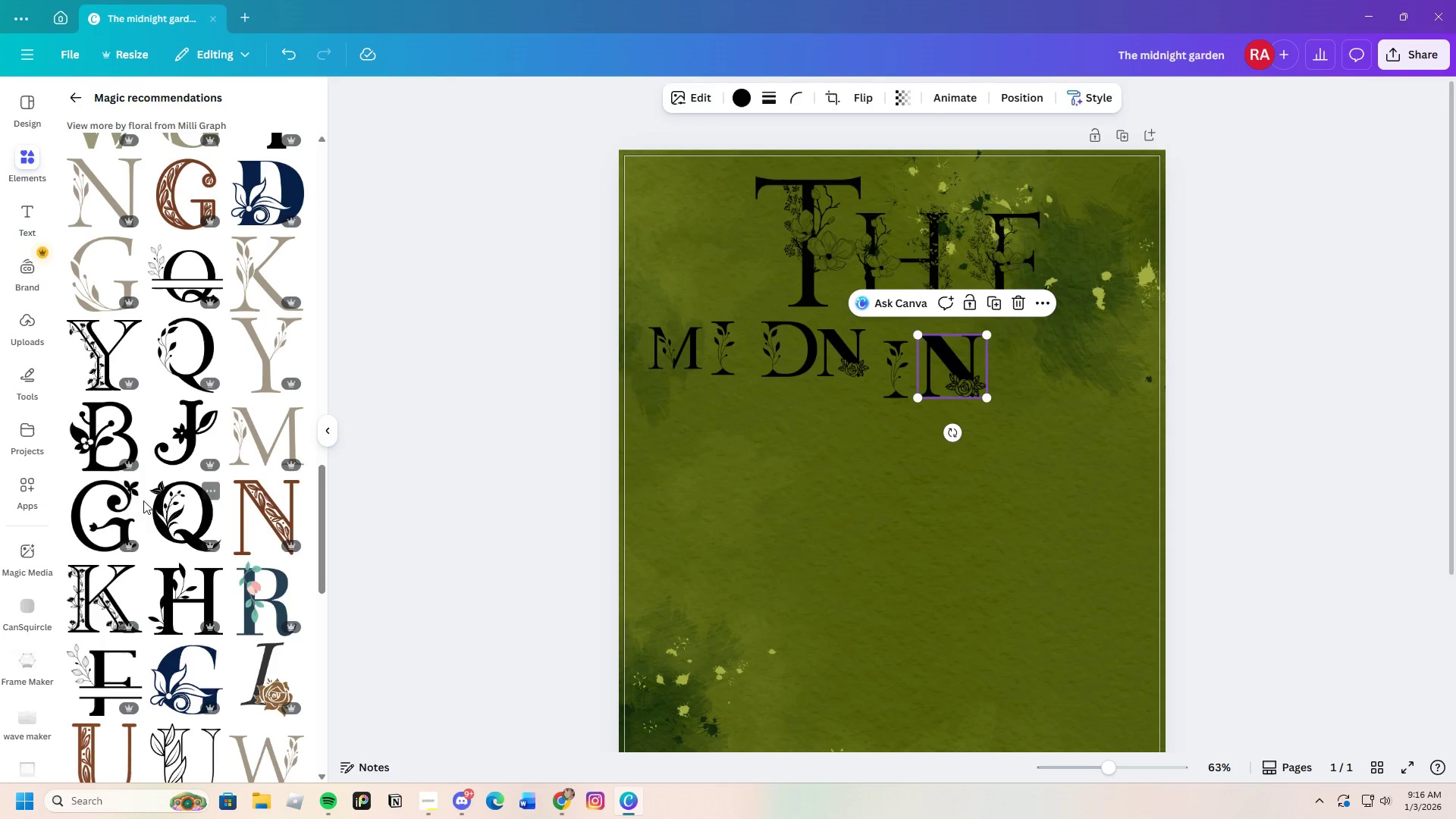 
left_click([98, 517])
 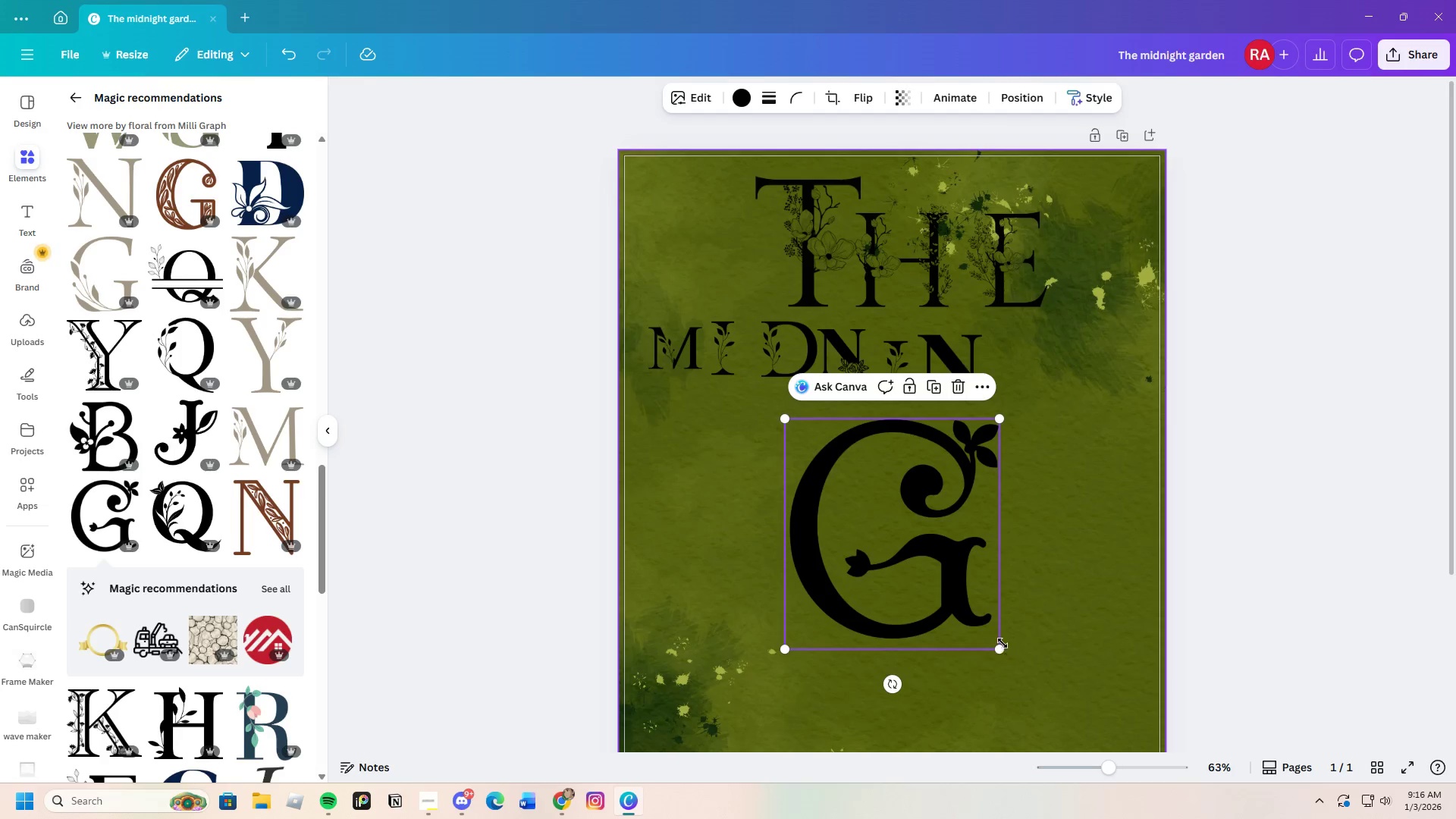 
left_click_drag(start_coordinate=[1002, 651], to_coordinate=[852, 494])
 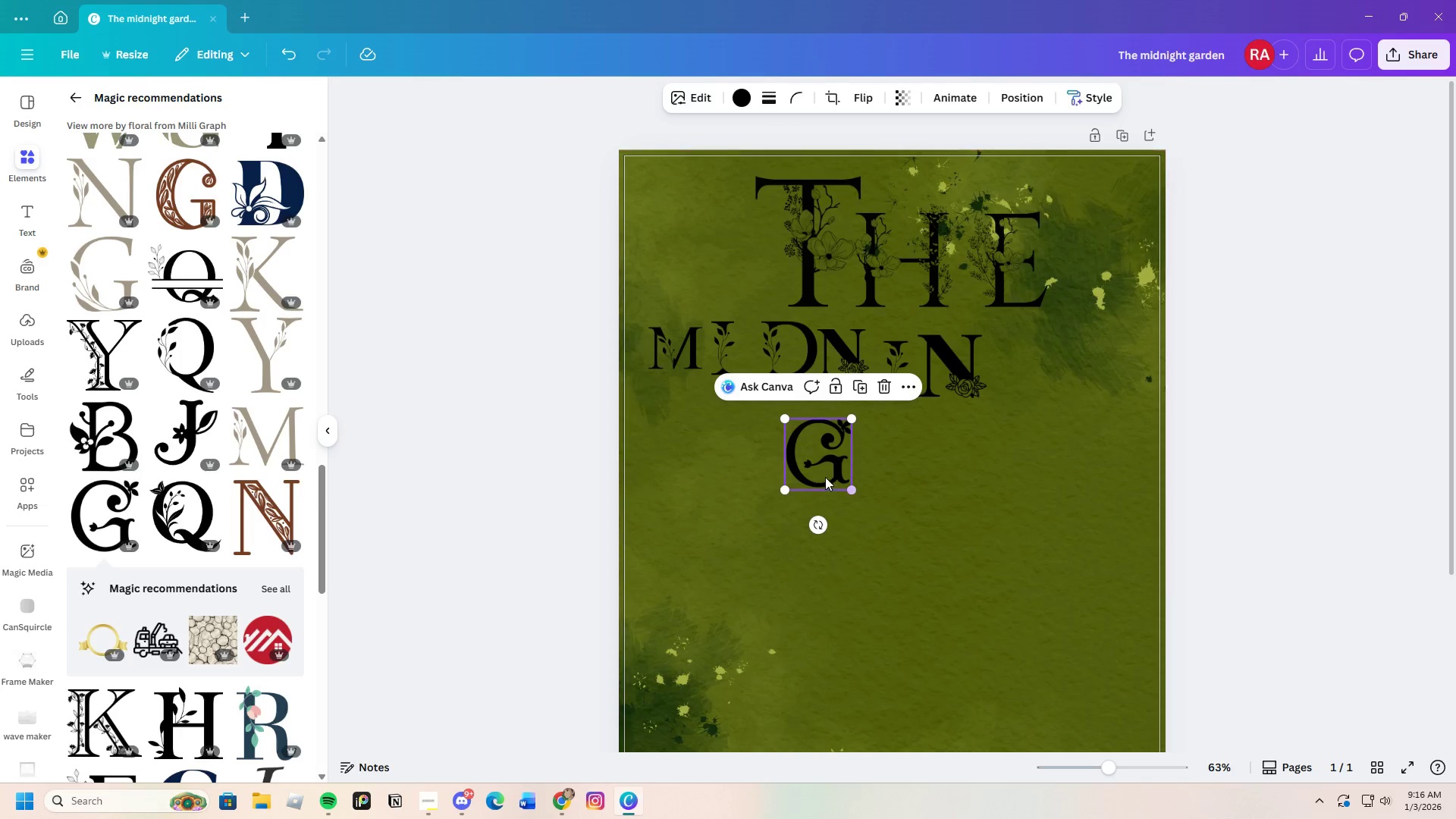 
left_click_drag(start_coordinate=[824, 475], to_coordinate=[1031, 393])
 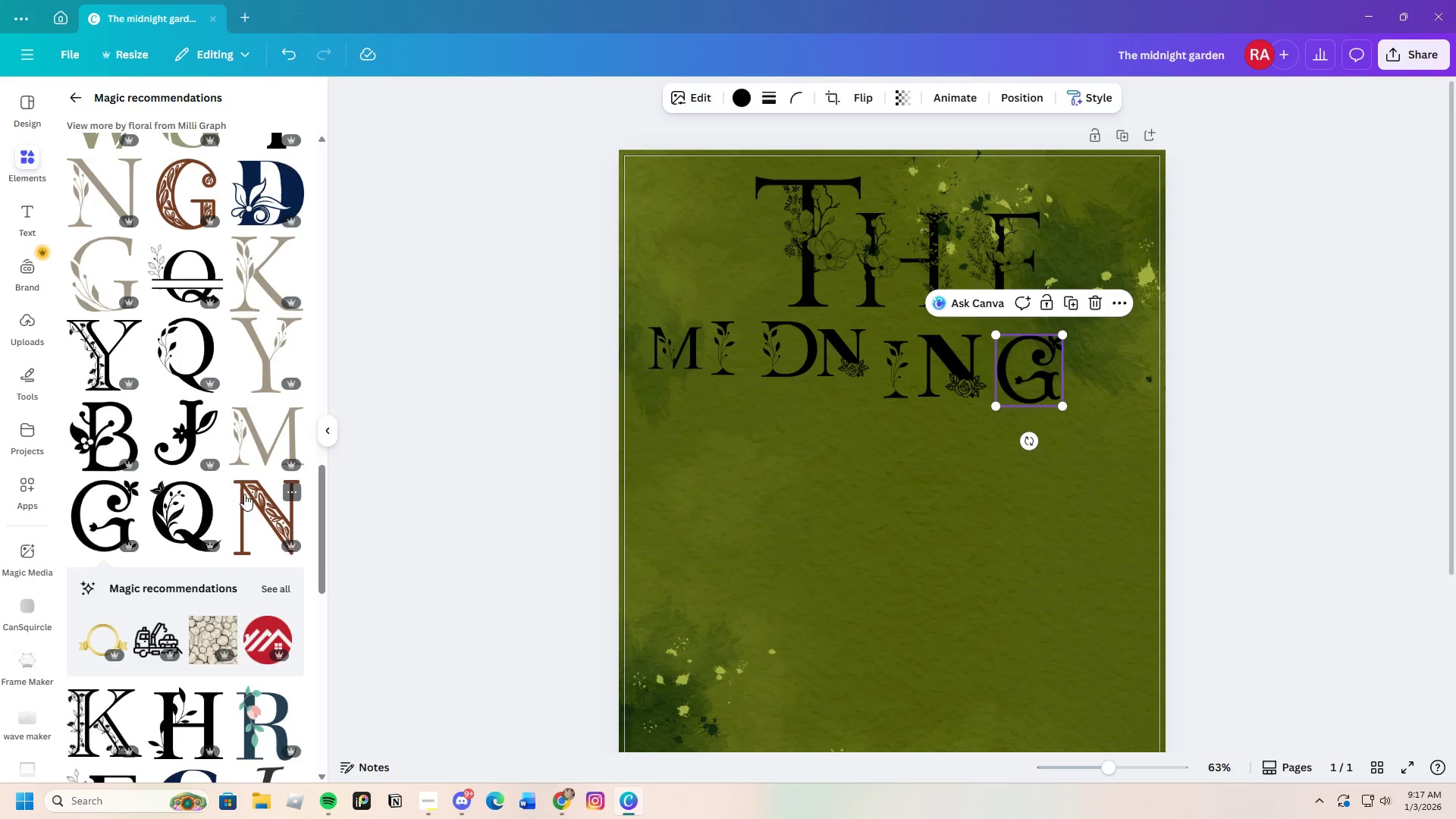 
scroll: coordinate [228, 504], scroll_direction: up, amount: 26.0
 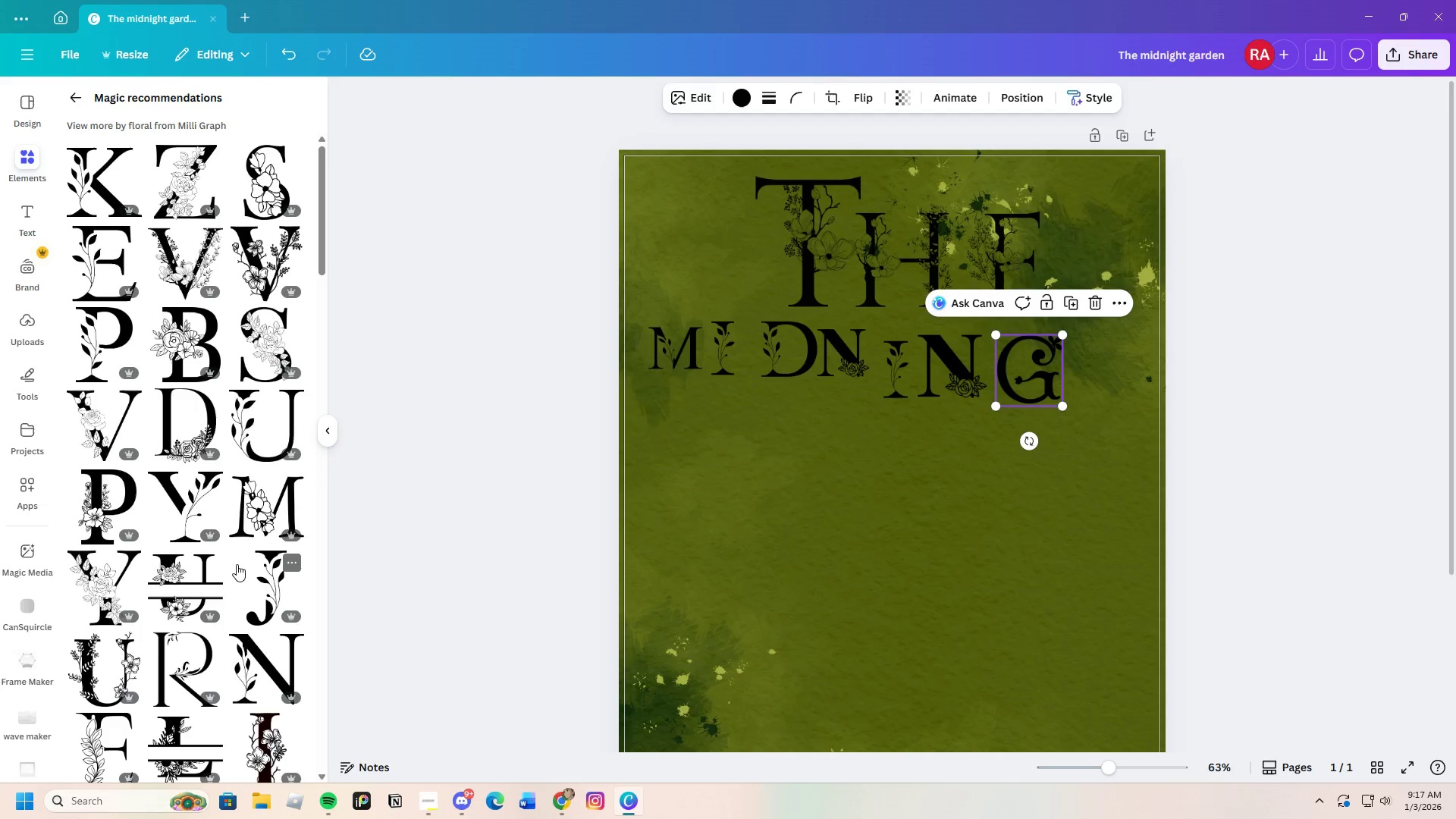 
mouse_move([234, 533])
 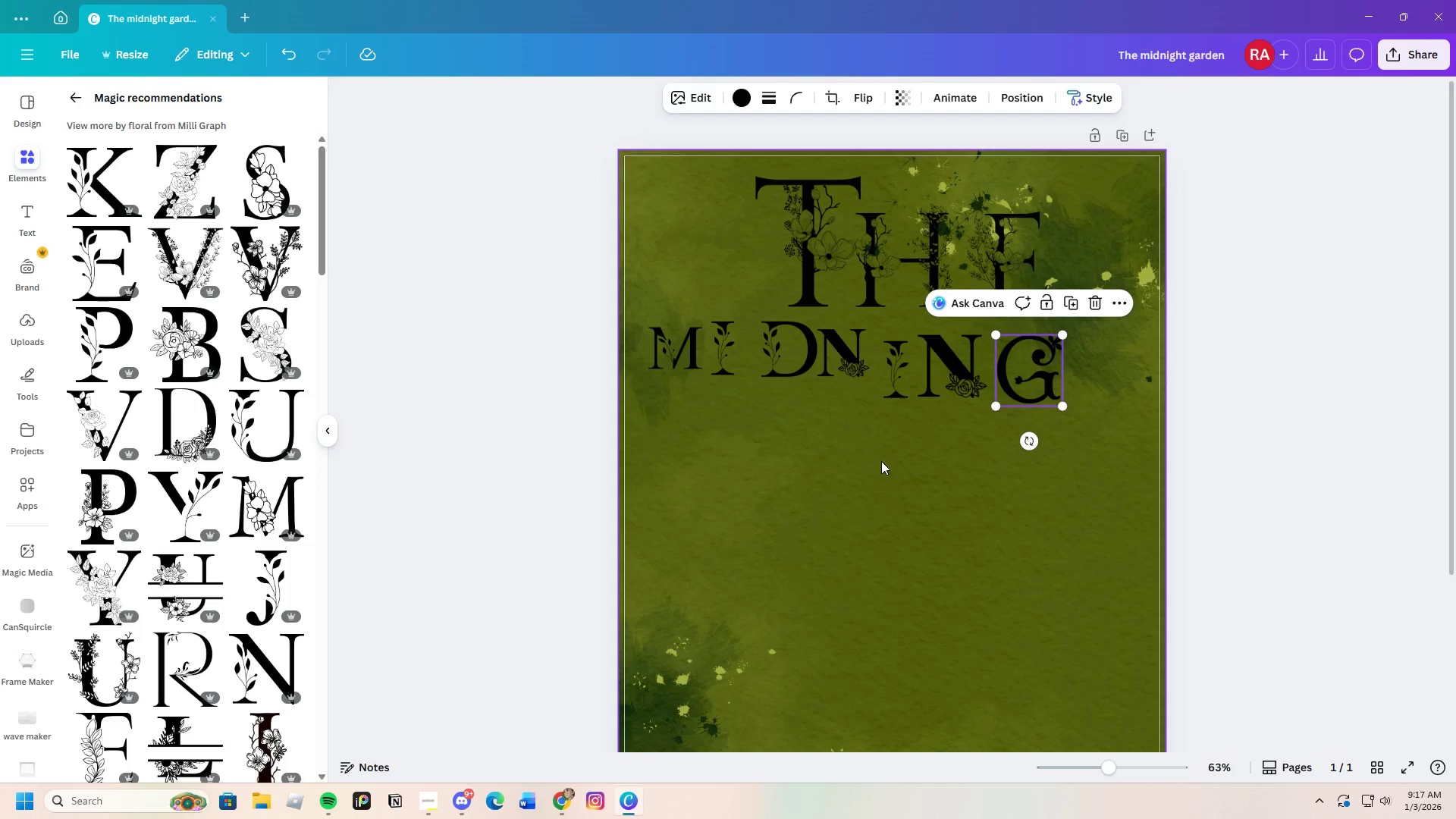 
wait(11.02)
 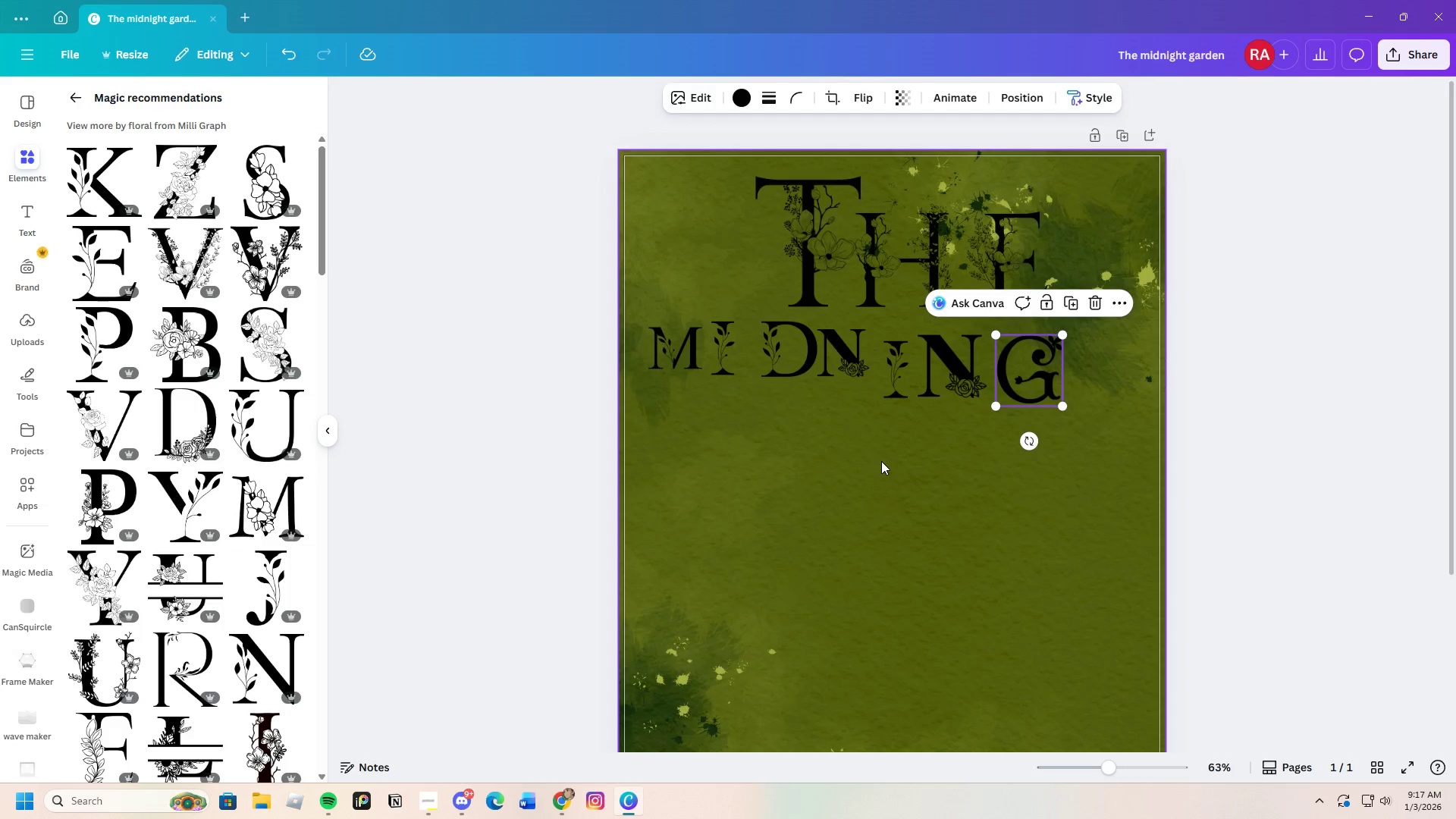 
left_click([1015, 304])
 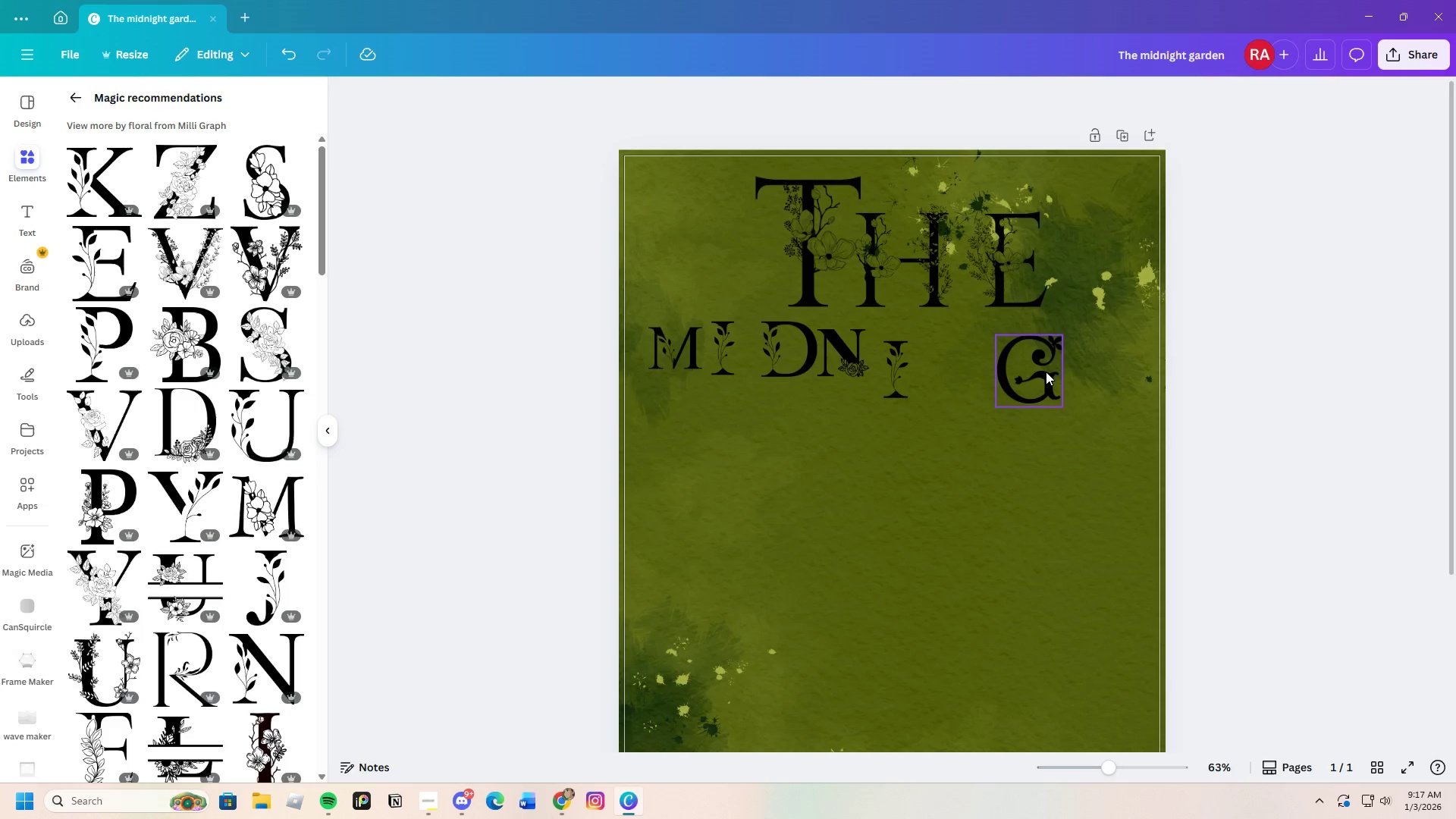 
left_click_drag(start_coordinate=[1046, 372], to_coordinate=[960, 372])
 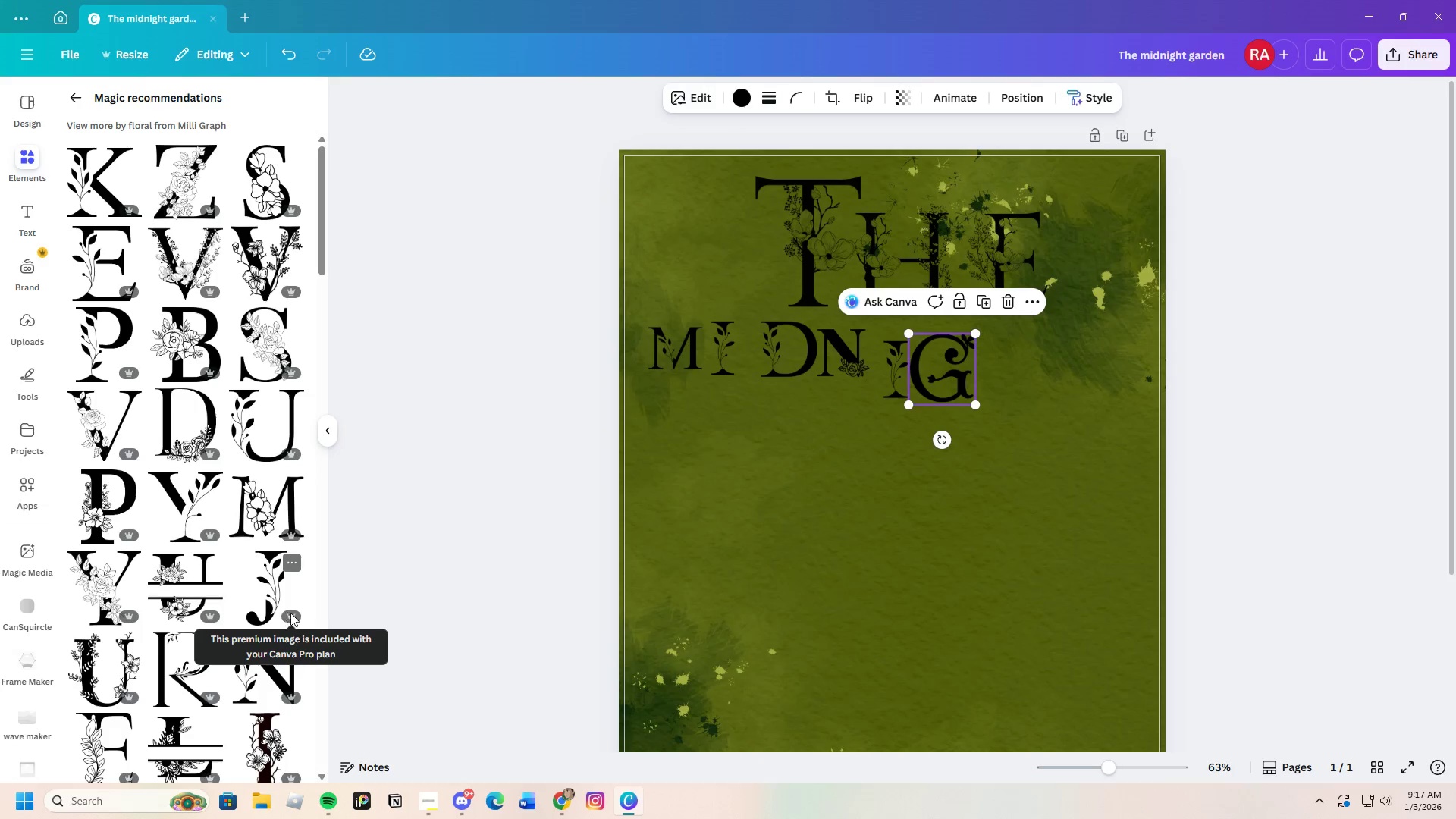 
scroll: coordinate [262, 630], scroll_direction: down, amount: 20.0
 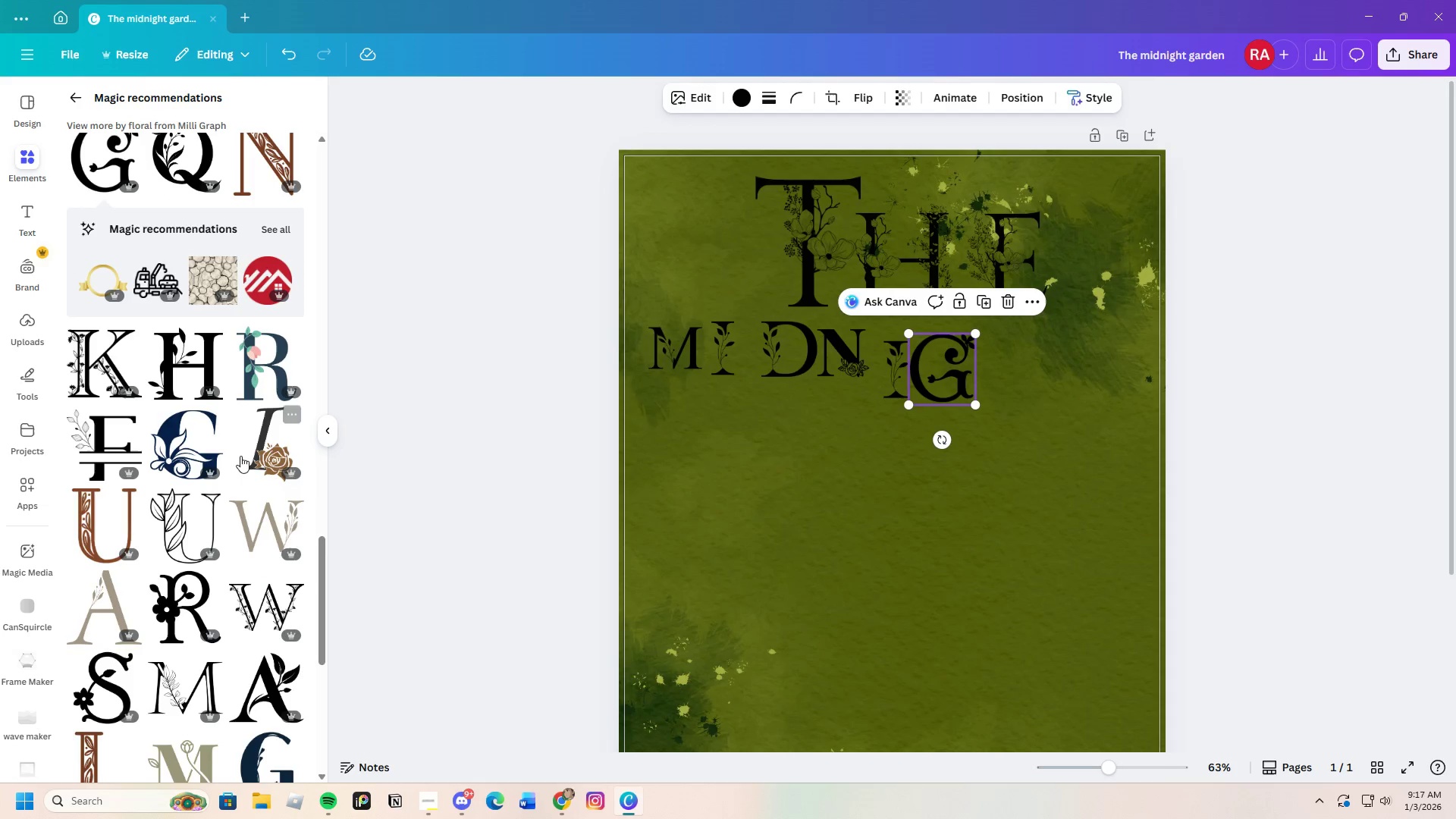 
left_click([174, 367])
 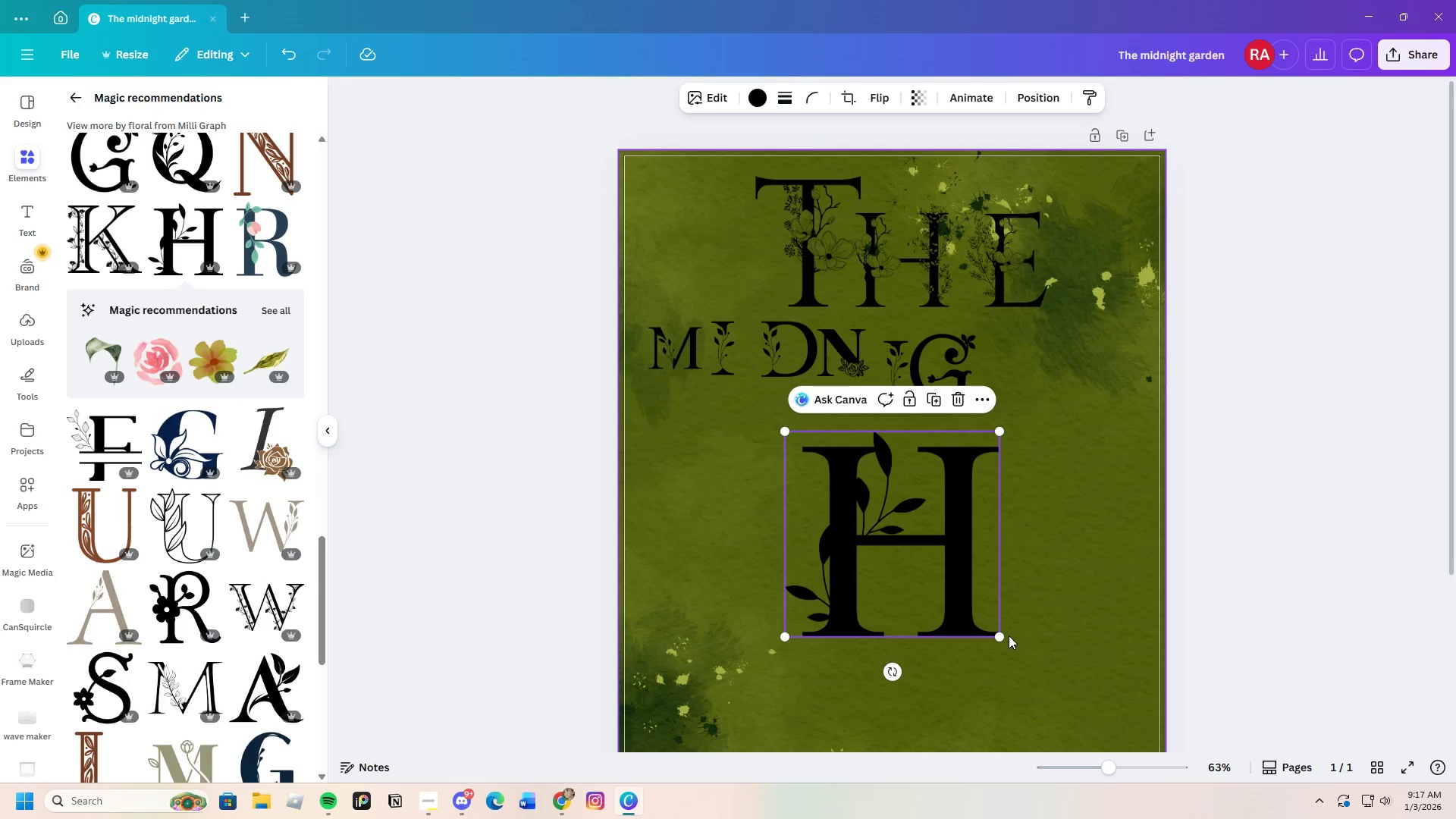 
left_click_drag(start_coordinate=[999, 635], to_coordinate=[921, 538])
 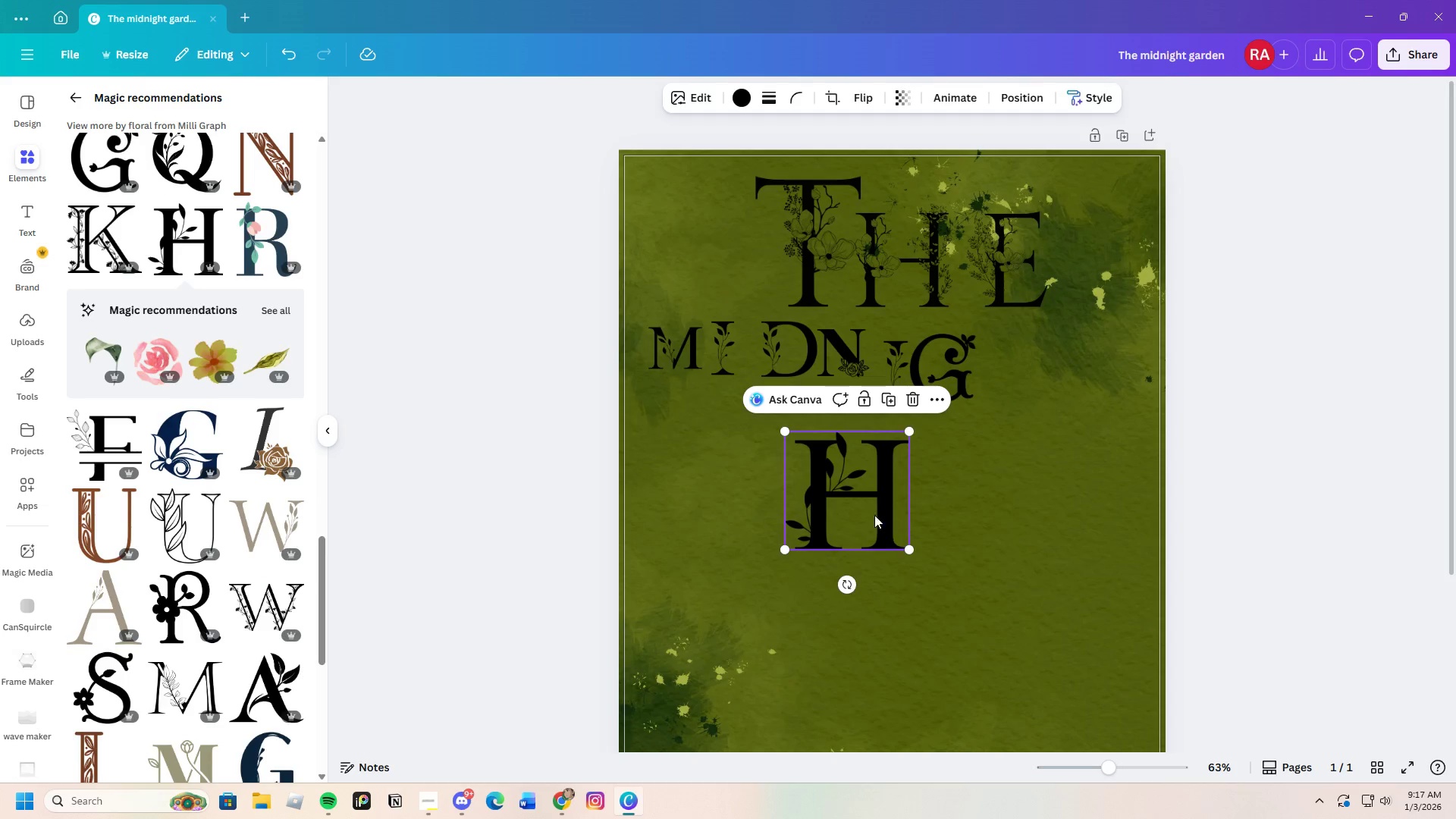 
left_click_drag(start_coordinate=[864, 510], to_coordinate=[1059, 409])
 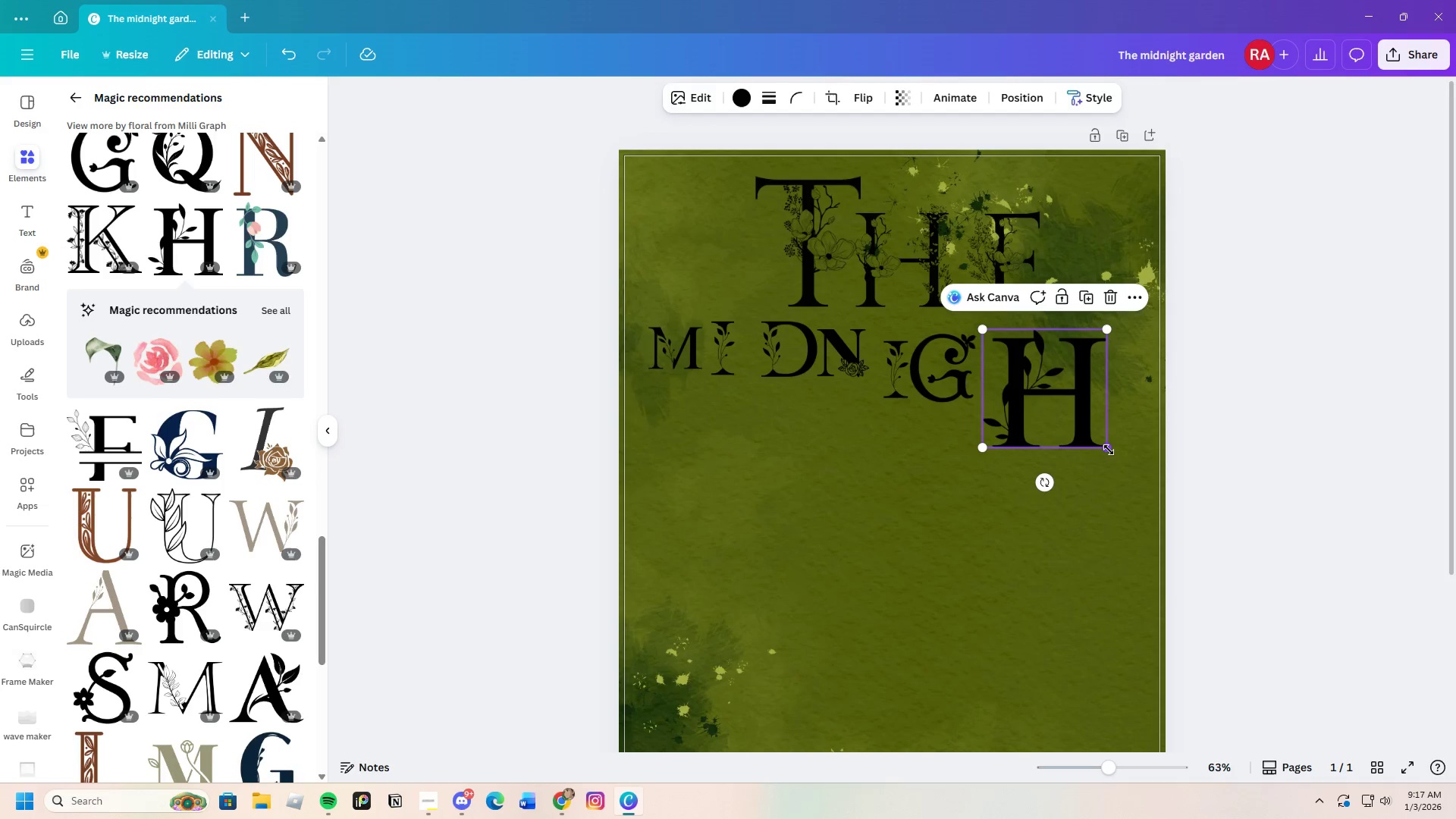 
left_click_drag(start_coordinate=[1109, 450], to_coordinate=[1068, 416])
 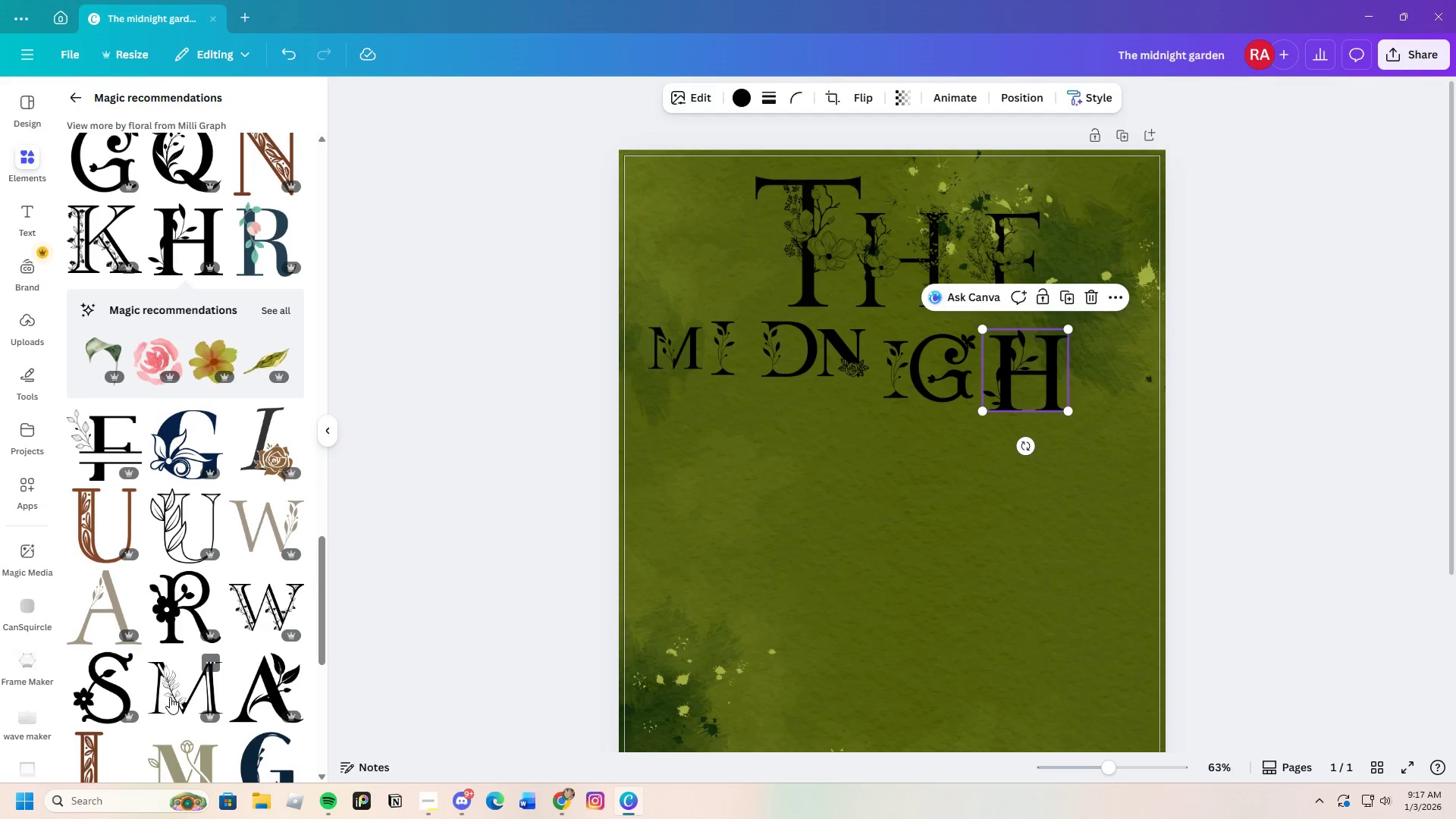 
scroll: coordinate [170, 697], scroll_direction: down, amount: 7.0
 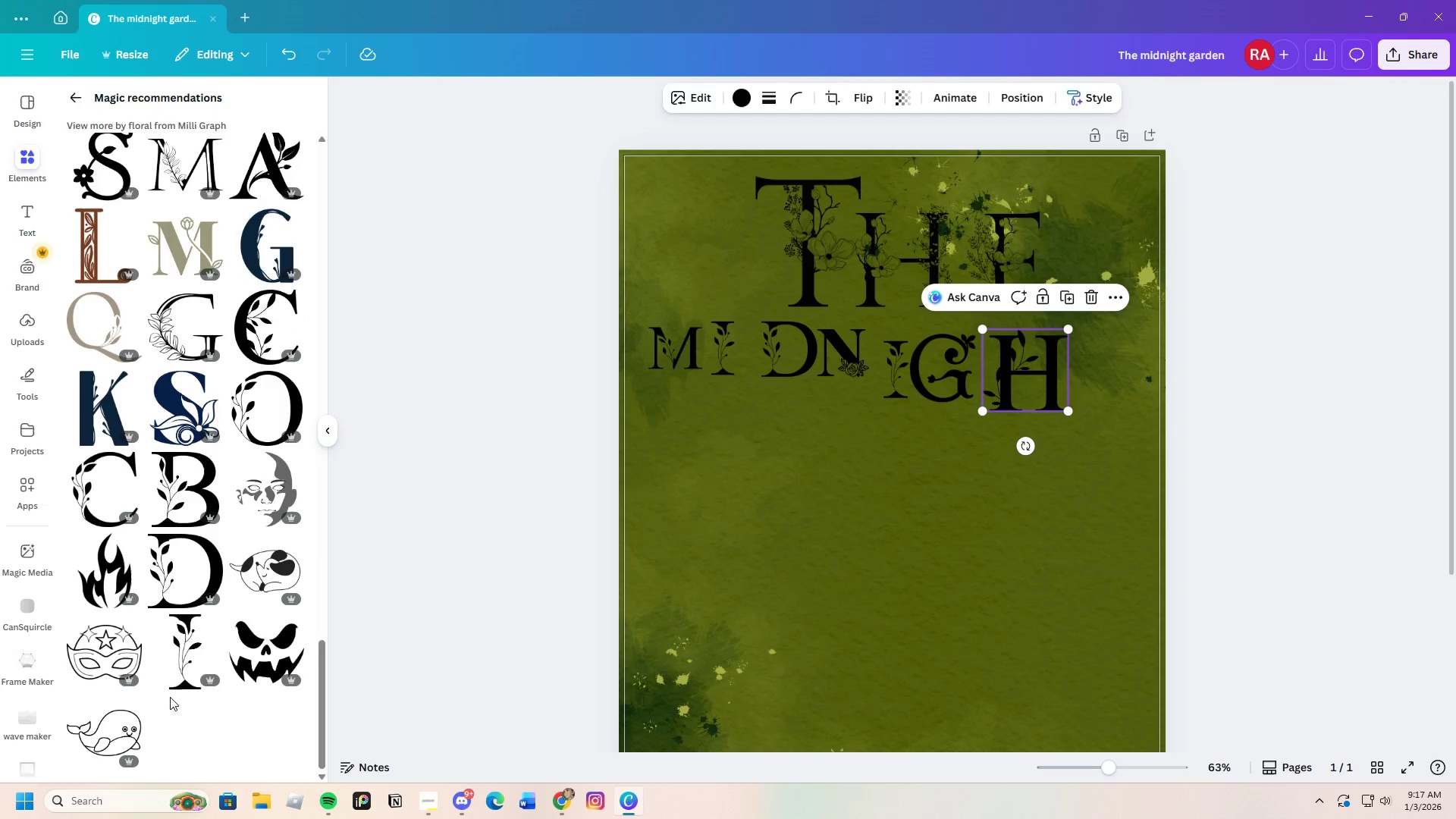 
scroll: coordinate [164, 601], scroll_direction: up, amount: 29.0
 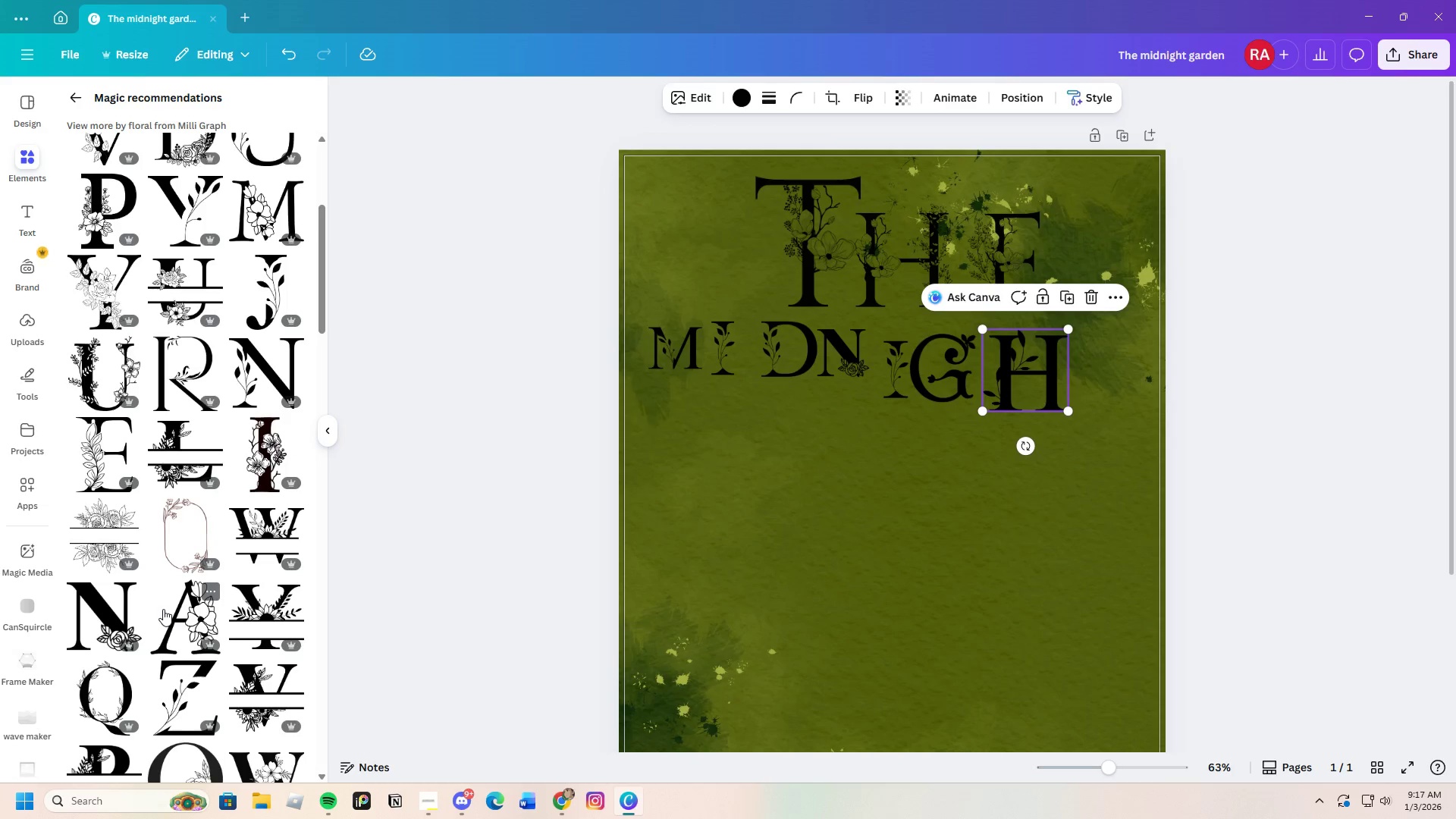 
scroll: coordinate [256, 576], scroll_direction: up, amount: 6.0
 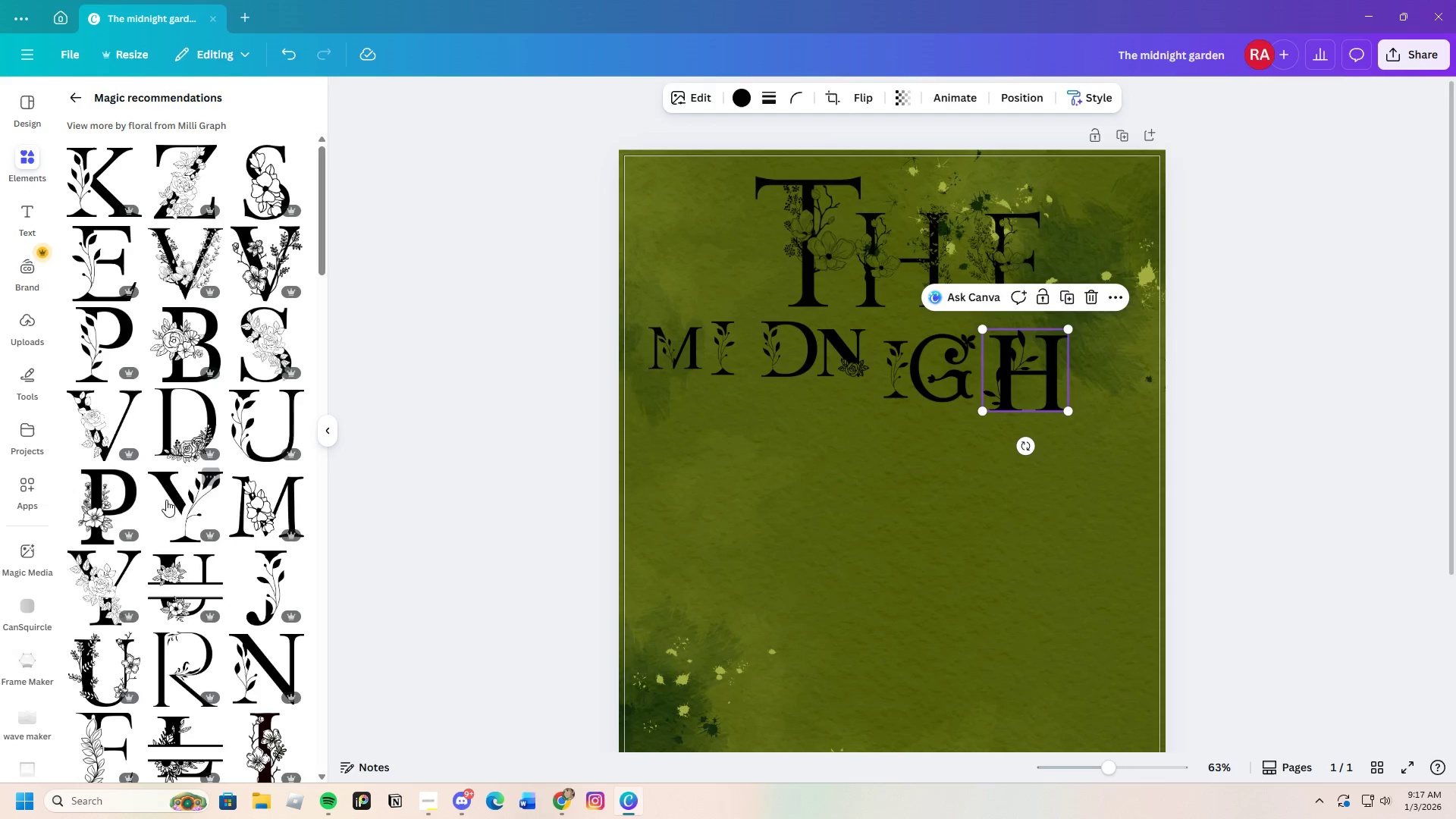 
scroll: coordinate [193, 639], scroll_direction: down, amount: 13.0
 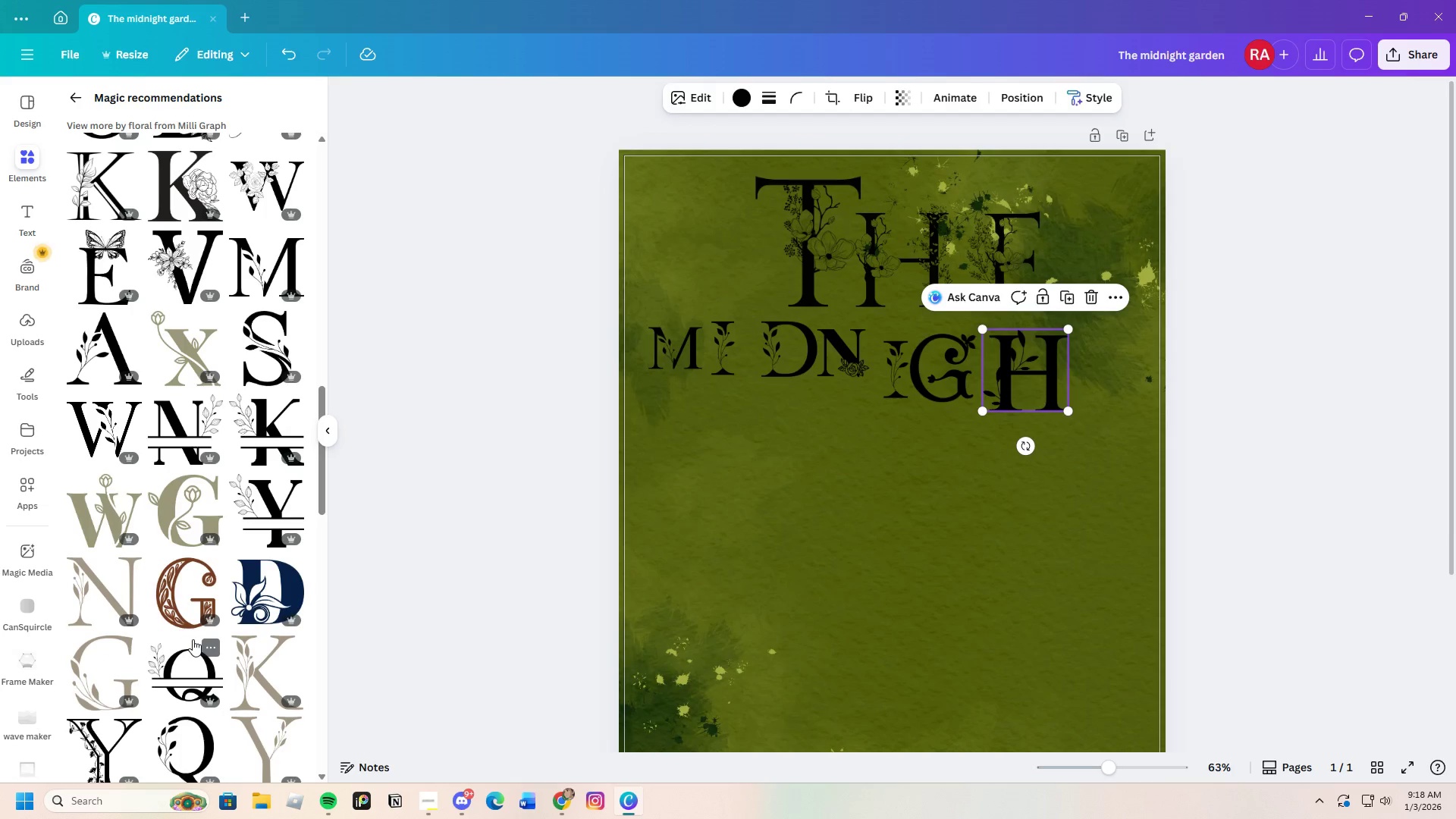 
scroll: coordinate [190, 639], scroll_direction: down, amount: 15.0
 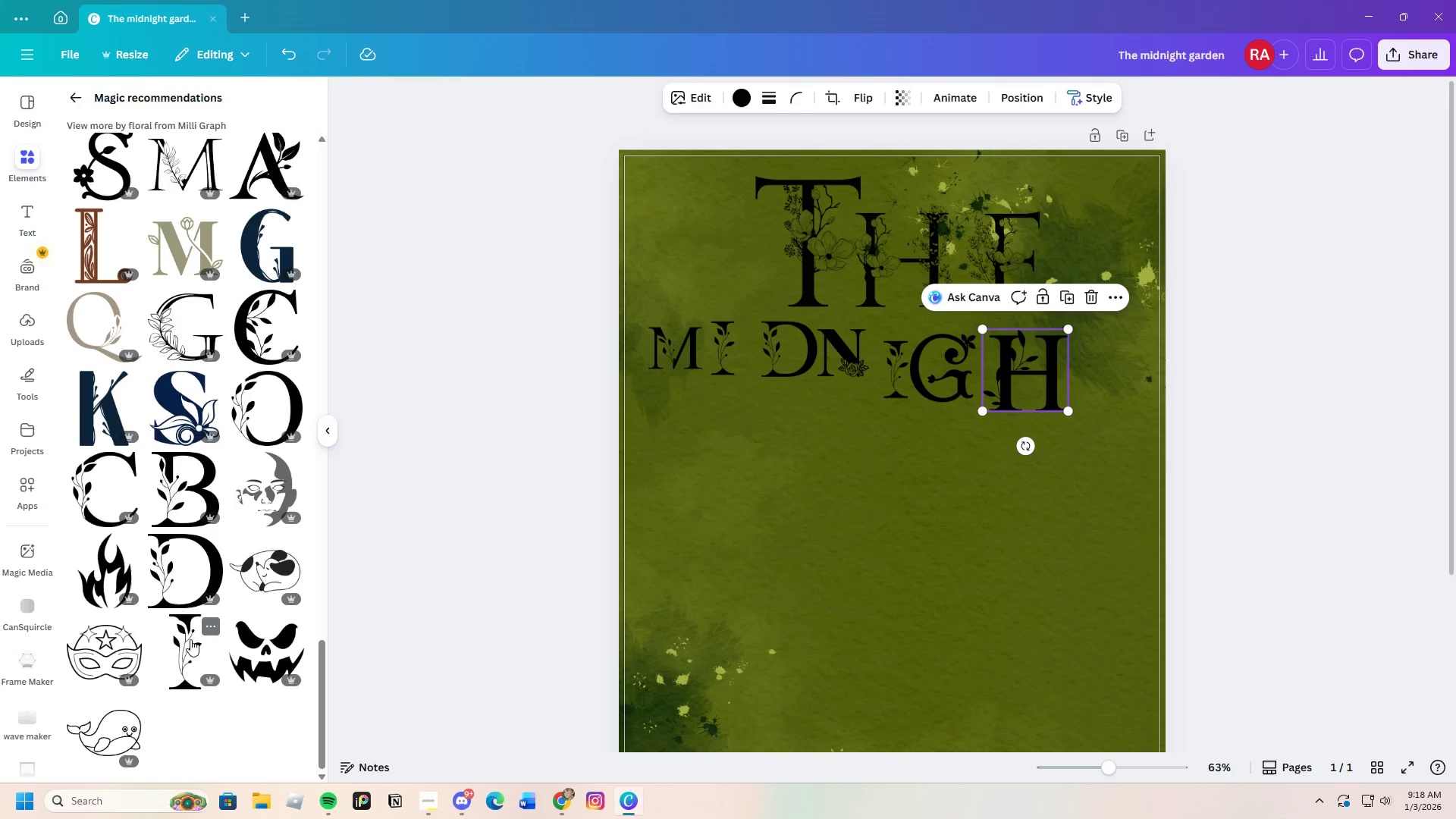 
scroll: coordinate [187, 640], scroll_direction: up, amount: 14.0
 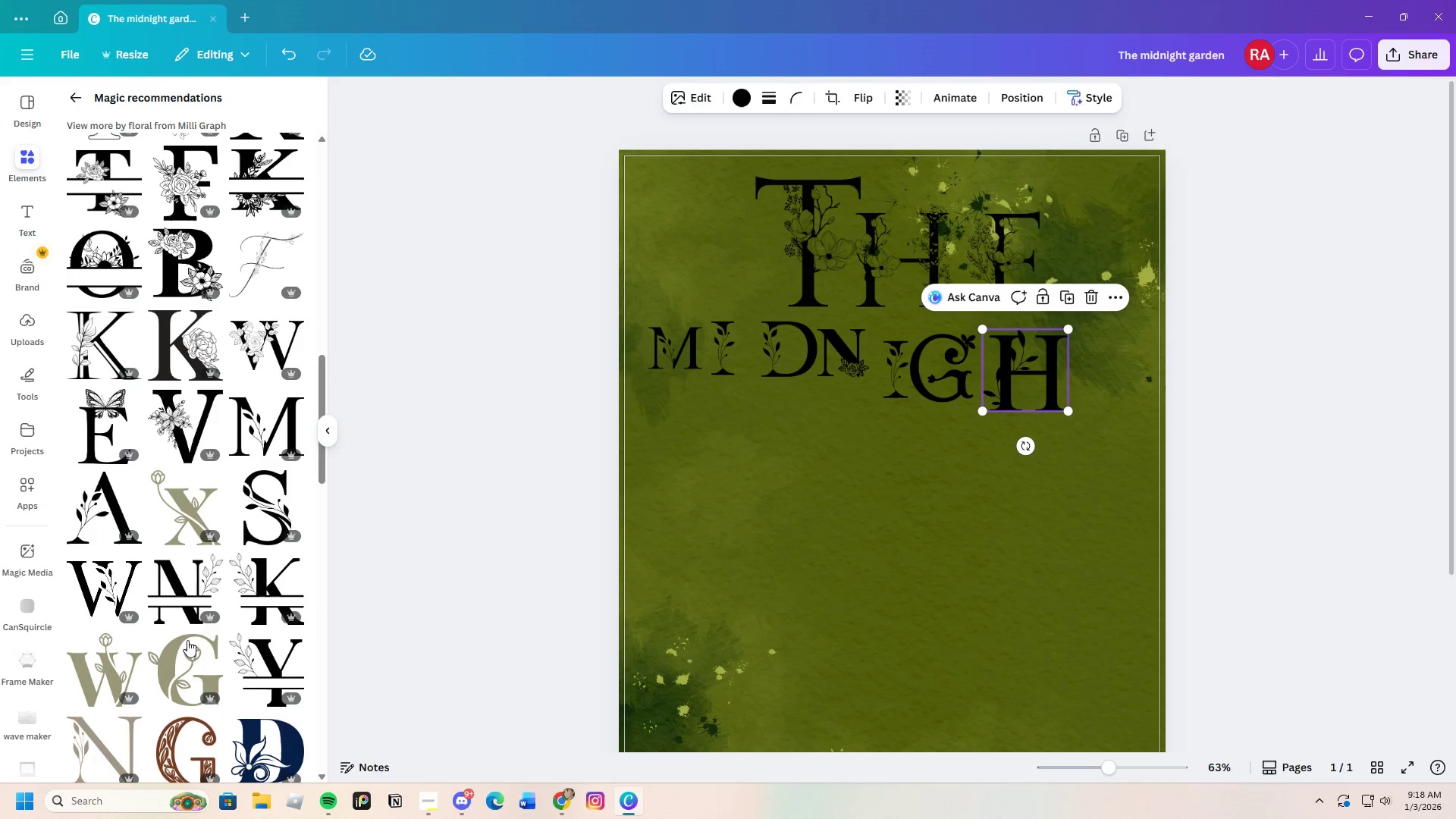 
scroll: coordinate [180, 644], scroll_direction: up, amount: 14.0
 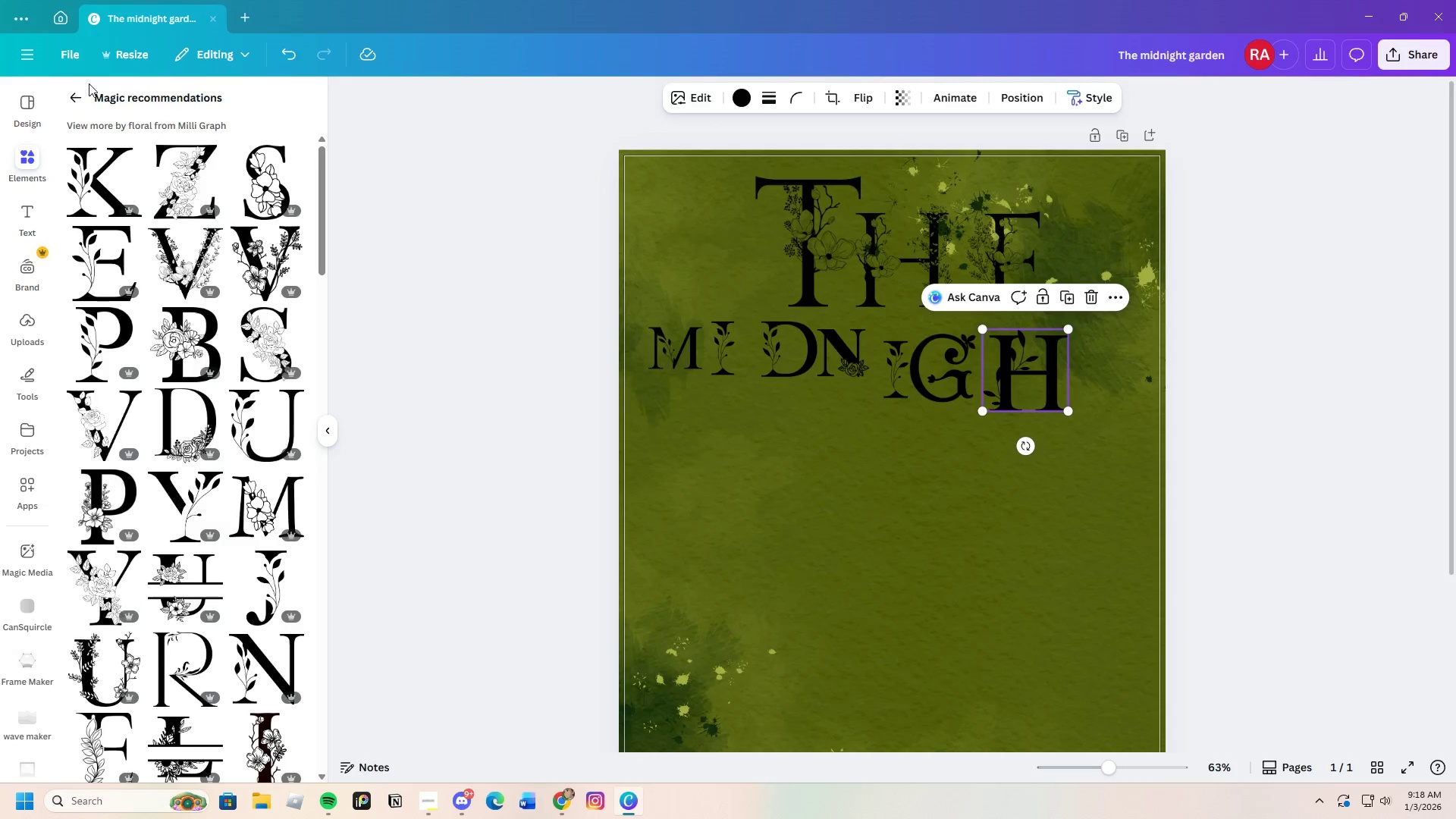 
left_click([71, 96])
 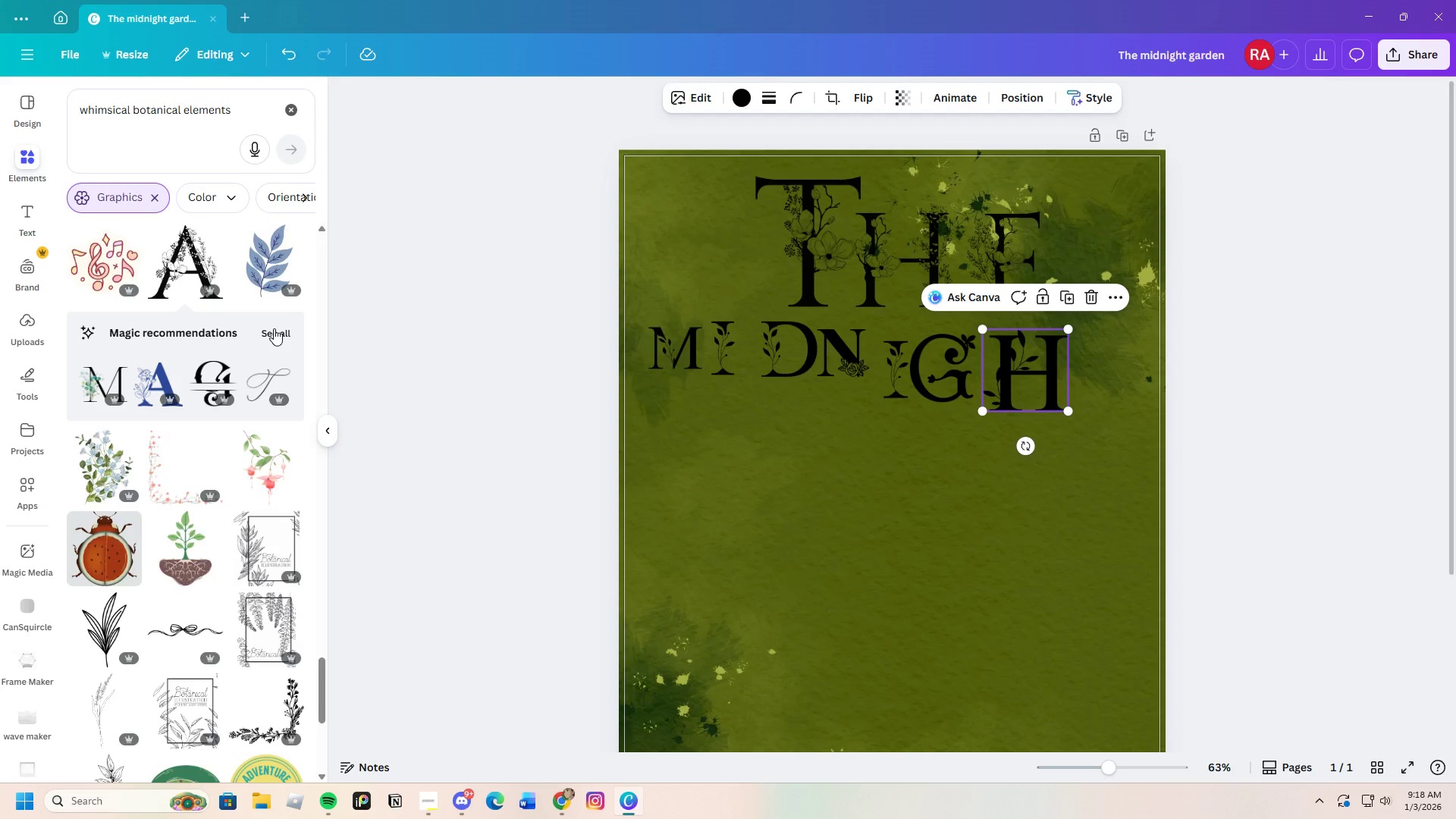 
left_click([274, 328])
 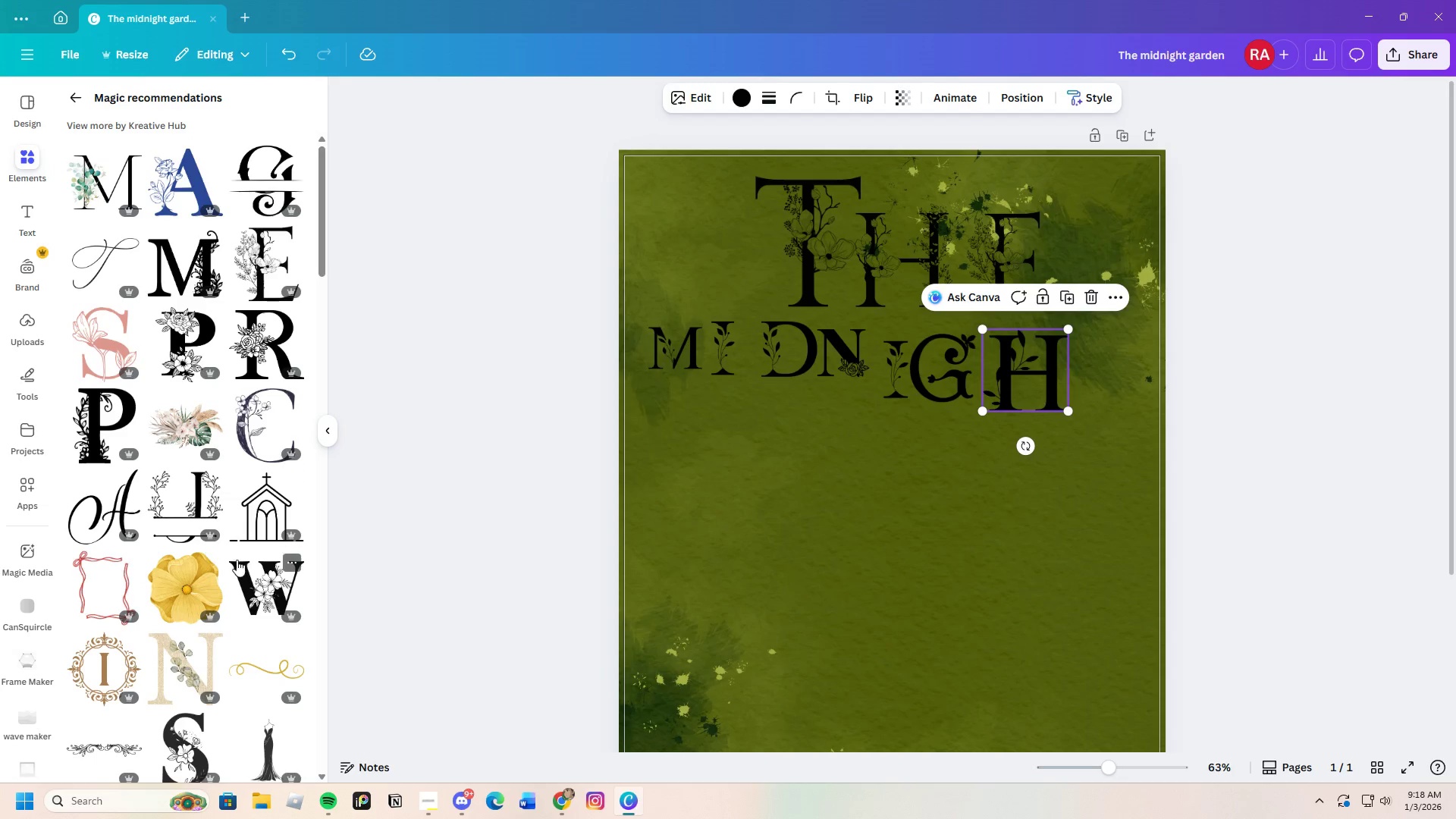 
scroll: coordinate [256, 642], scroll_direction: down, amount: 7.0
 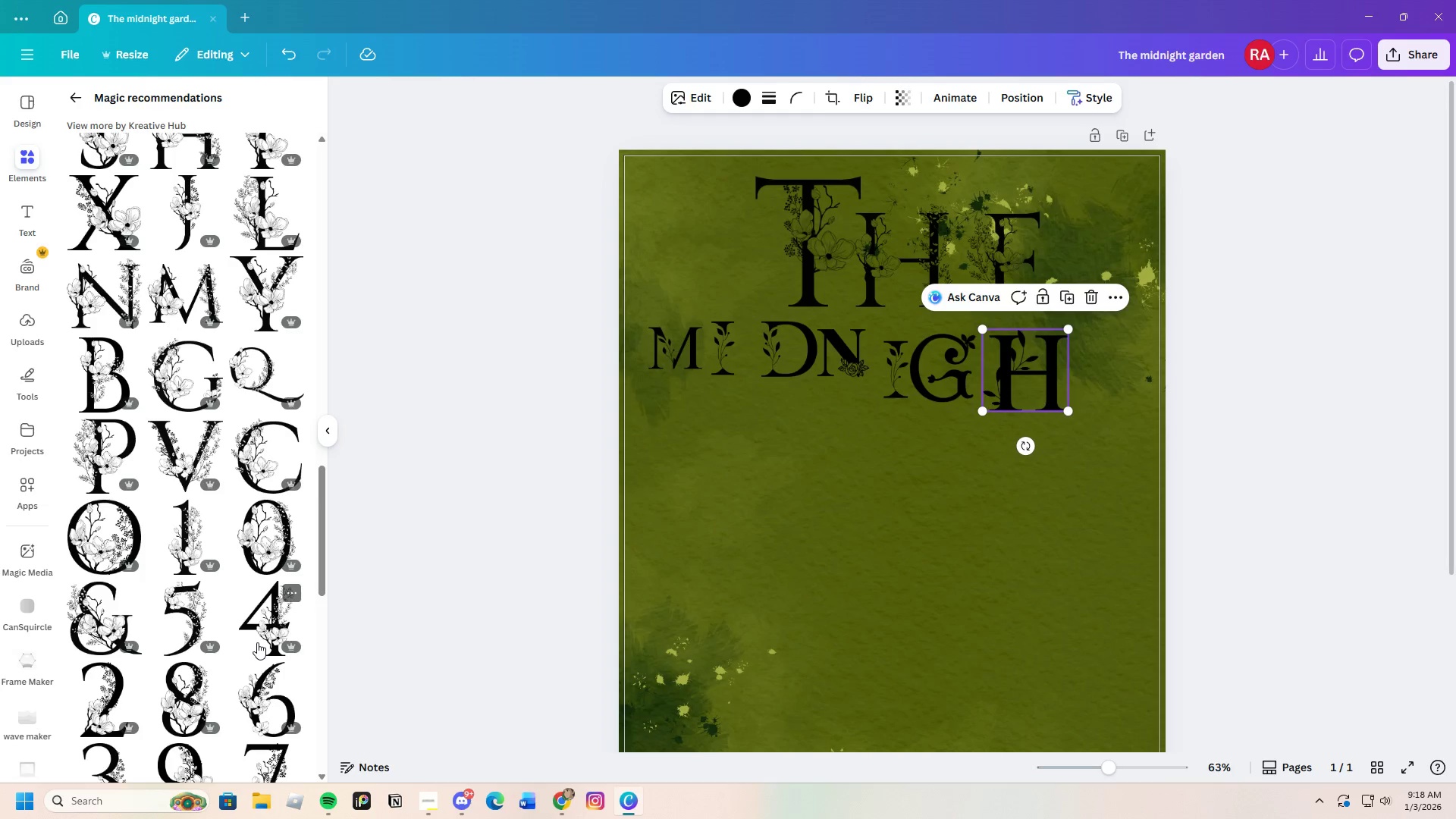 
scroll: coordinate [257, 639], scroll_direction: up, amount: 20.0
 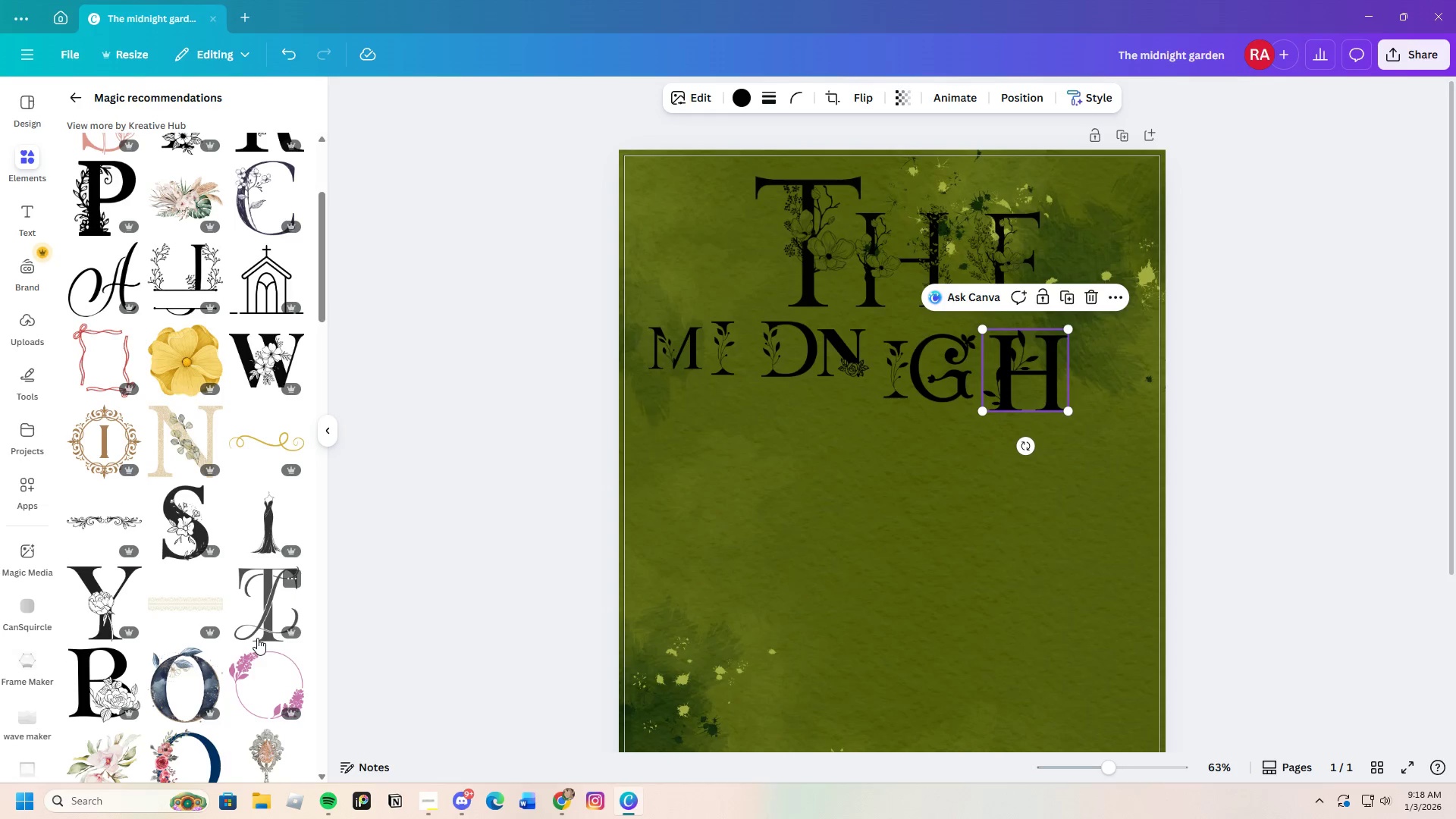 
scroll: coordinate [257, 635], scroll_direction: down, amount: 8.0
 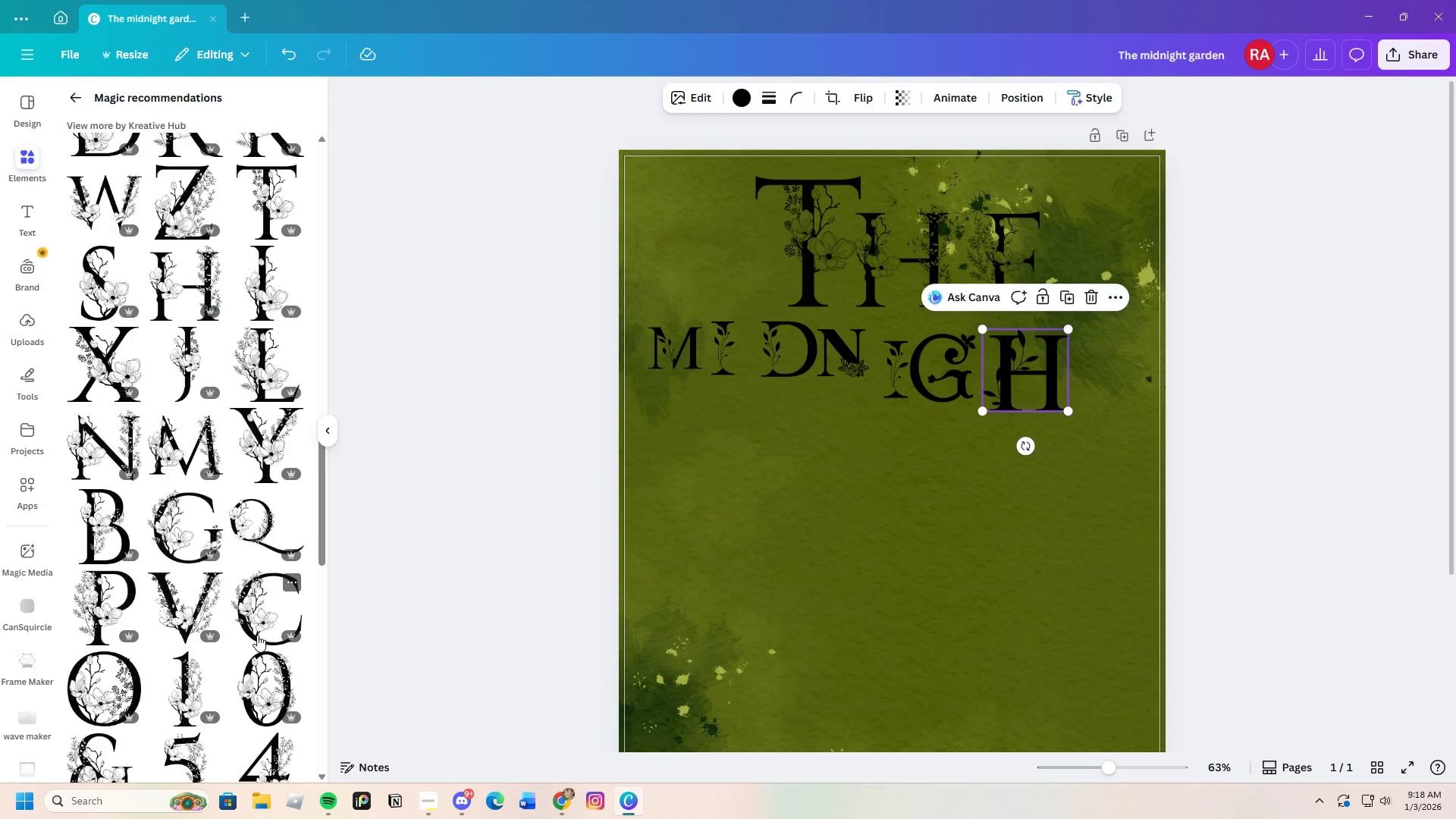 
scroll: coordinate [220, 521], scroll_direction: up, amount: 4.0
 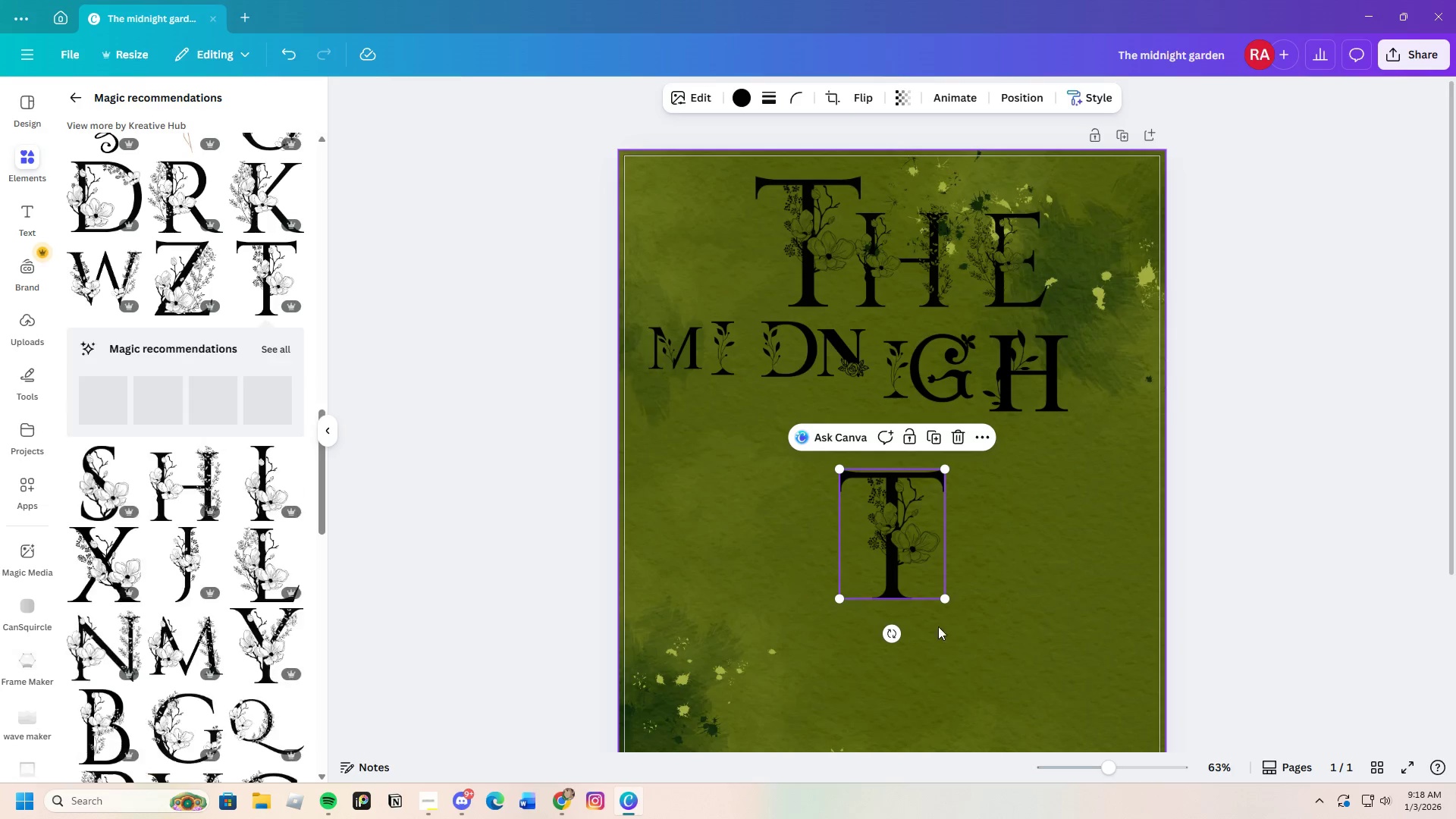 
left_click_drag(start_coordinate=[899, 546], to_coordinate=[1109, 392])
 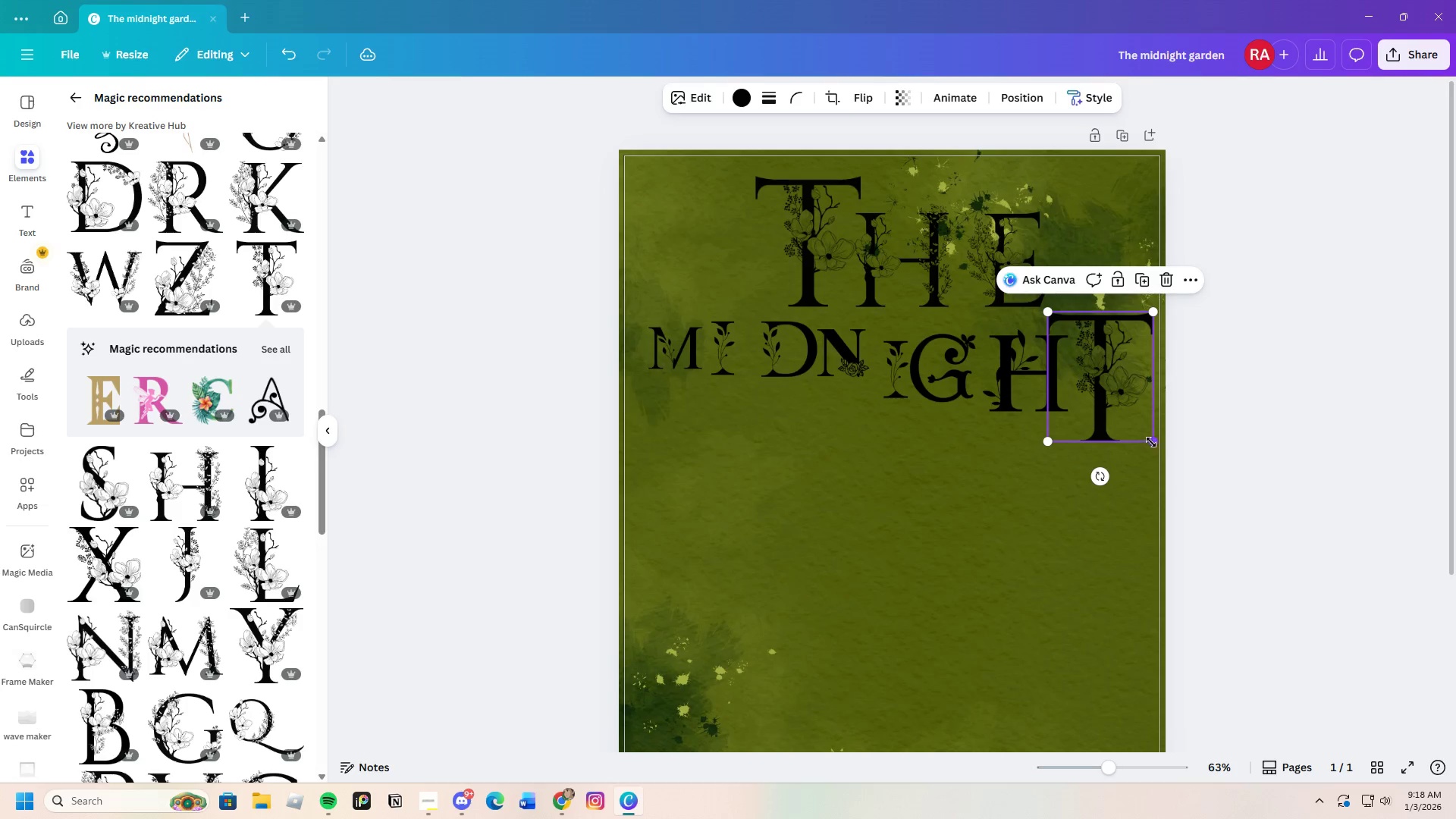 
left_click_drag(start_coordinate=[1152, 441], to_coordinate=[1127, 401])
 